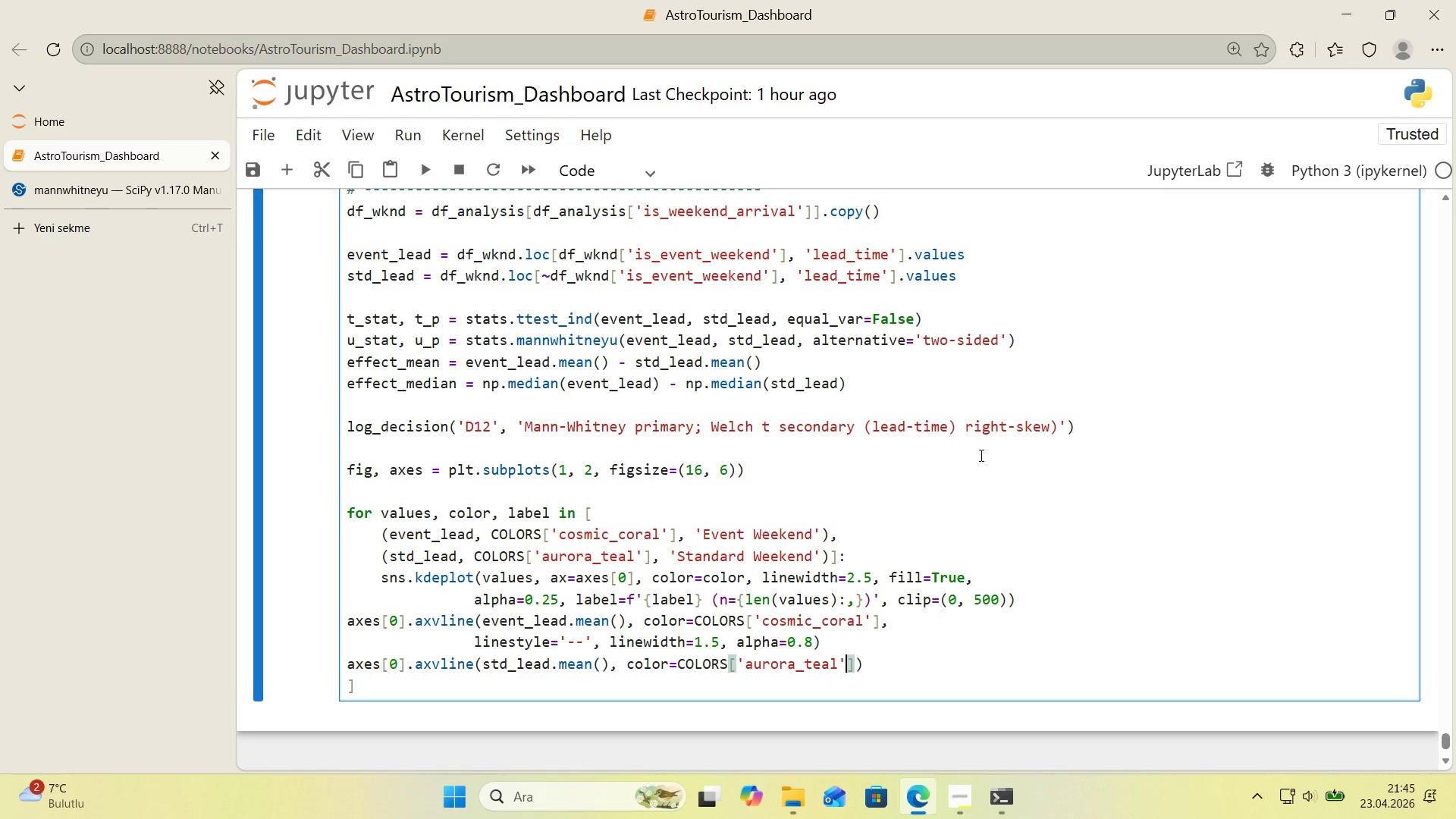 
key(ArrowRight)
 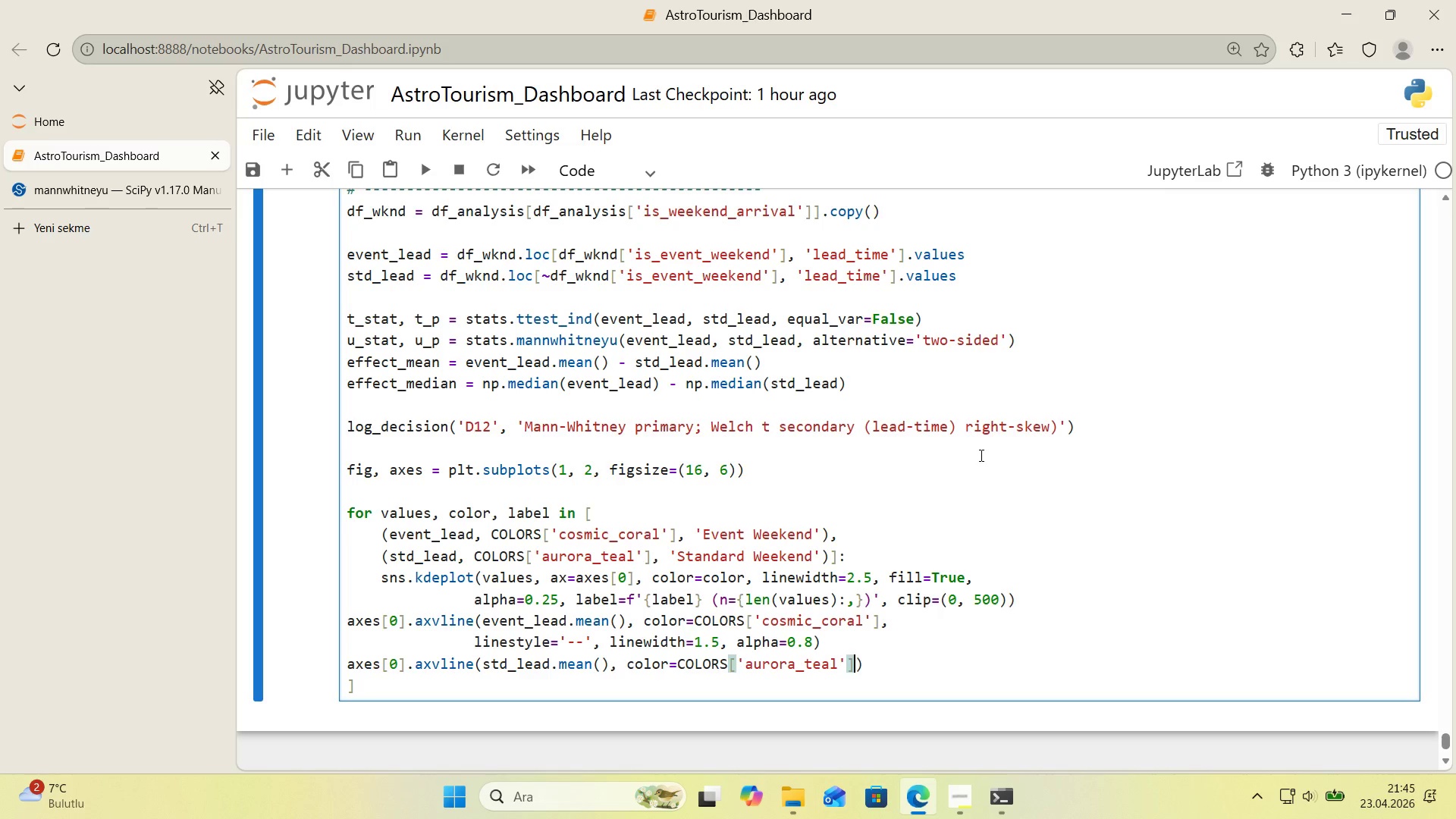 
key(Comma)
 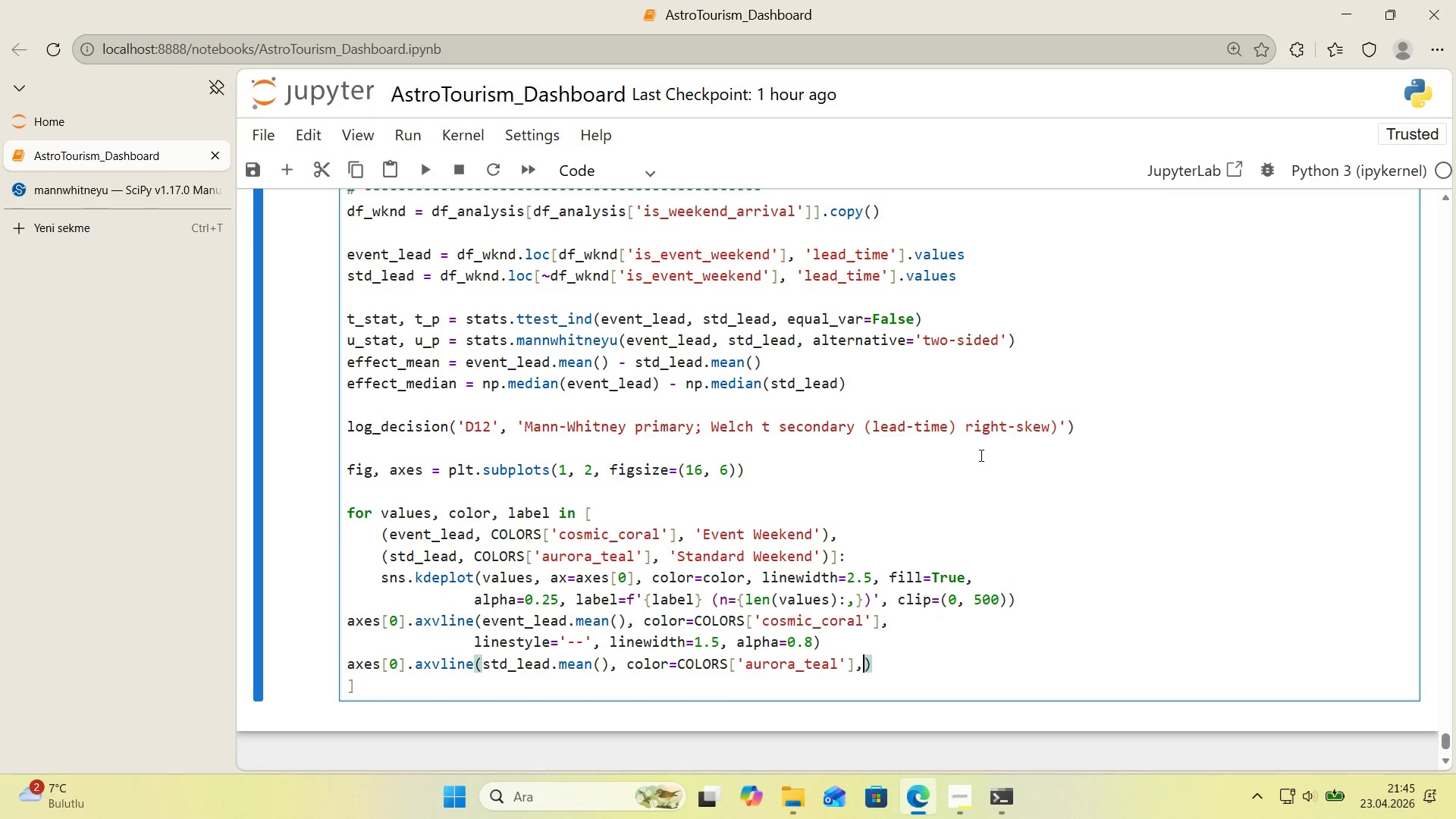 
key(Enter)
 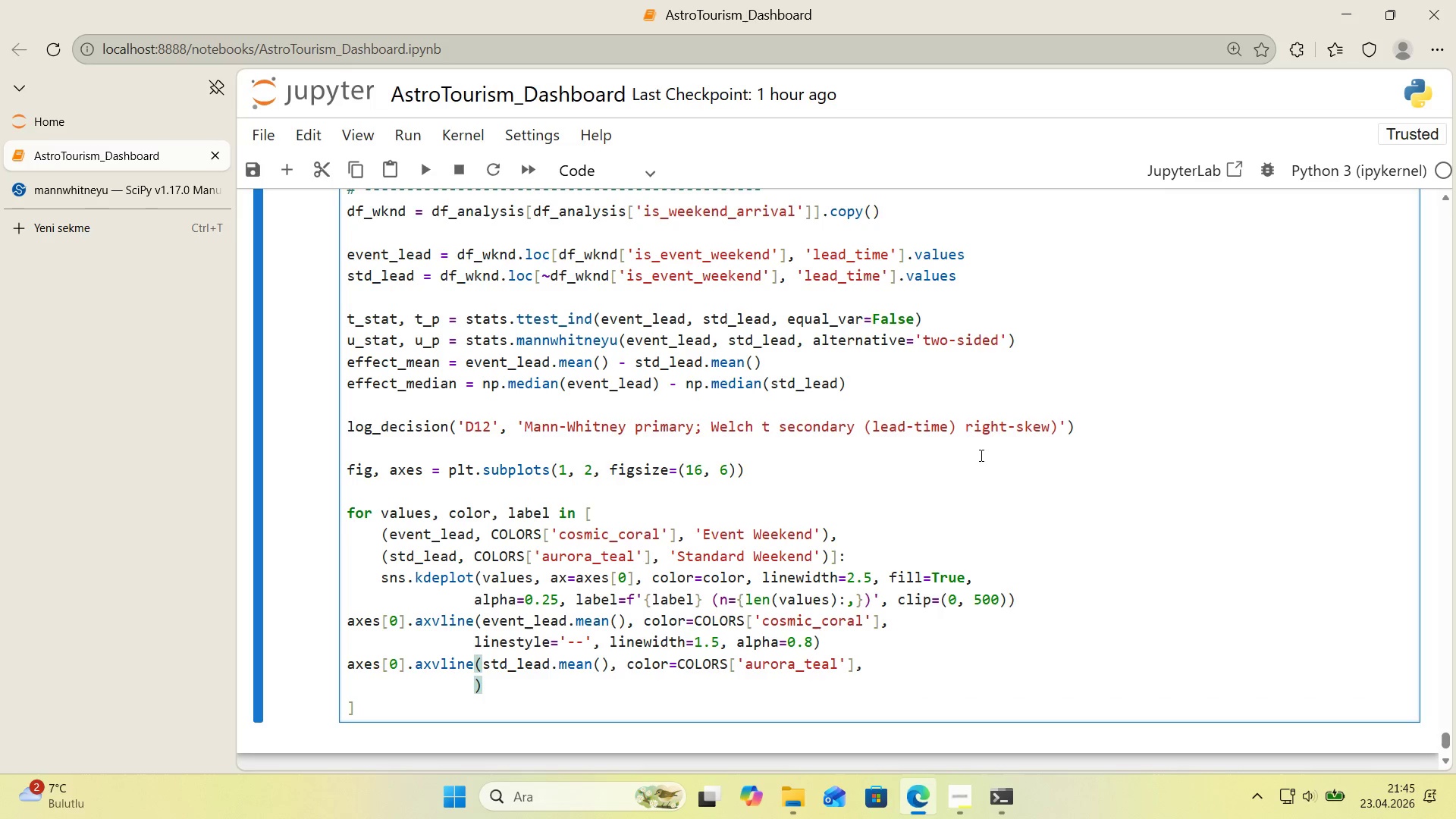 
wait(8.05)
 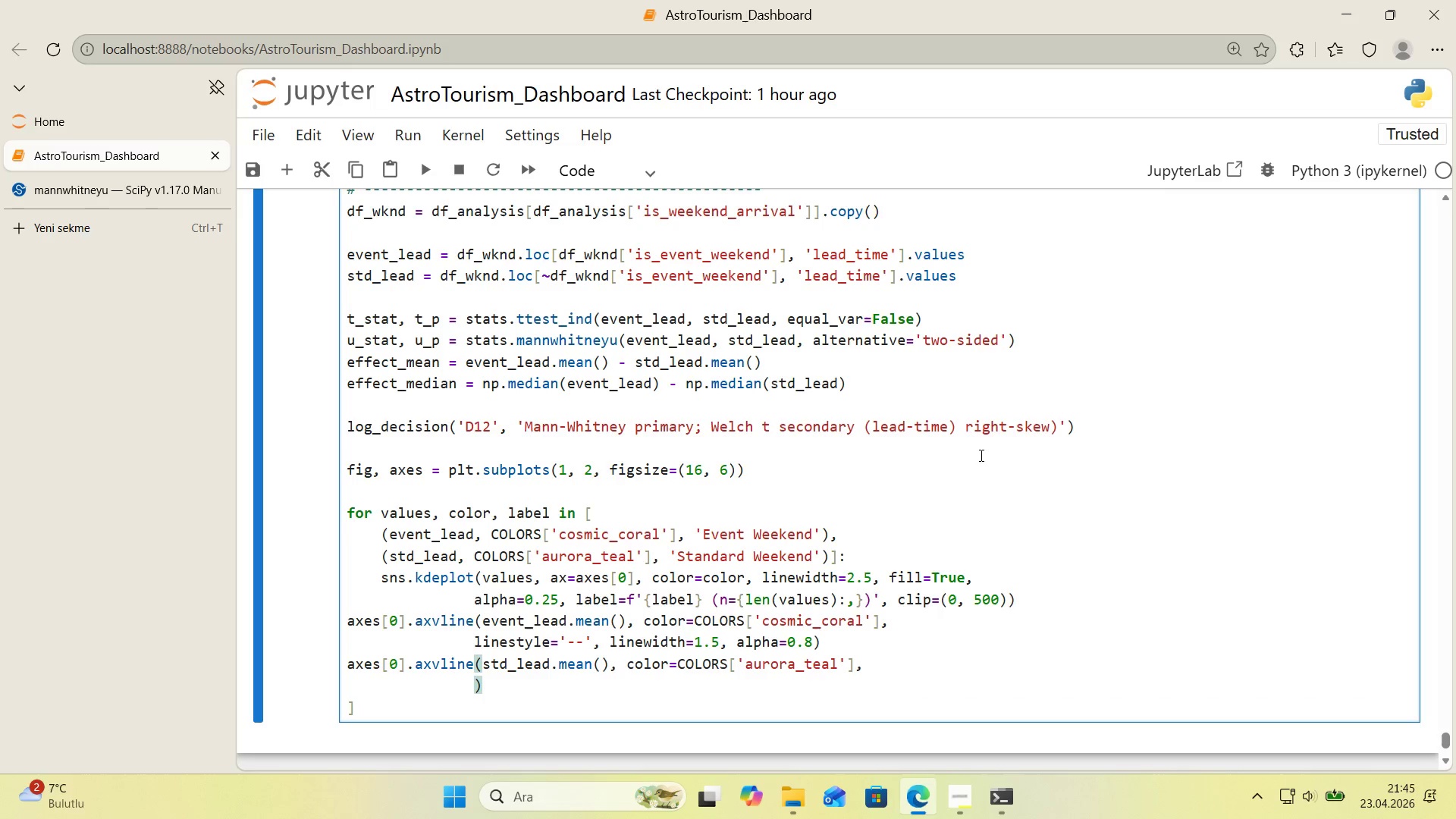 
type(l'nestyle)@@)
 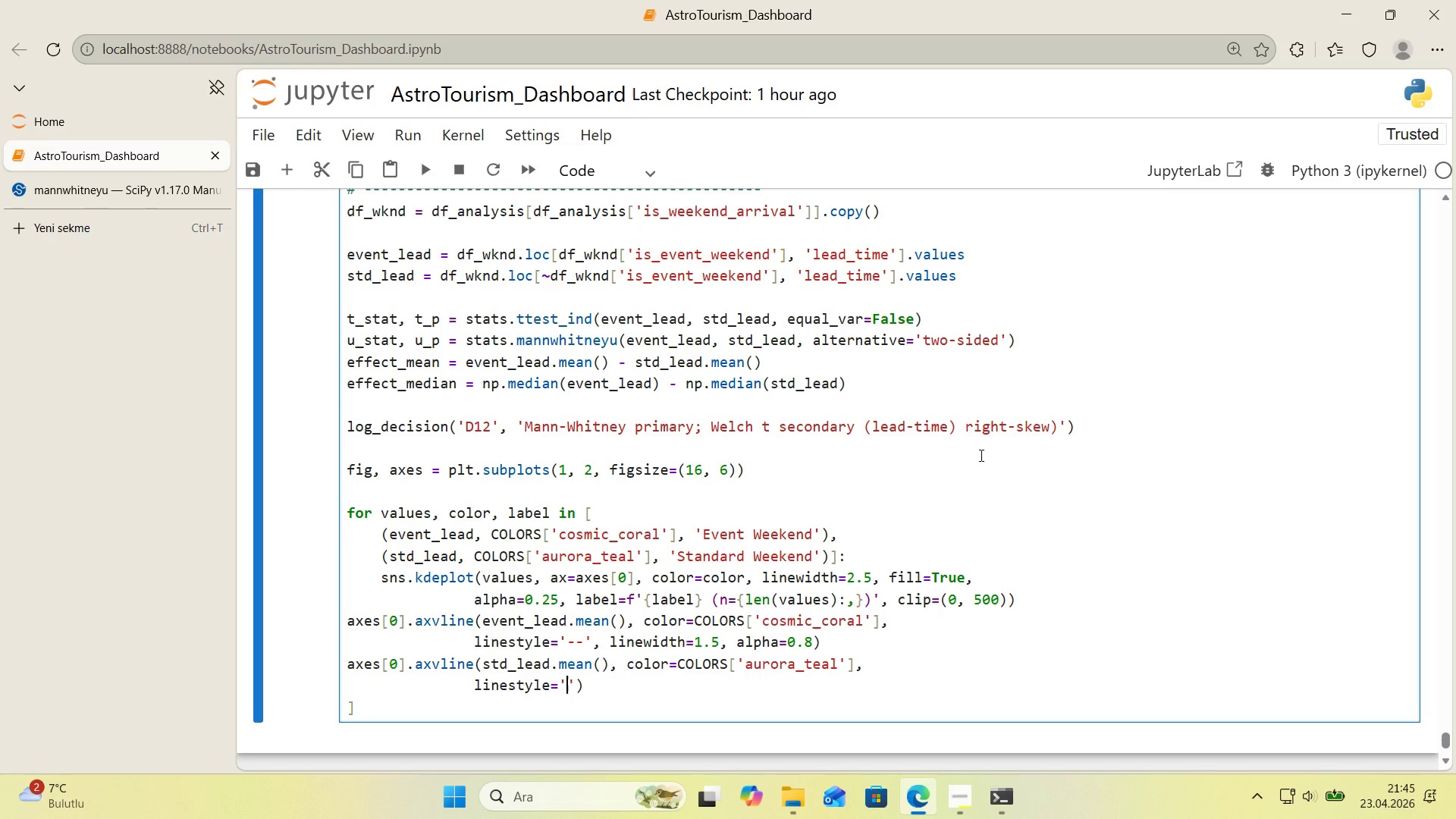 
 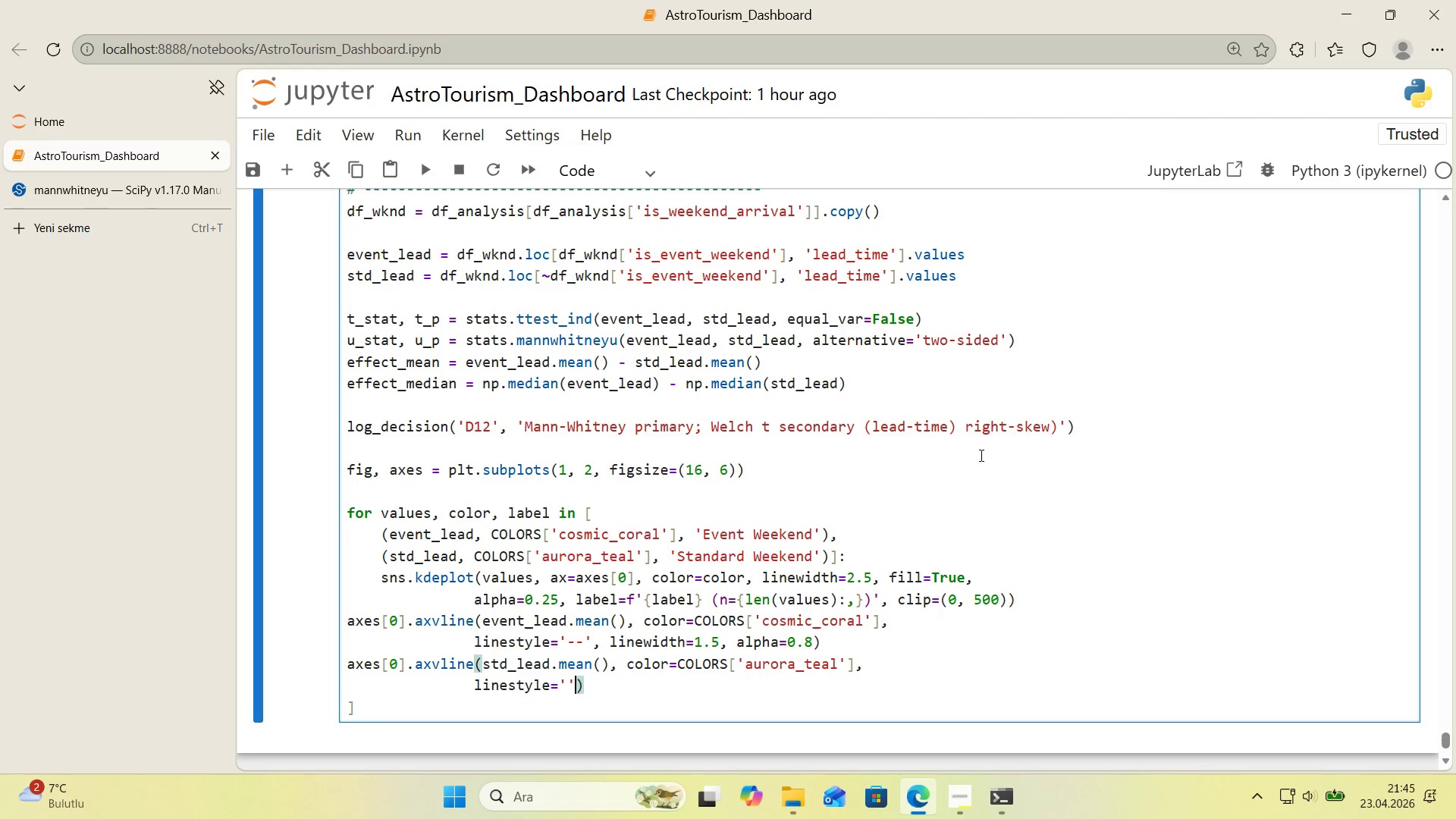 
key(ArrowLeft)
 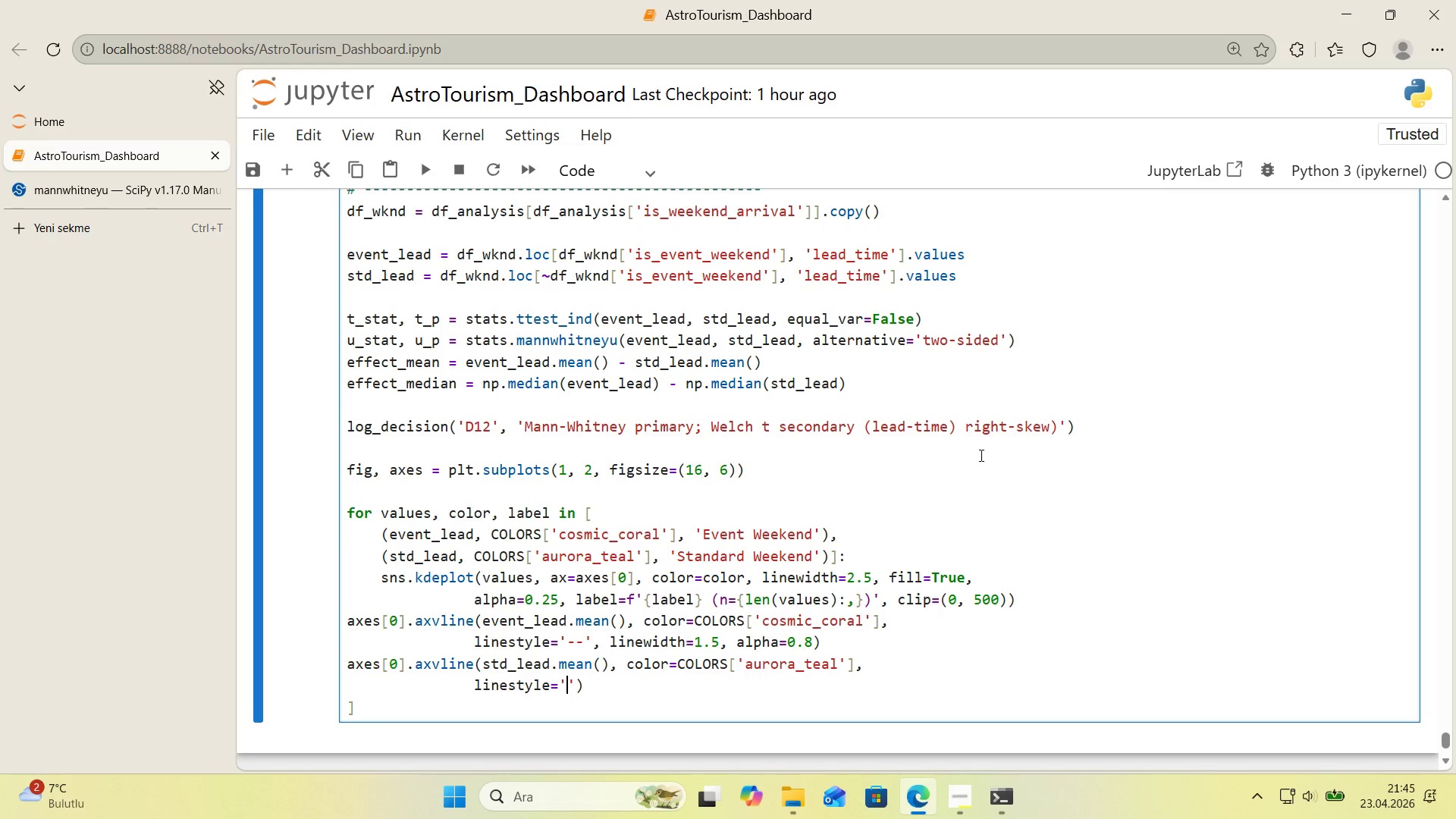 
key(NumpadSubtract)
 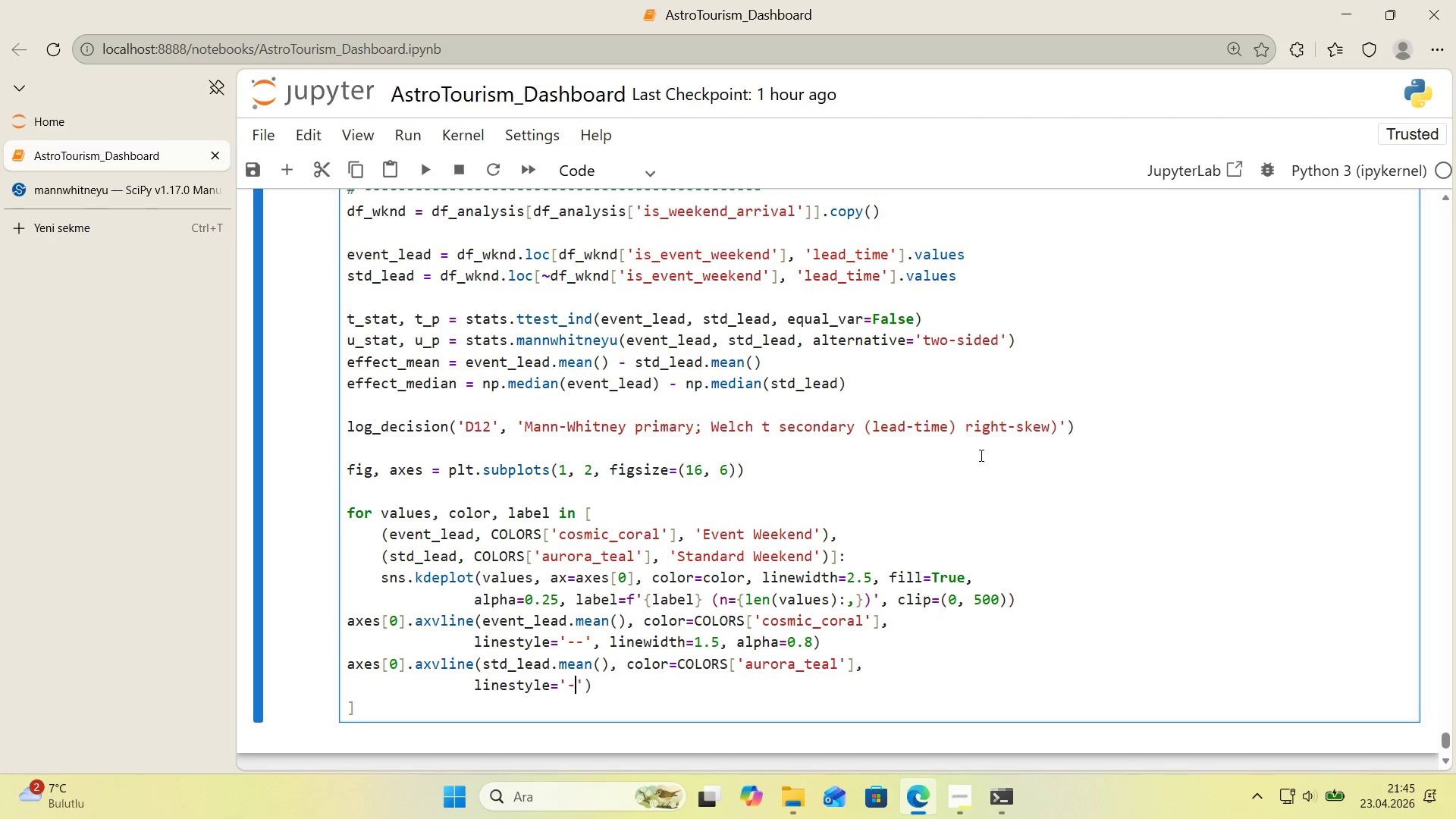 
key(NumpadSubtract)
 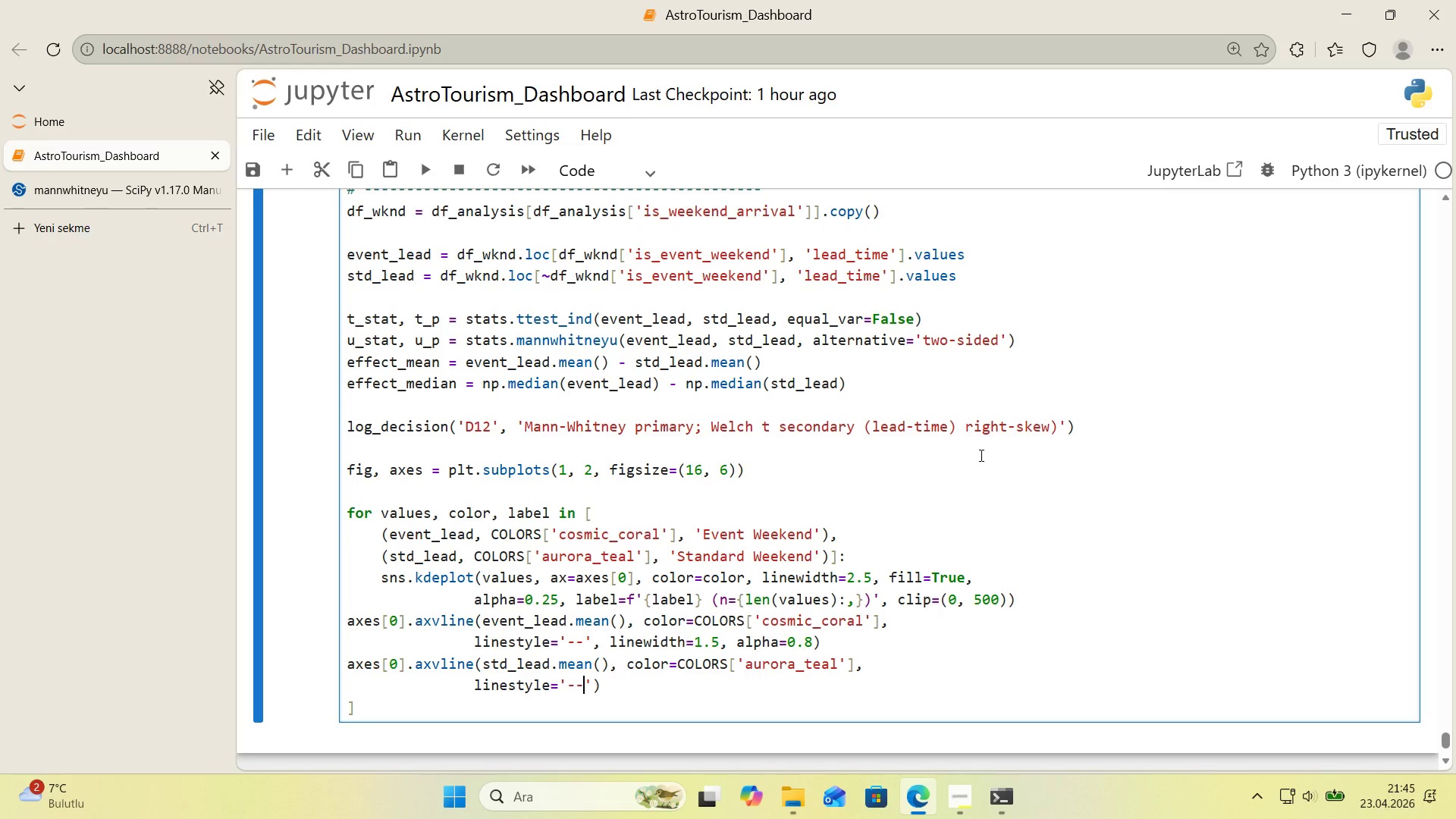 
key(ArrowRight)
 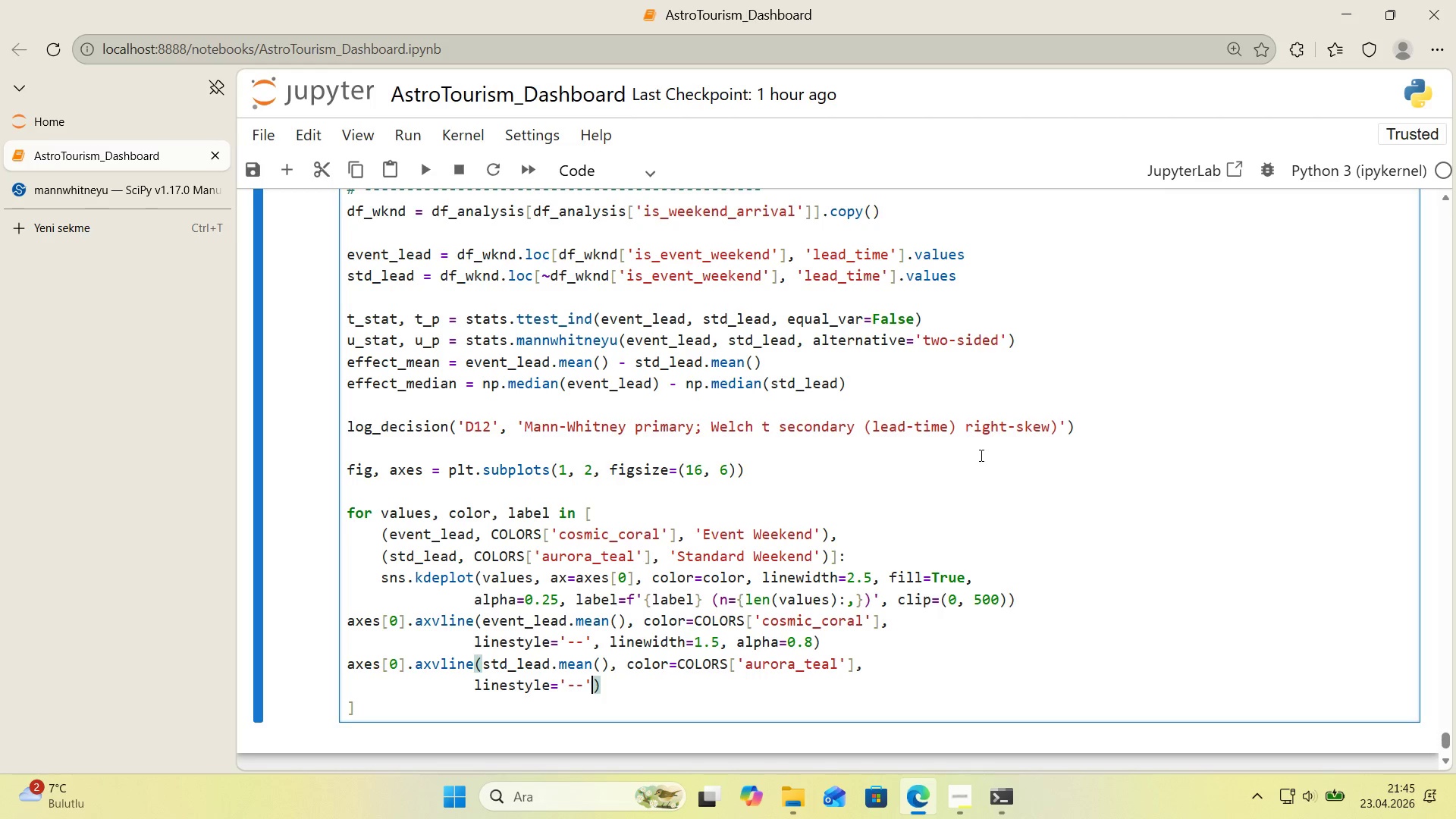 
type(, l'new'dth)1.5, alpha)0.8)
 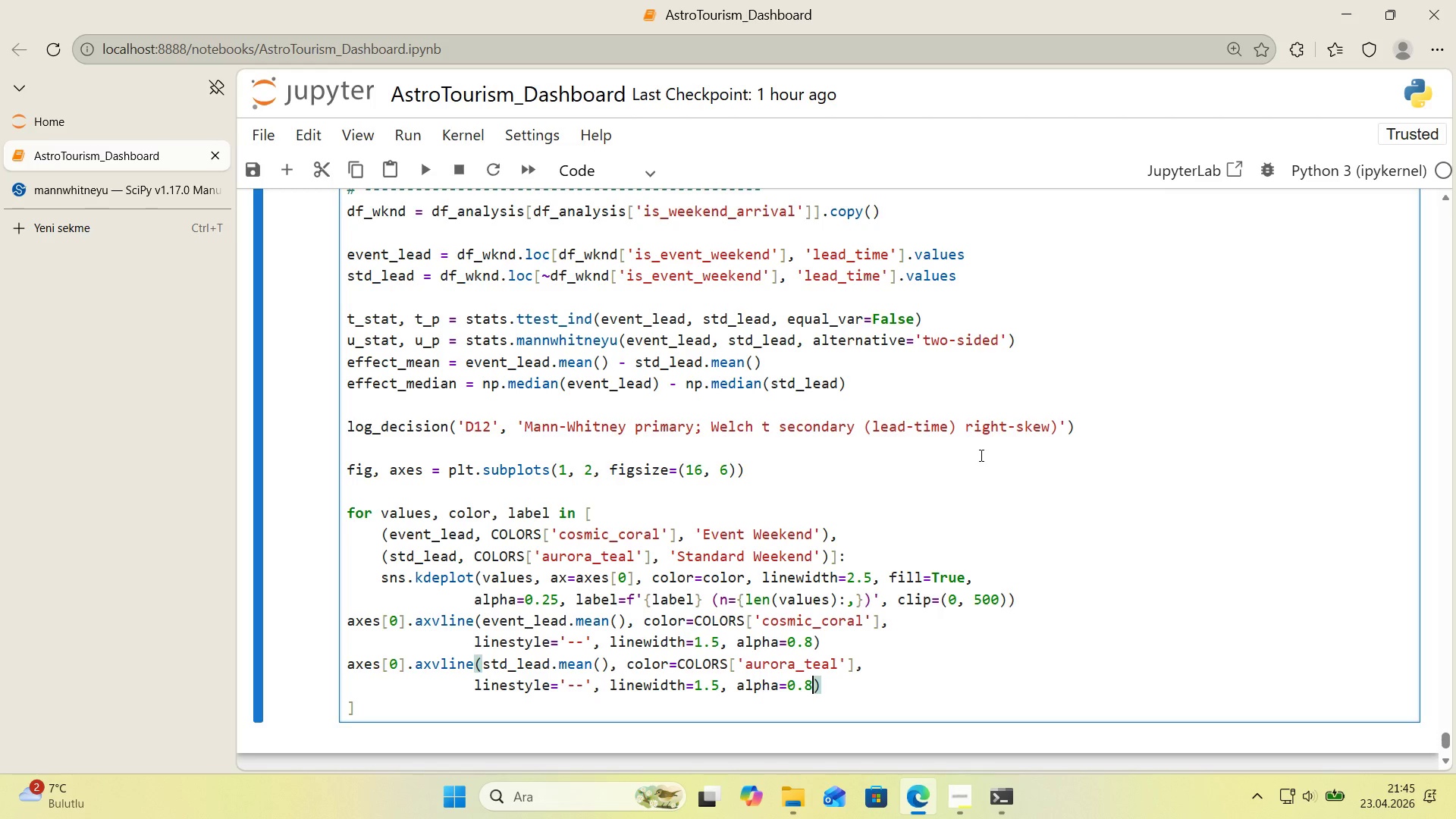 
key(ArrowRight)
 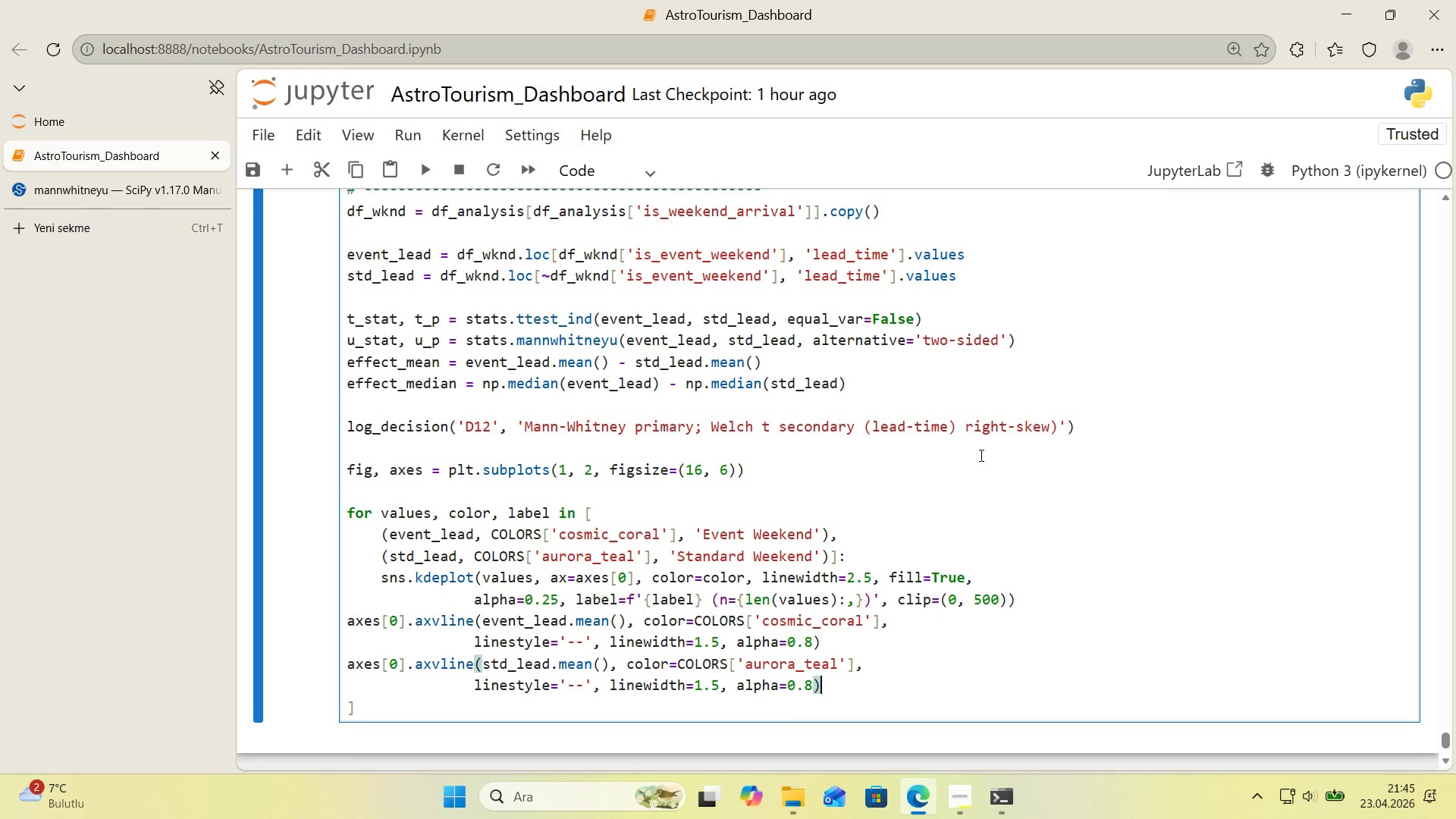 
key(Enter)
 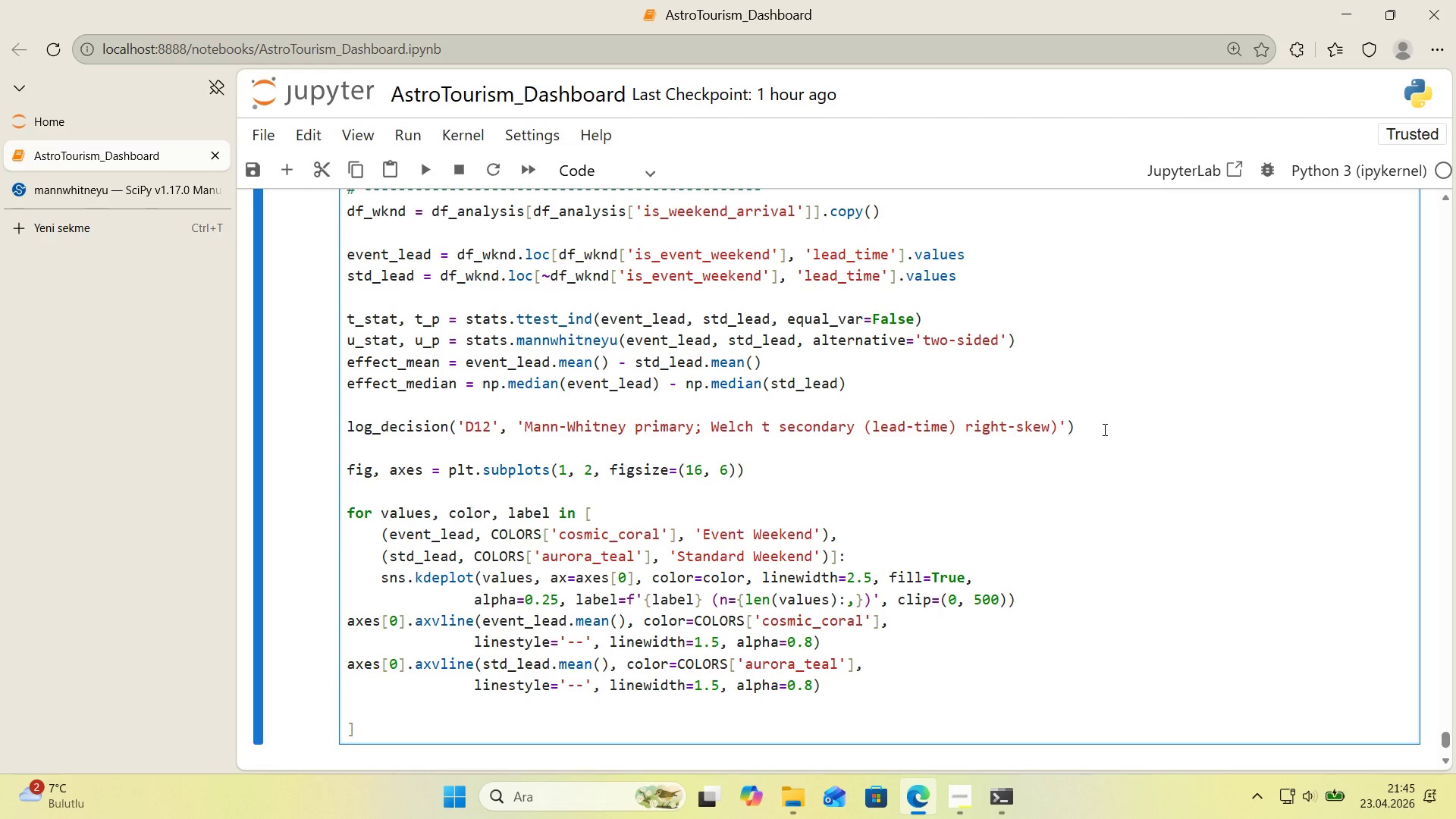 
scroll: coordinate [1135, 425], scroll_direction: down, amount: 1.0
 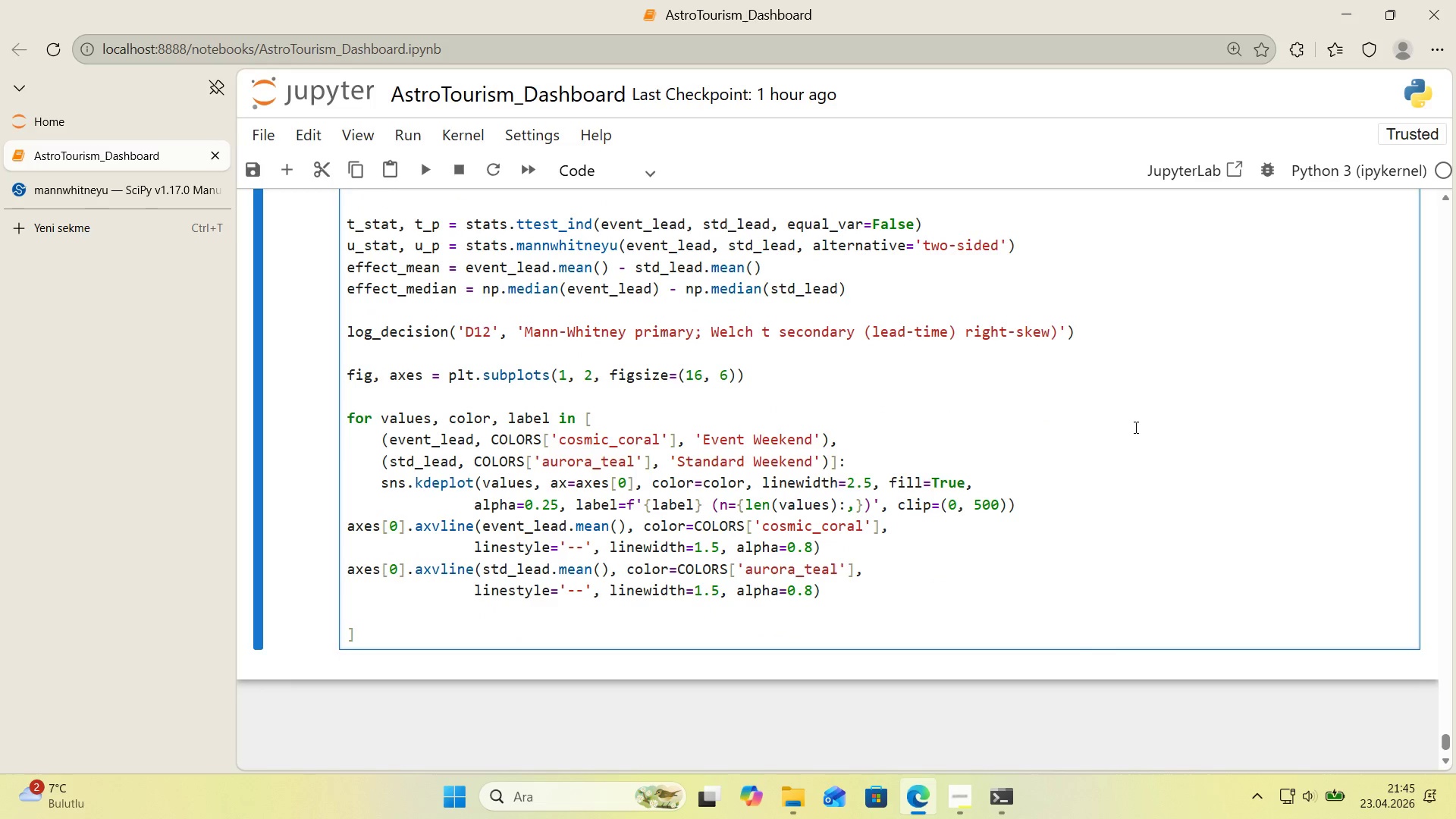 
key(ArrowDown)
 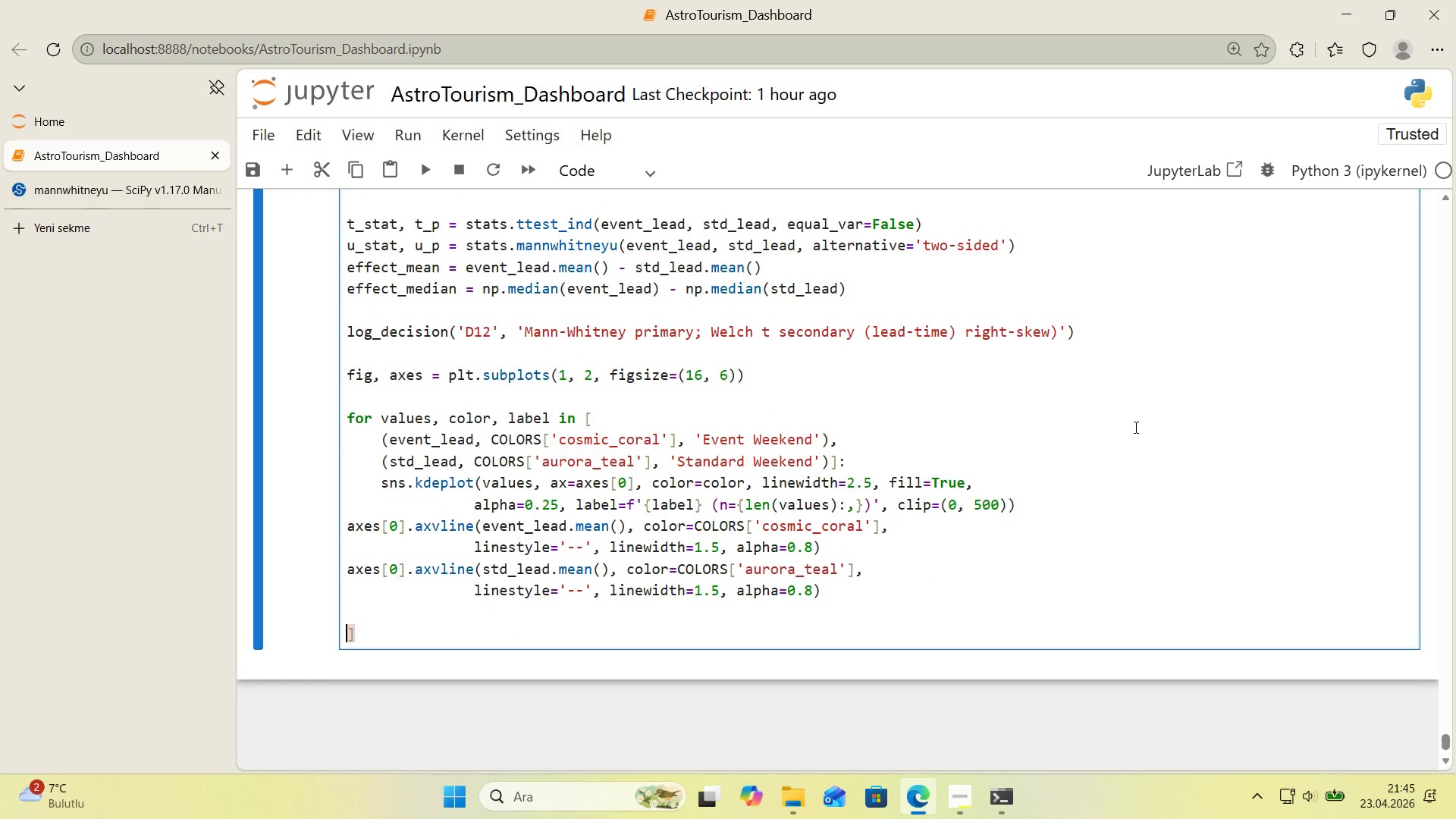 
key(Backspace)
 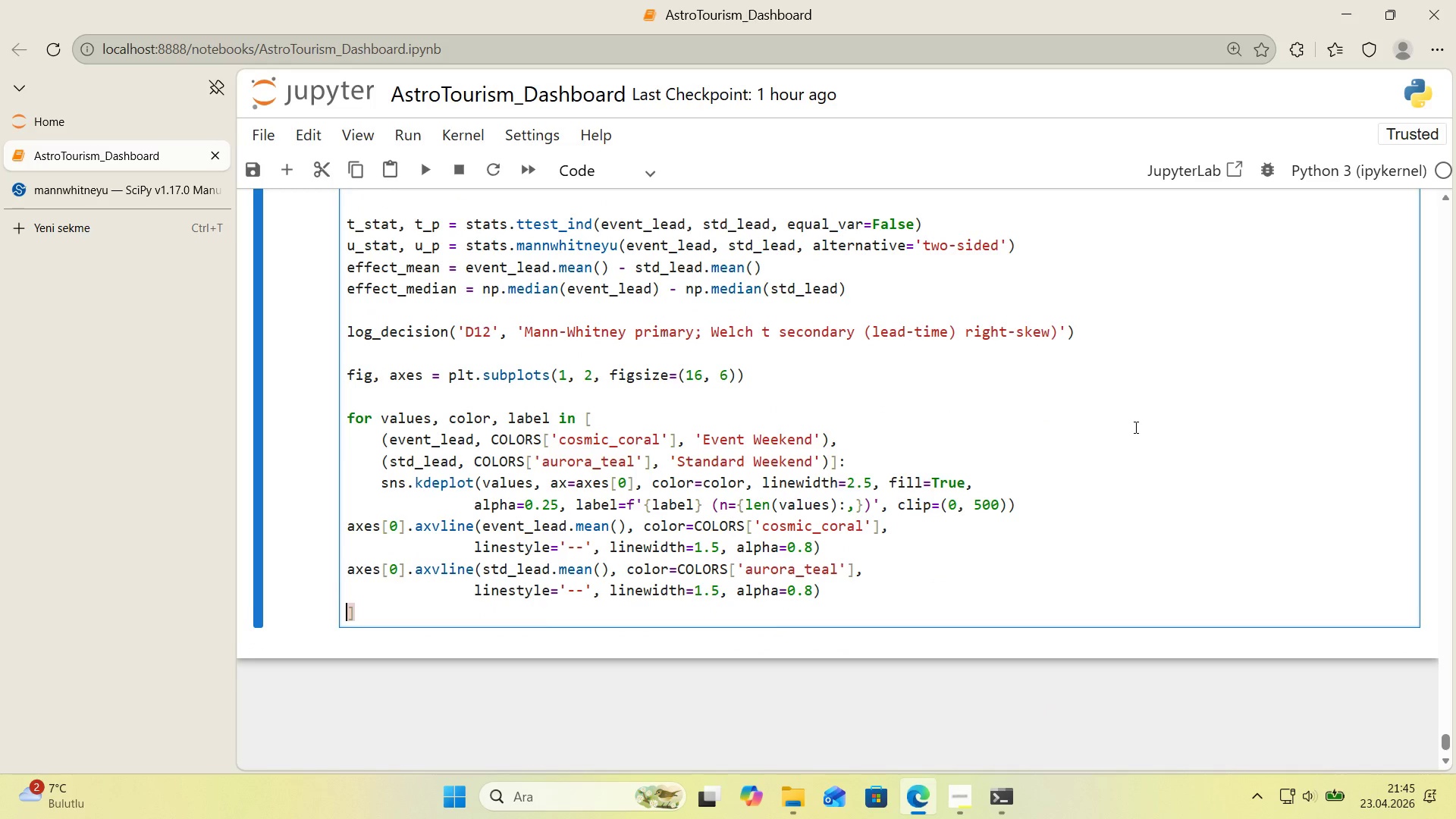 
key(Backspace)
 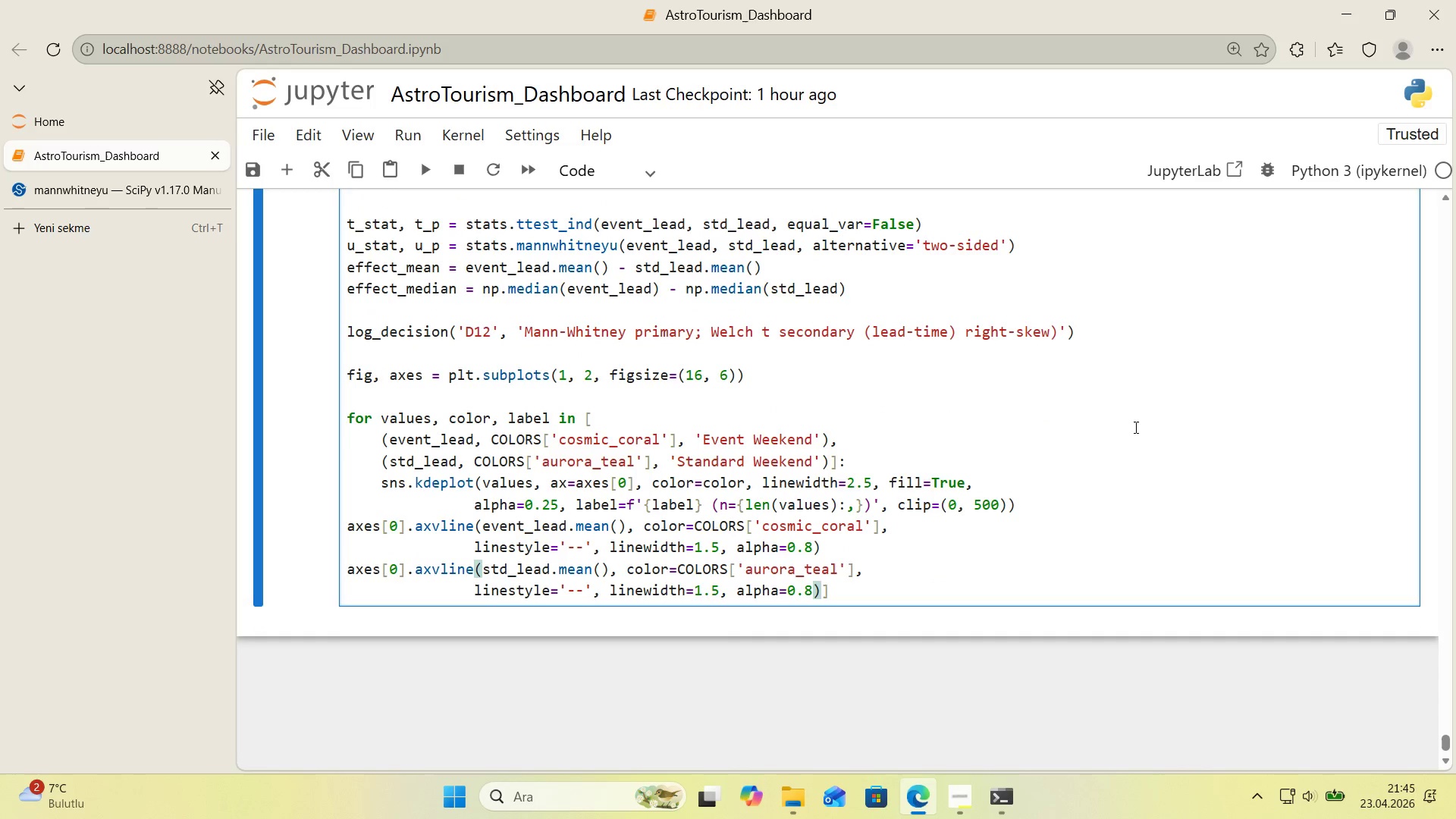 
key(Delete)
 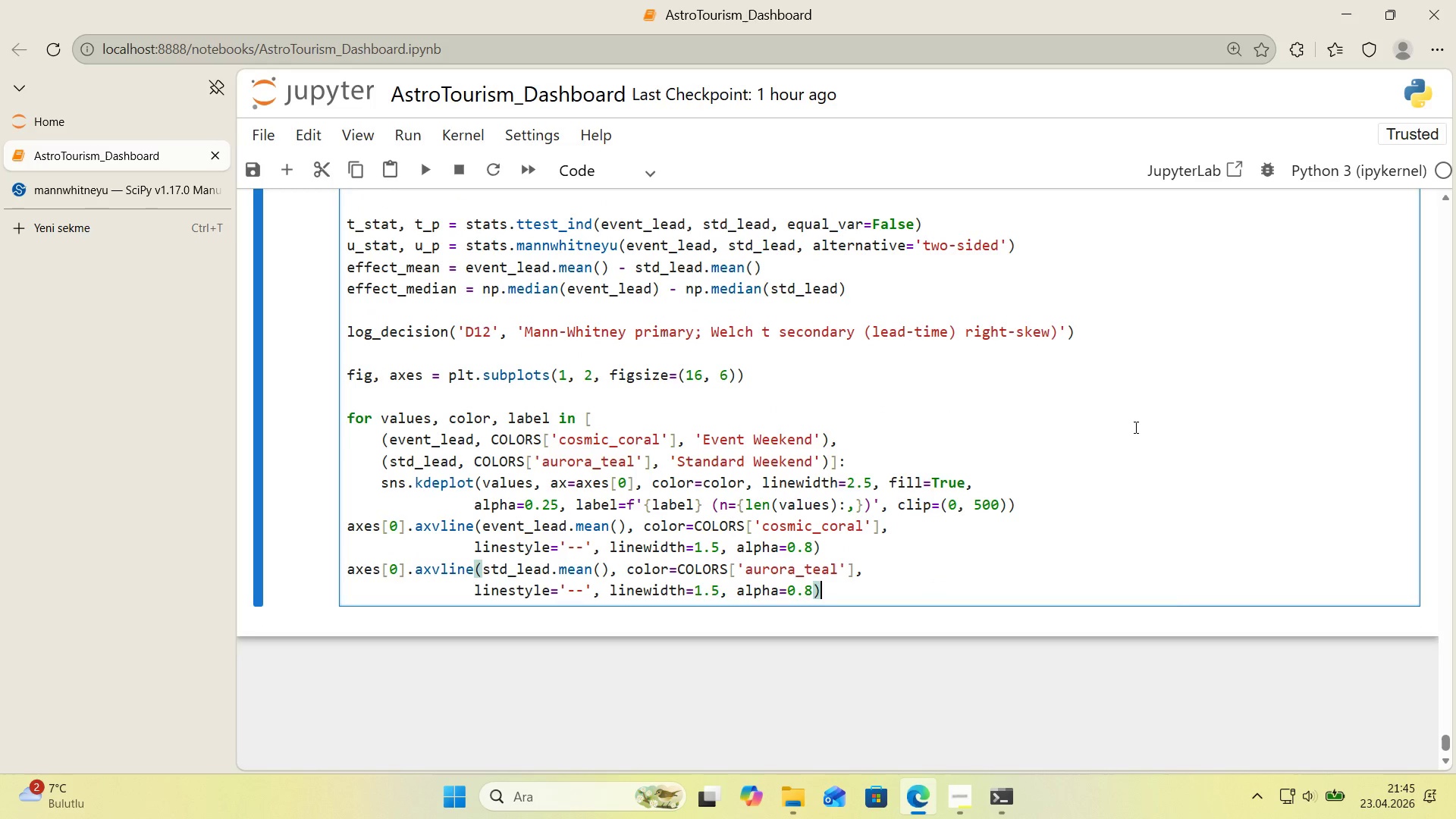 
key(Enter)
 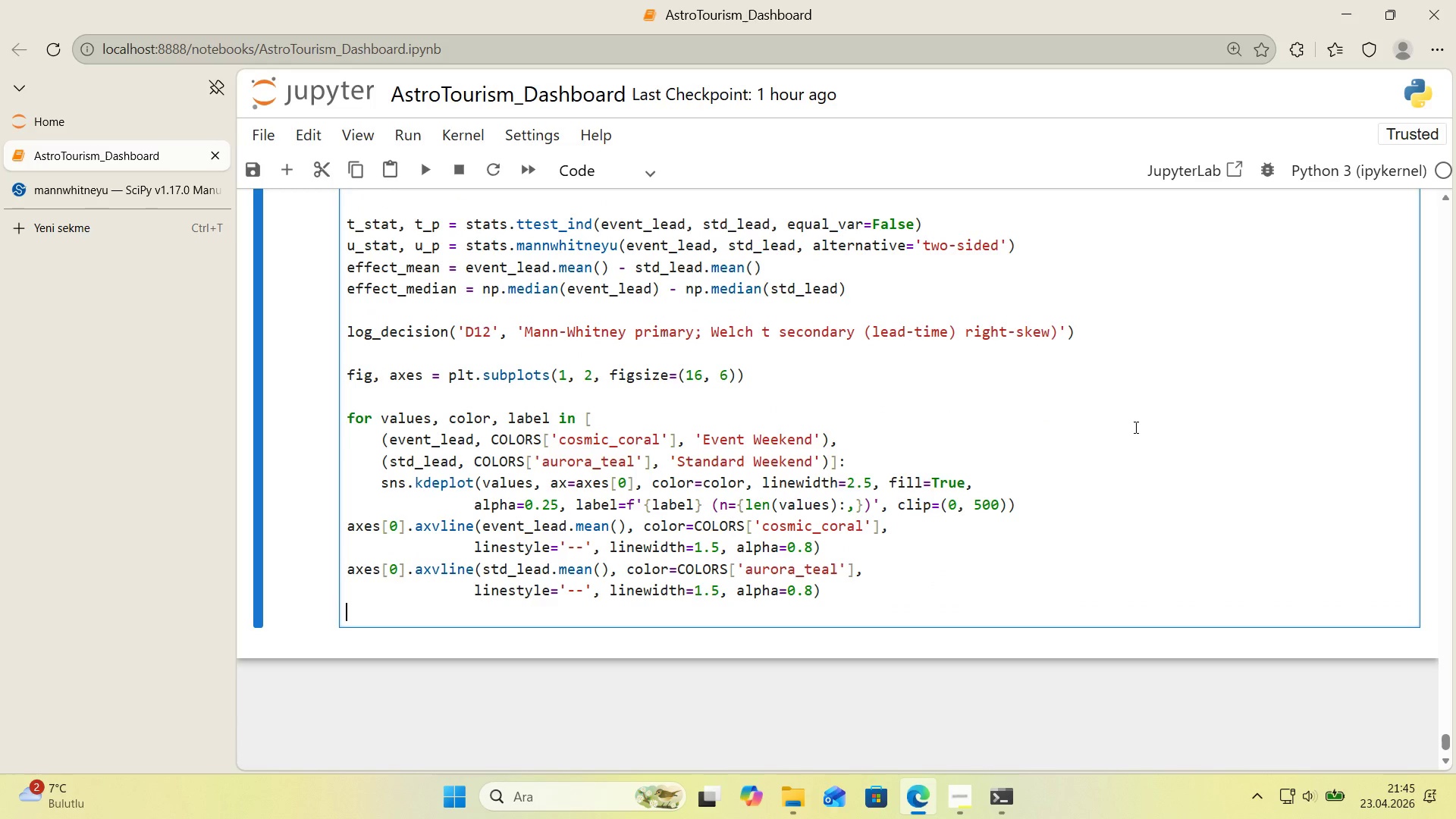 
type(axes)
 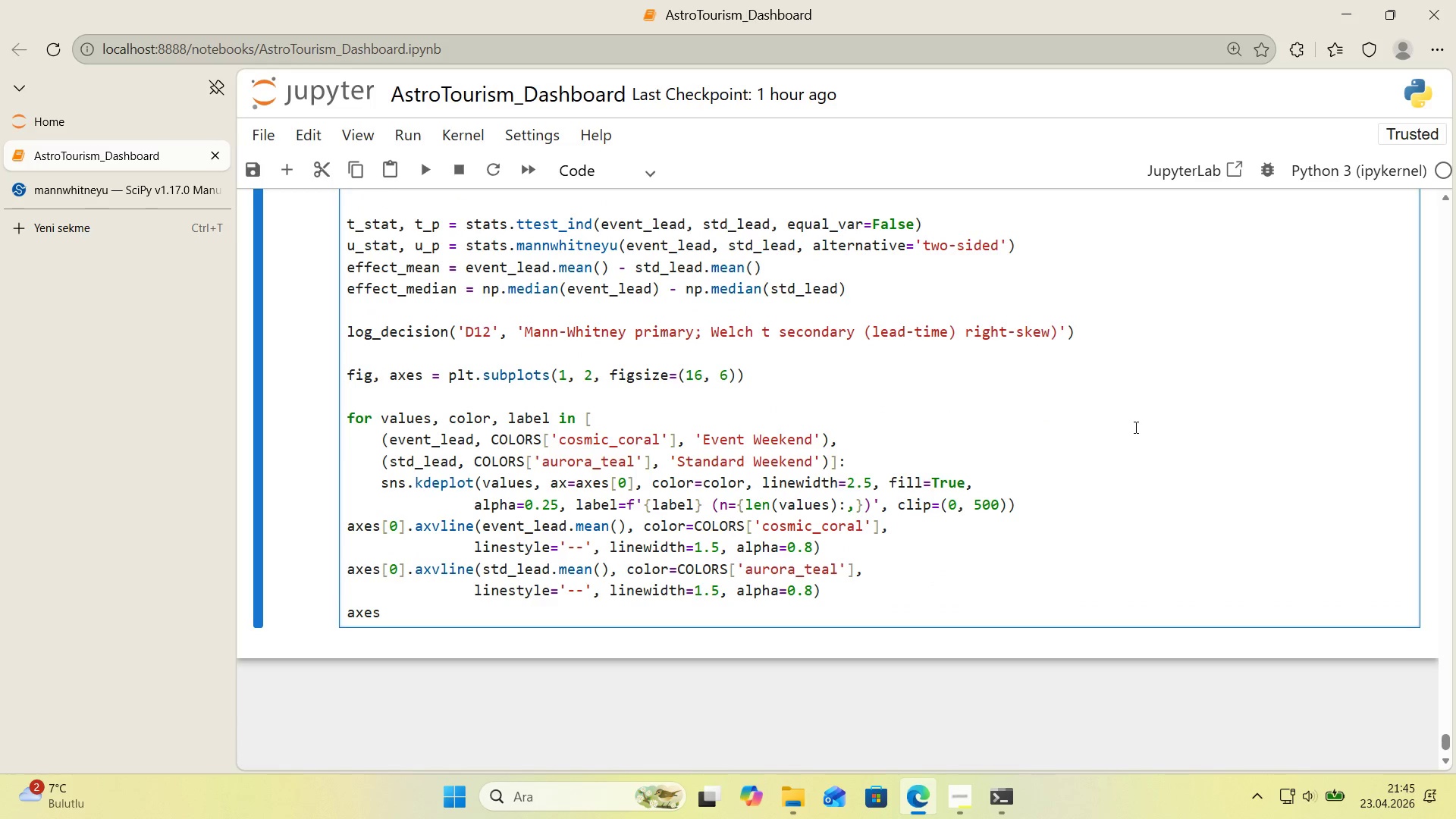 
key(Alt+Control+8)
 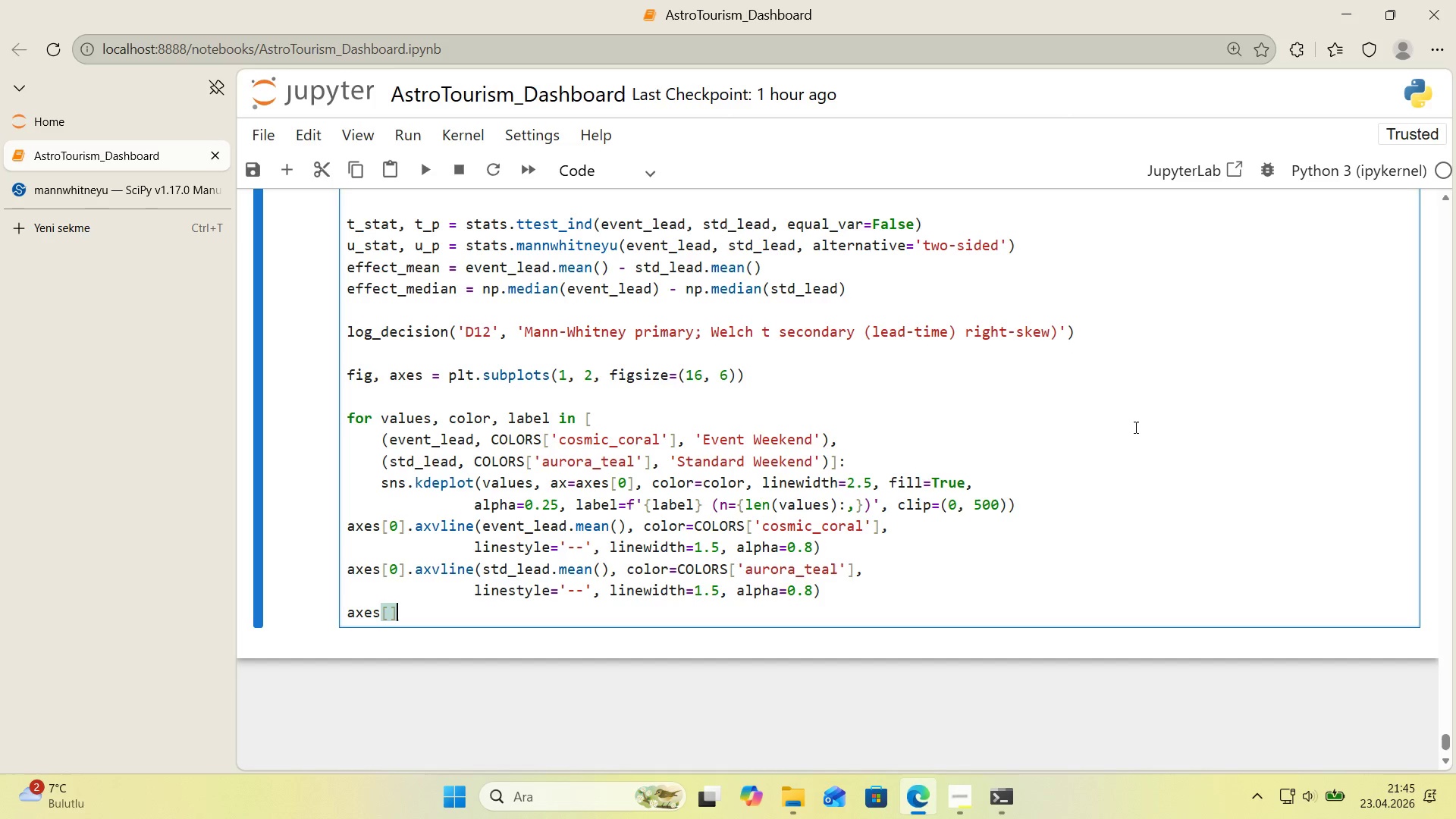 
key(Alt+Control+9)
 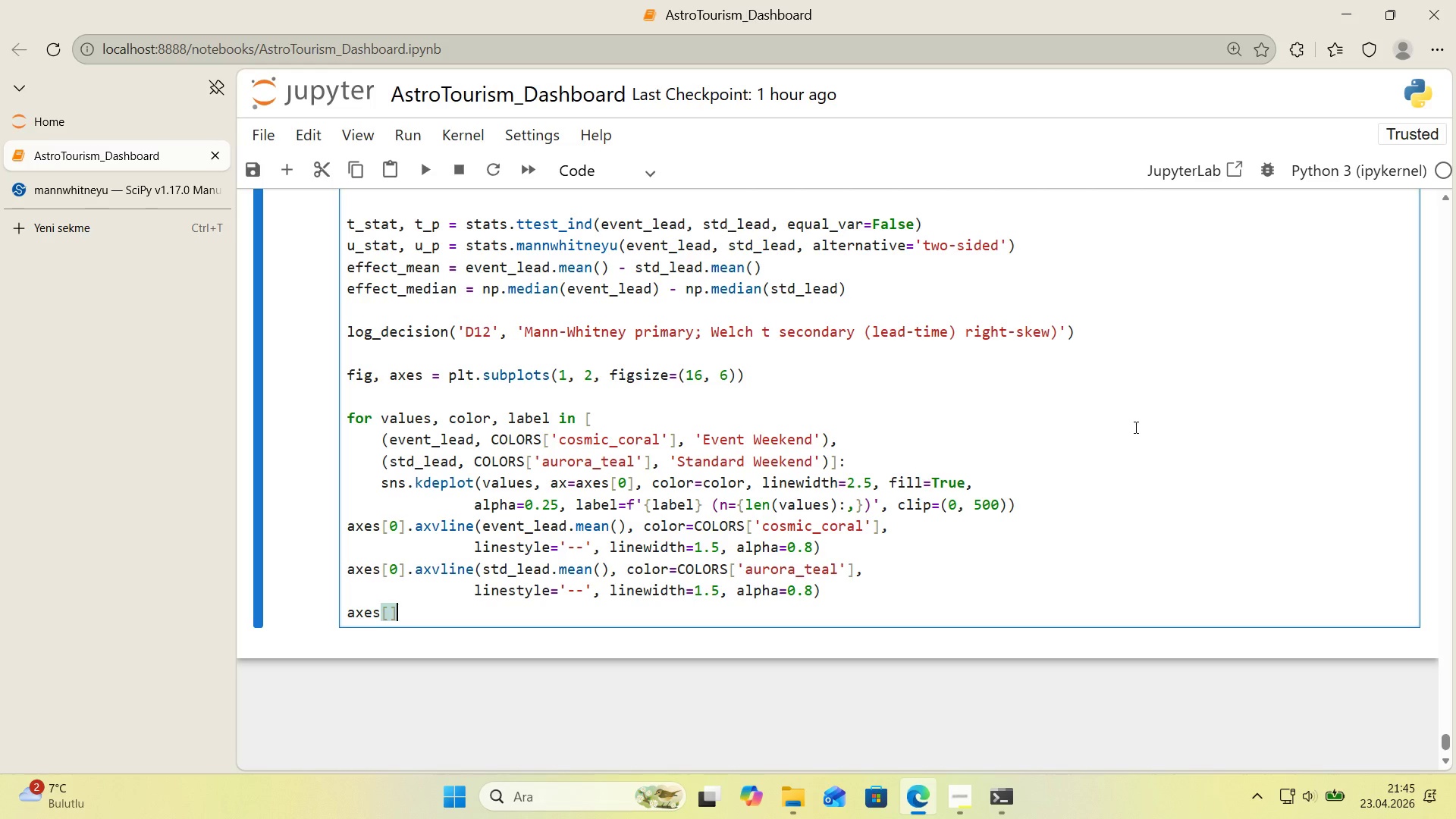 
key(ArrowLeft)
 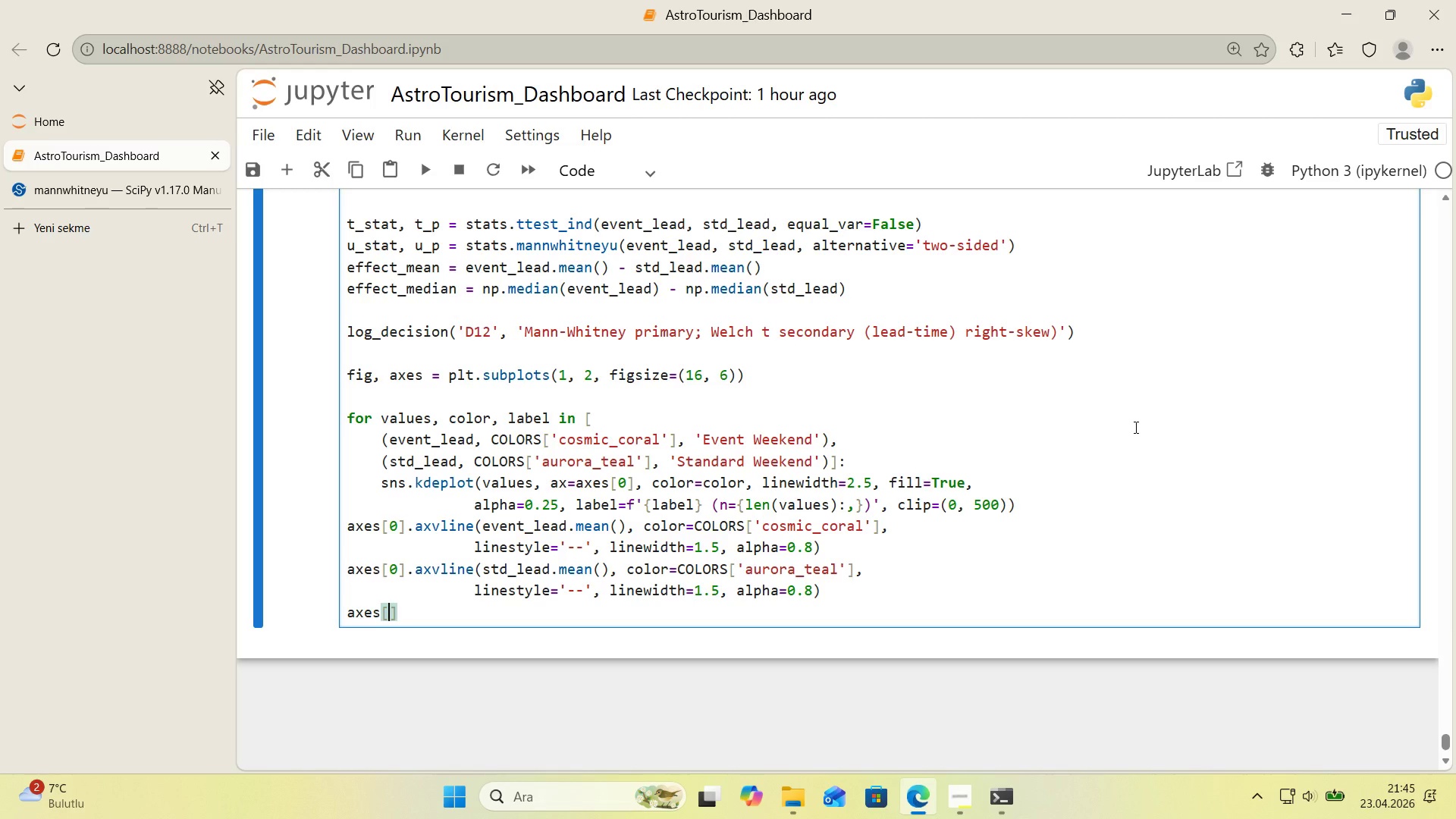 
key(0)
 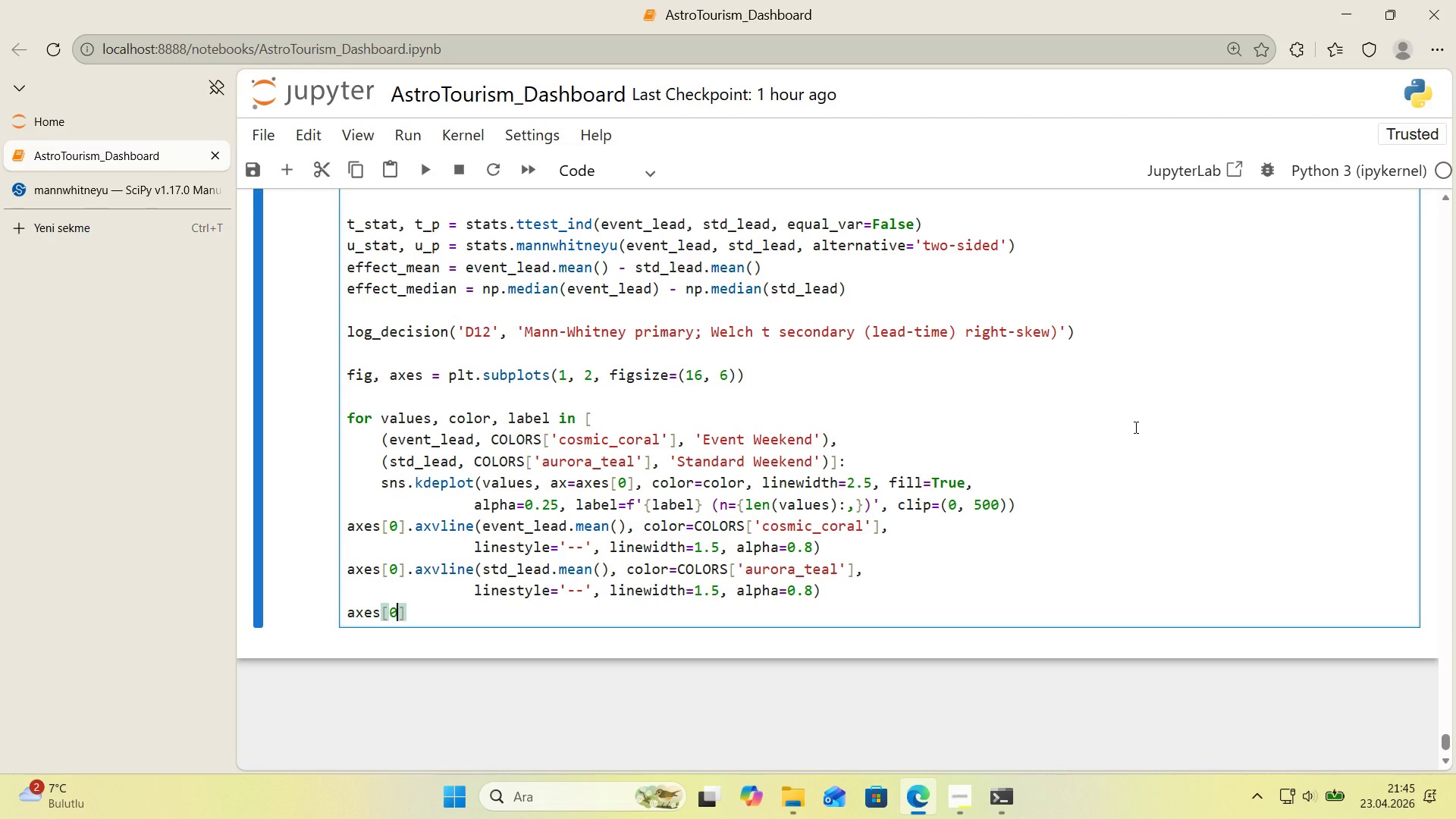 
key(ArrowRight)
 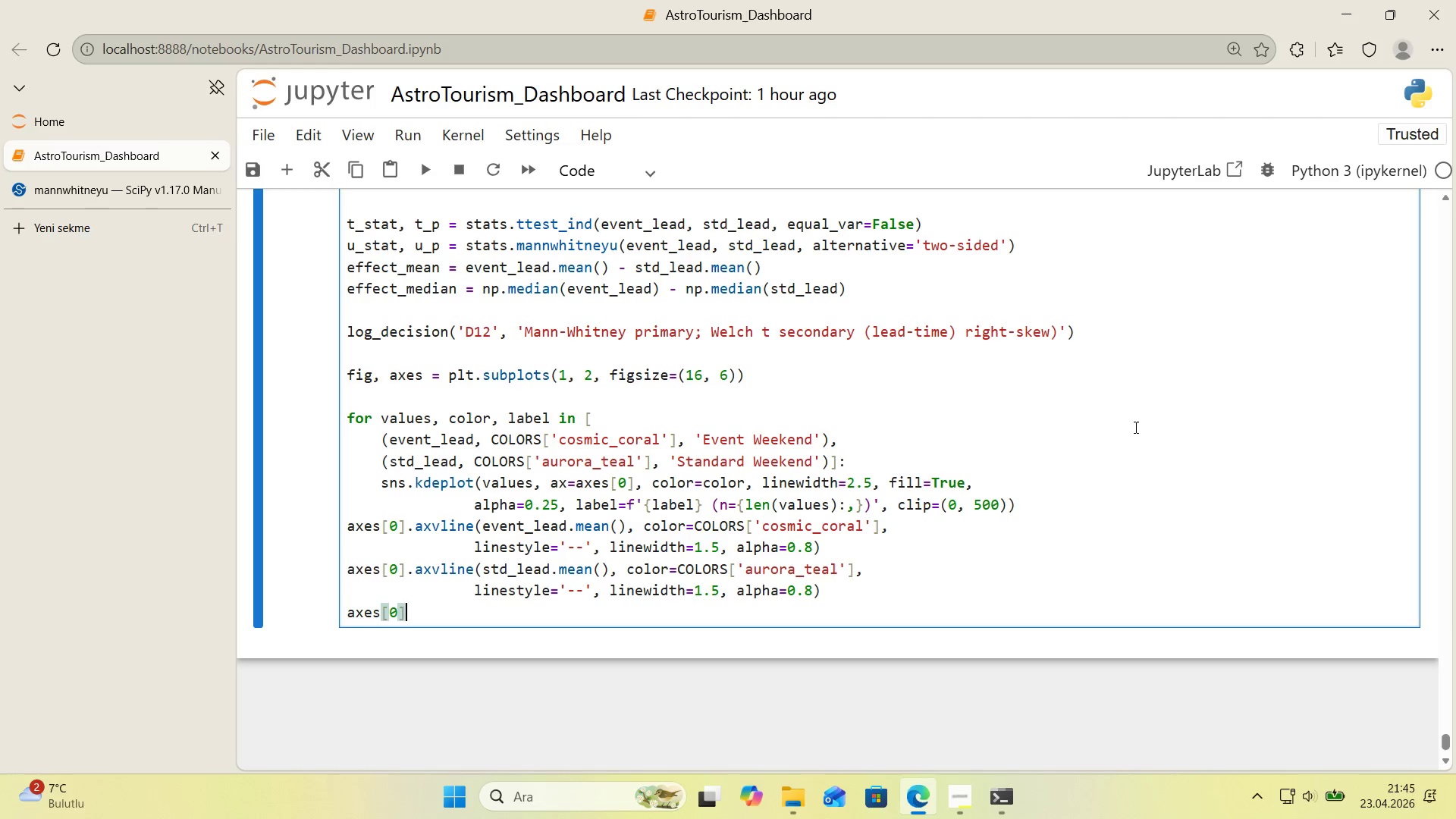 
type(.set_xlabel*()
 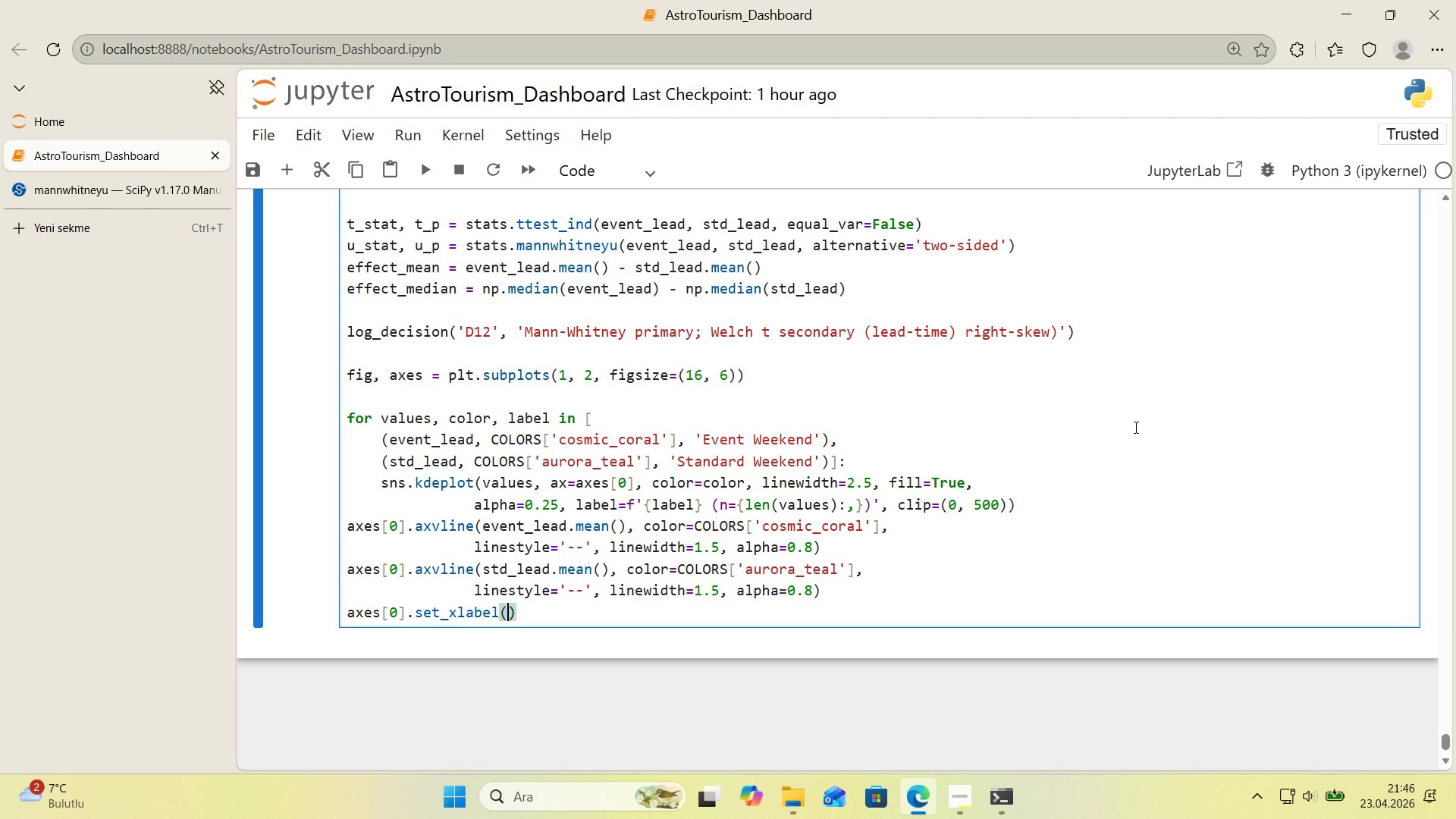 
 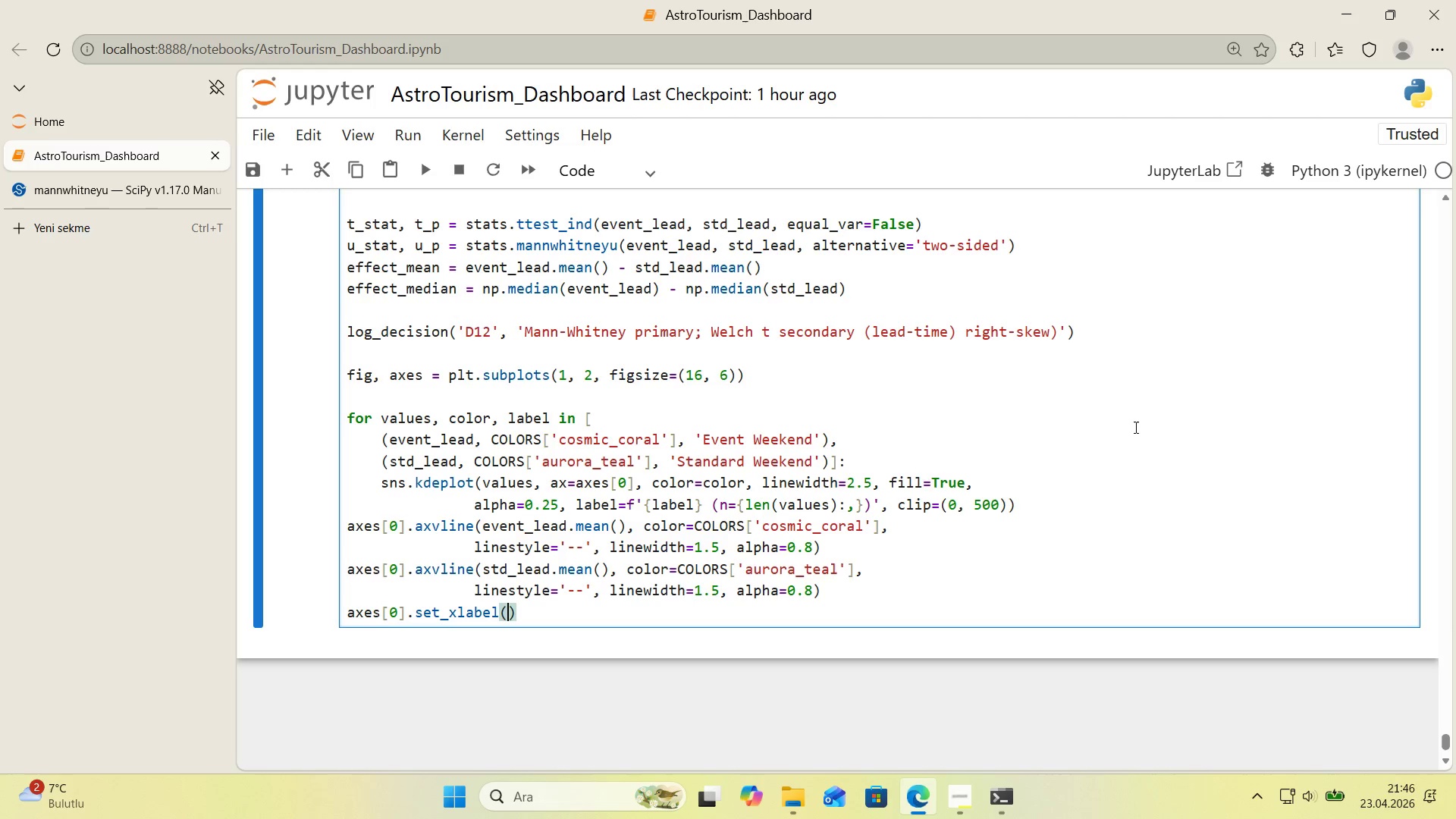 
key(ArrowLeft)
 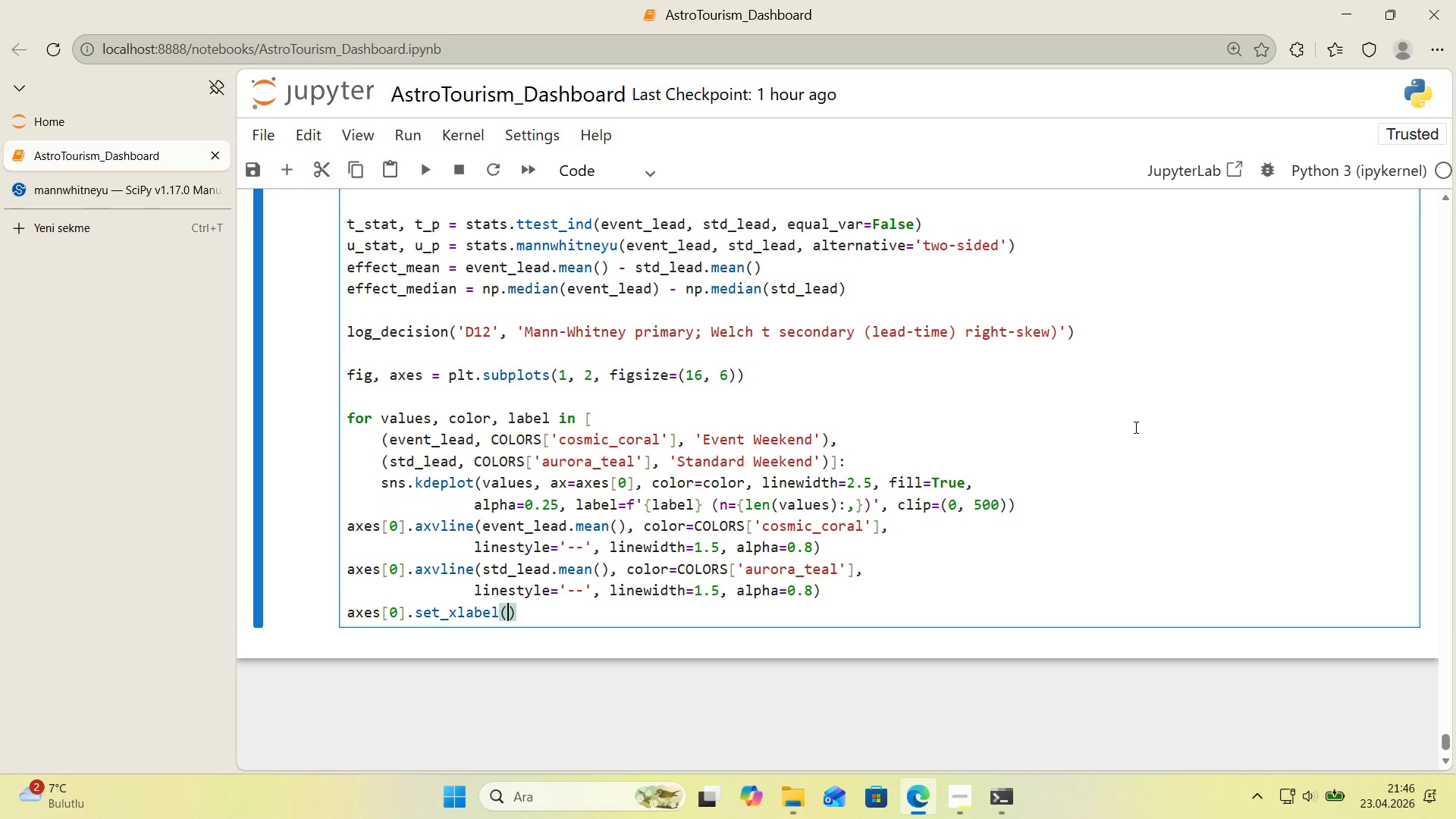 
type(@@)
 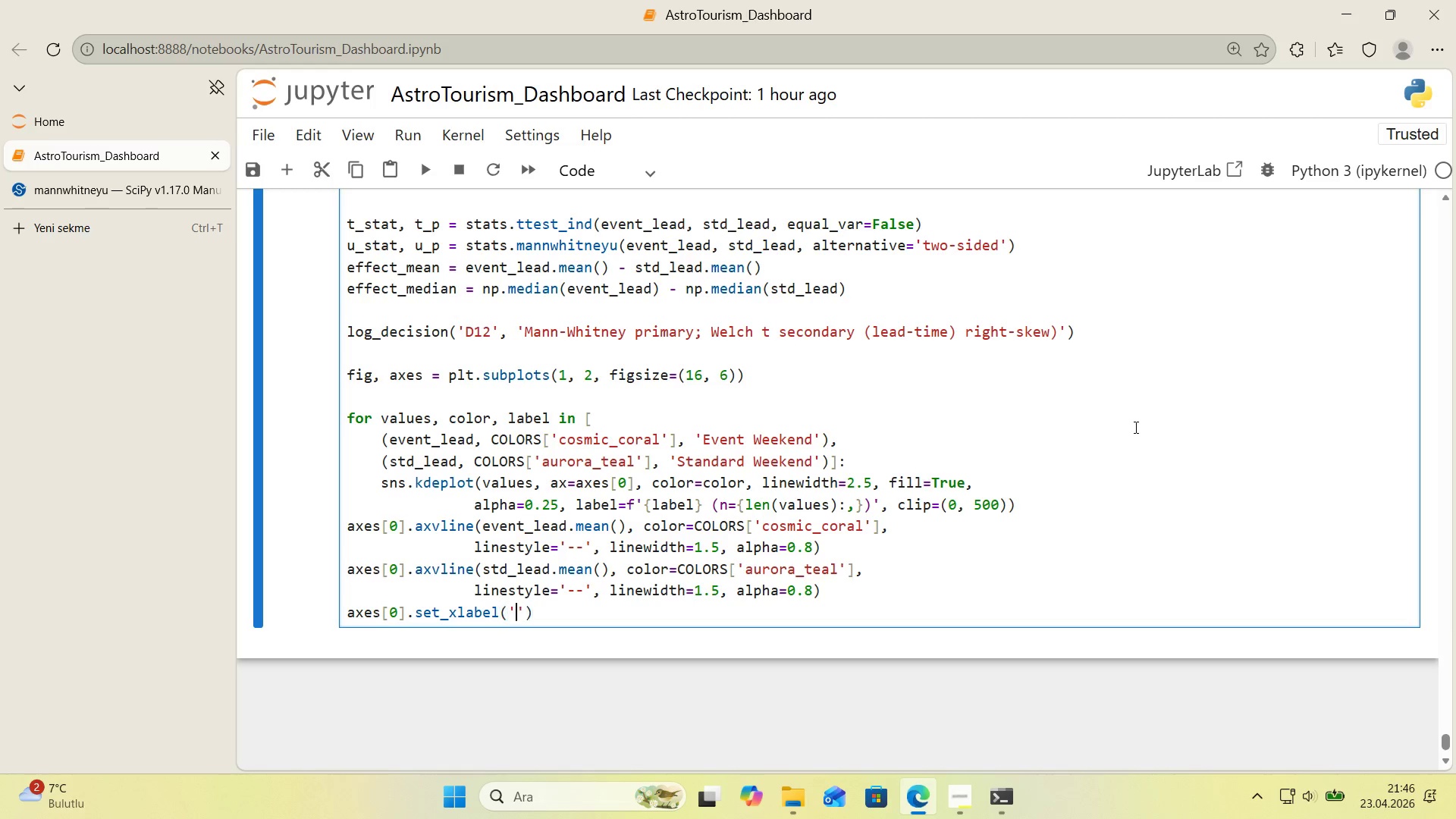 
key(ArrowLeft)
 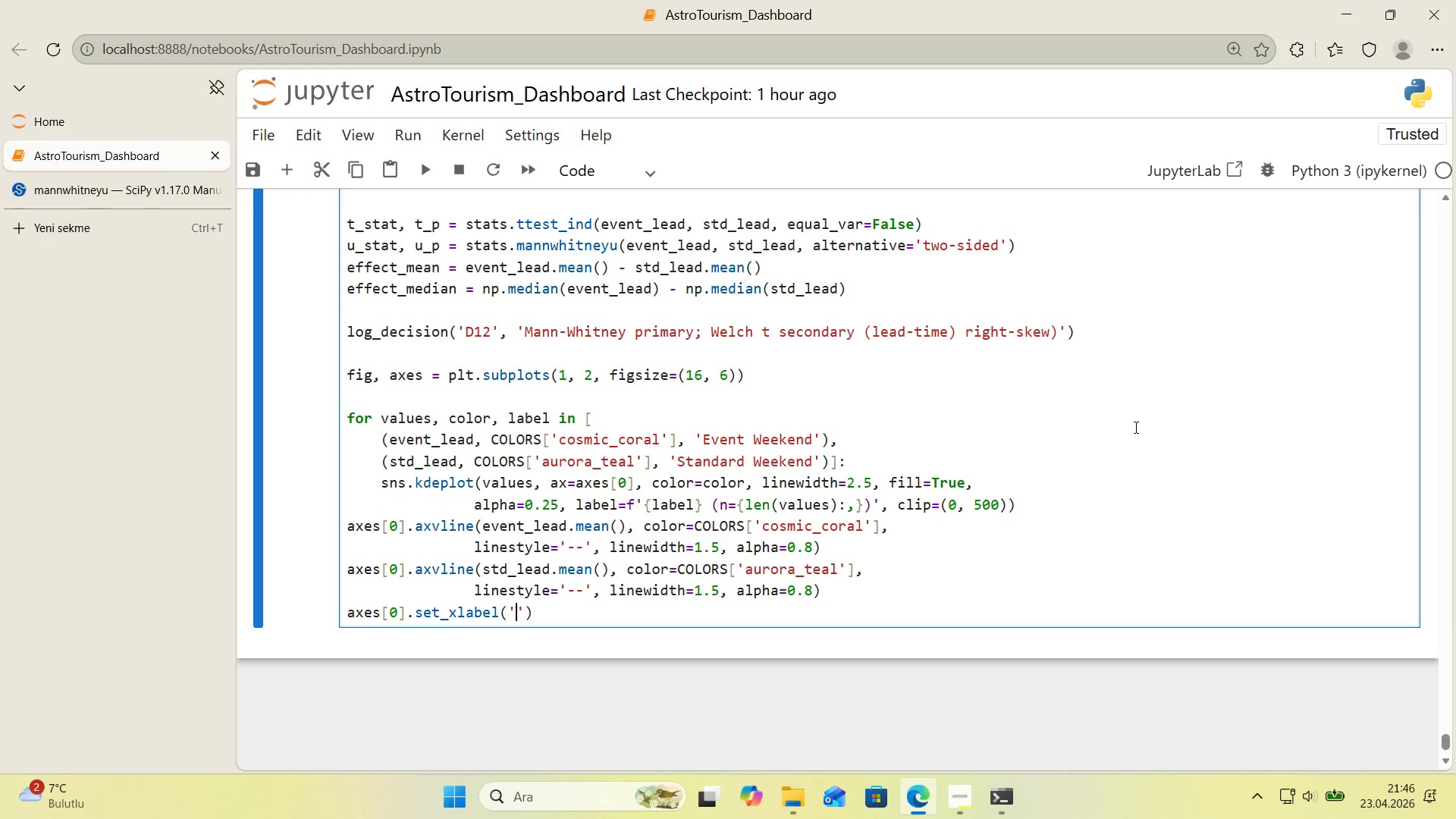 
type(Lead T'me *()
 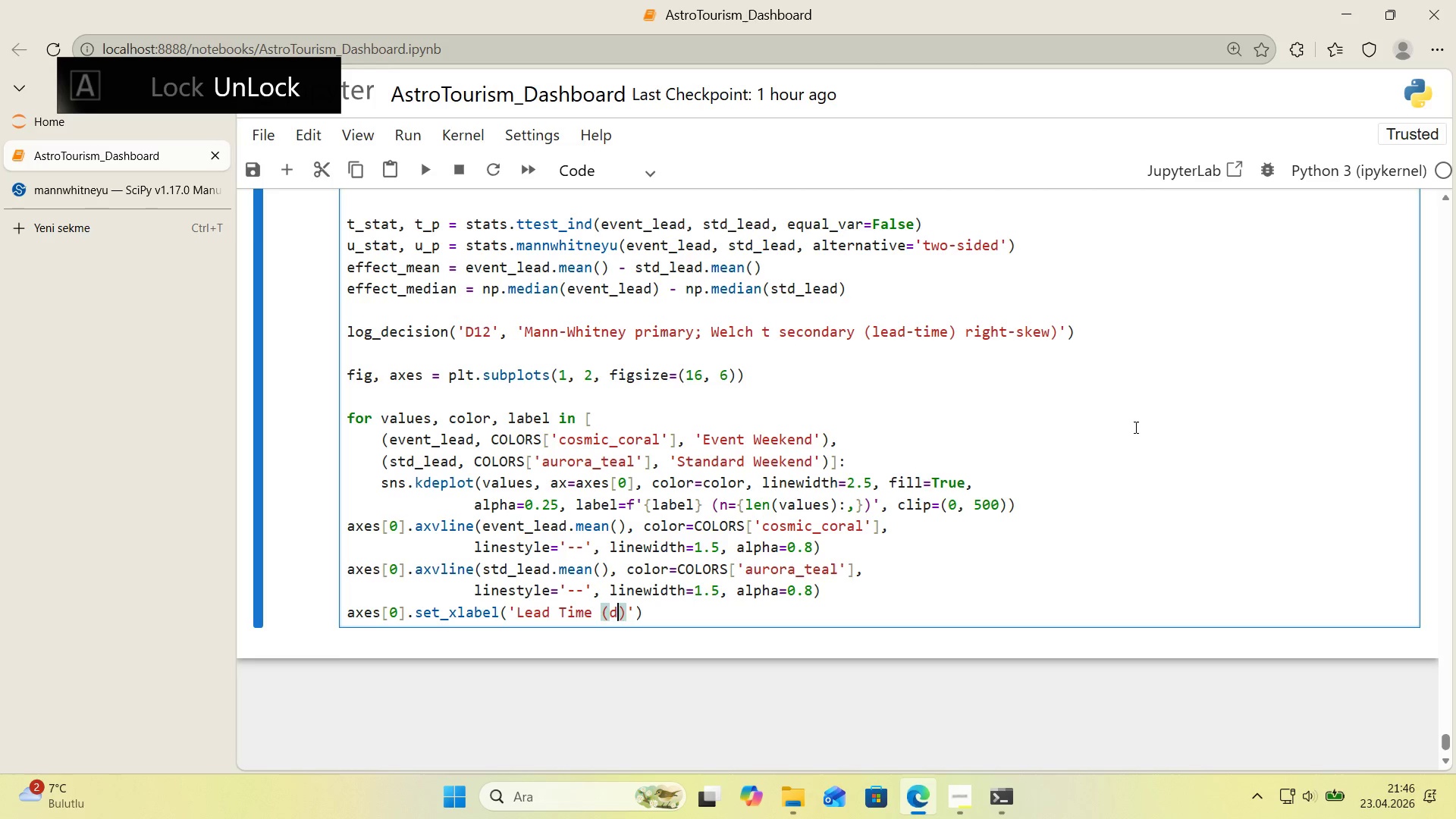 
 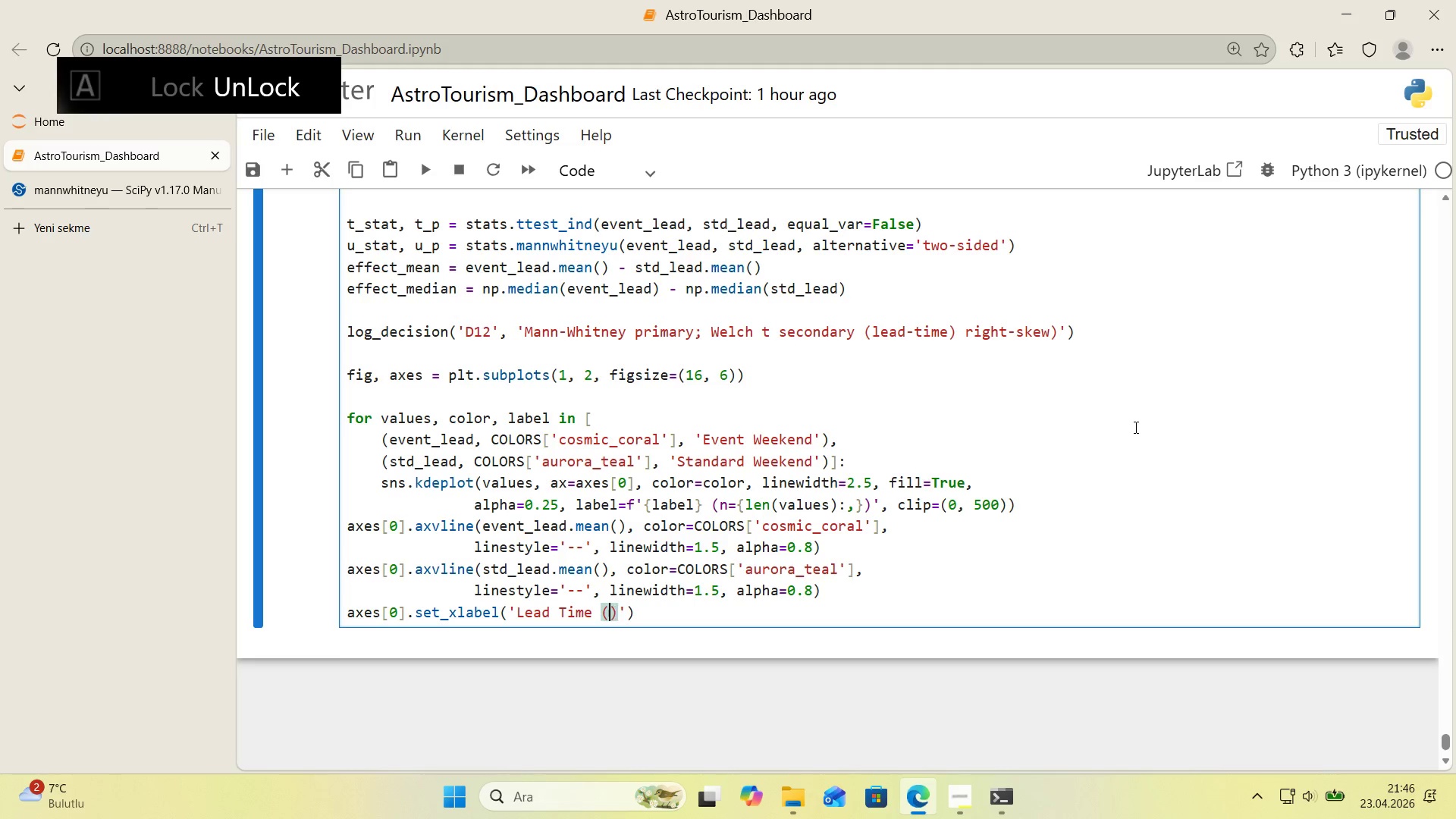 
key(ArrowLeft)
 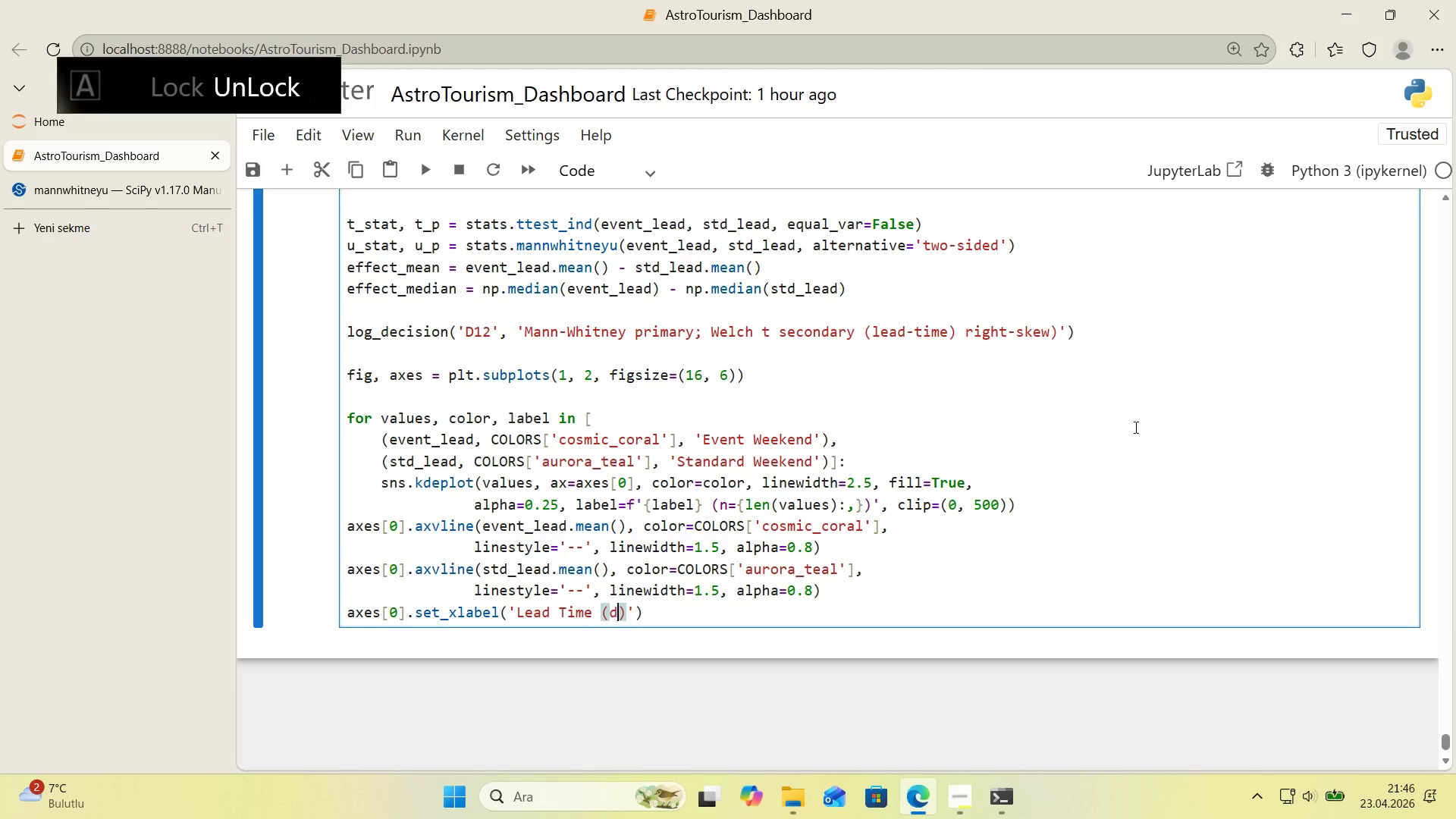 
type(days)
 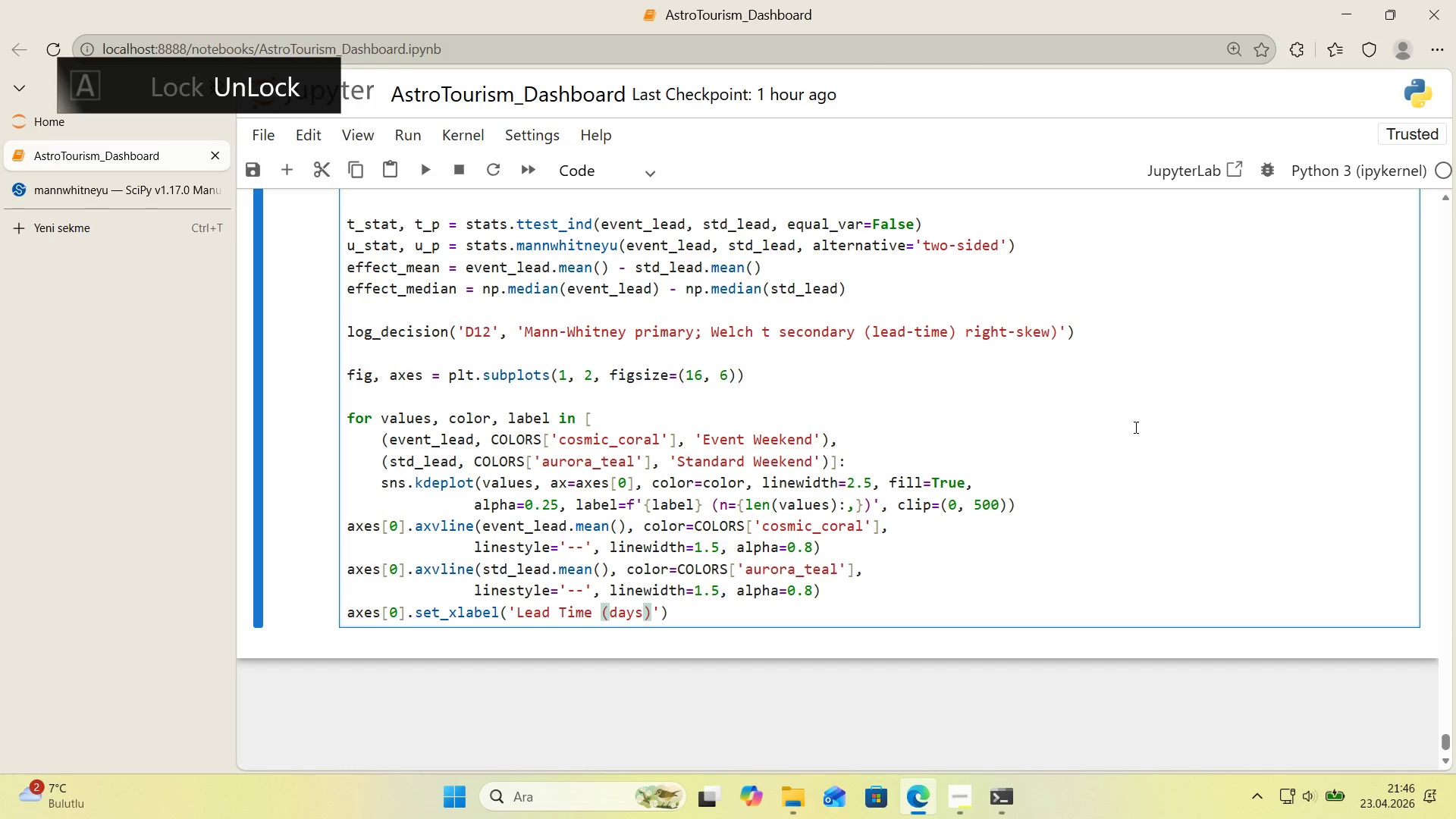 
key(ArrowRight)
 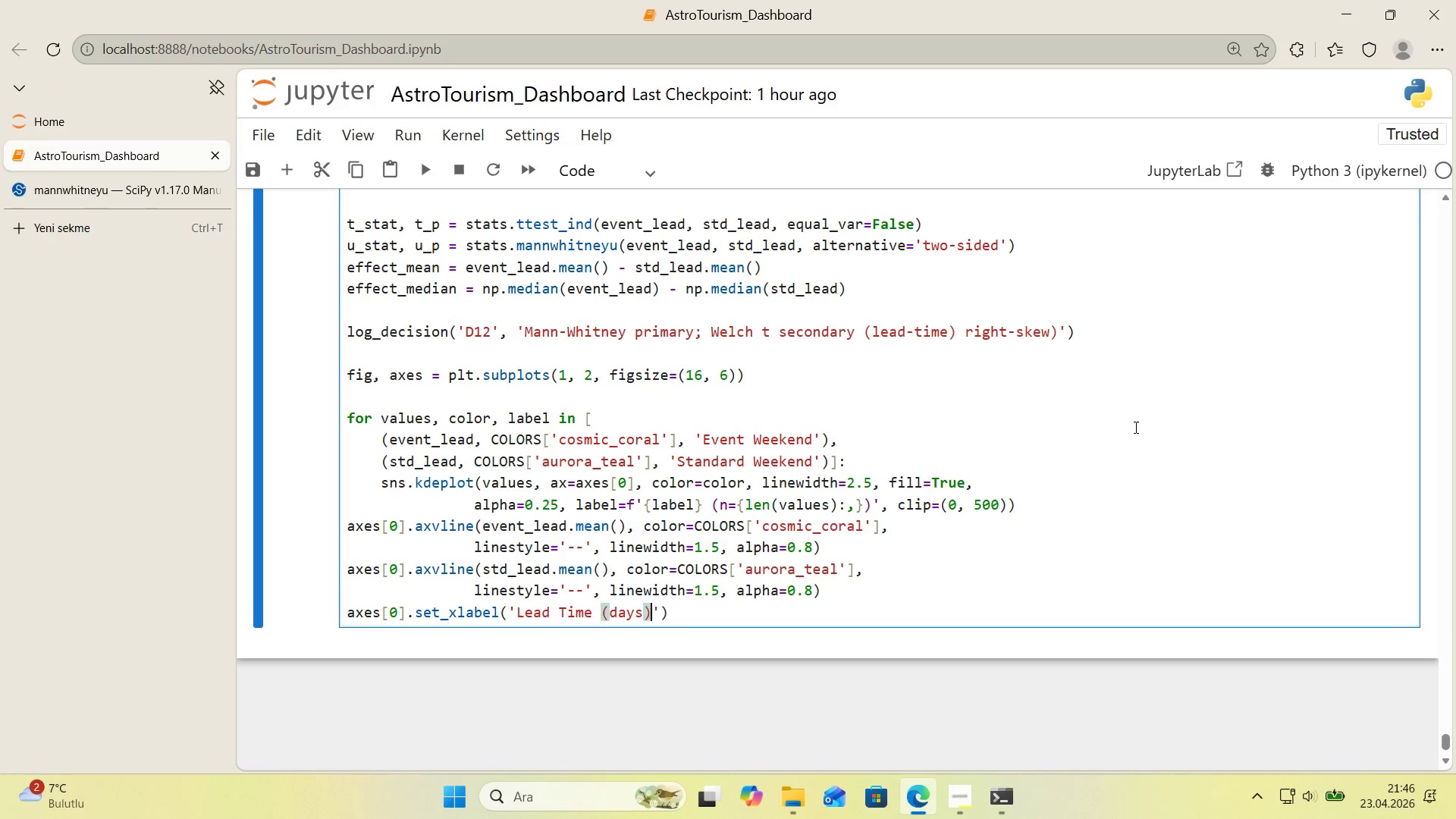 
key(ArrowRight)
 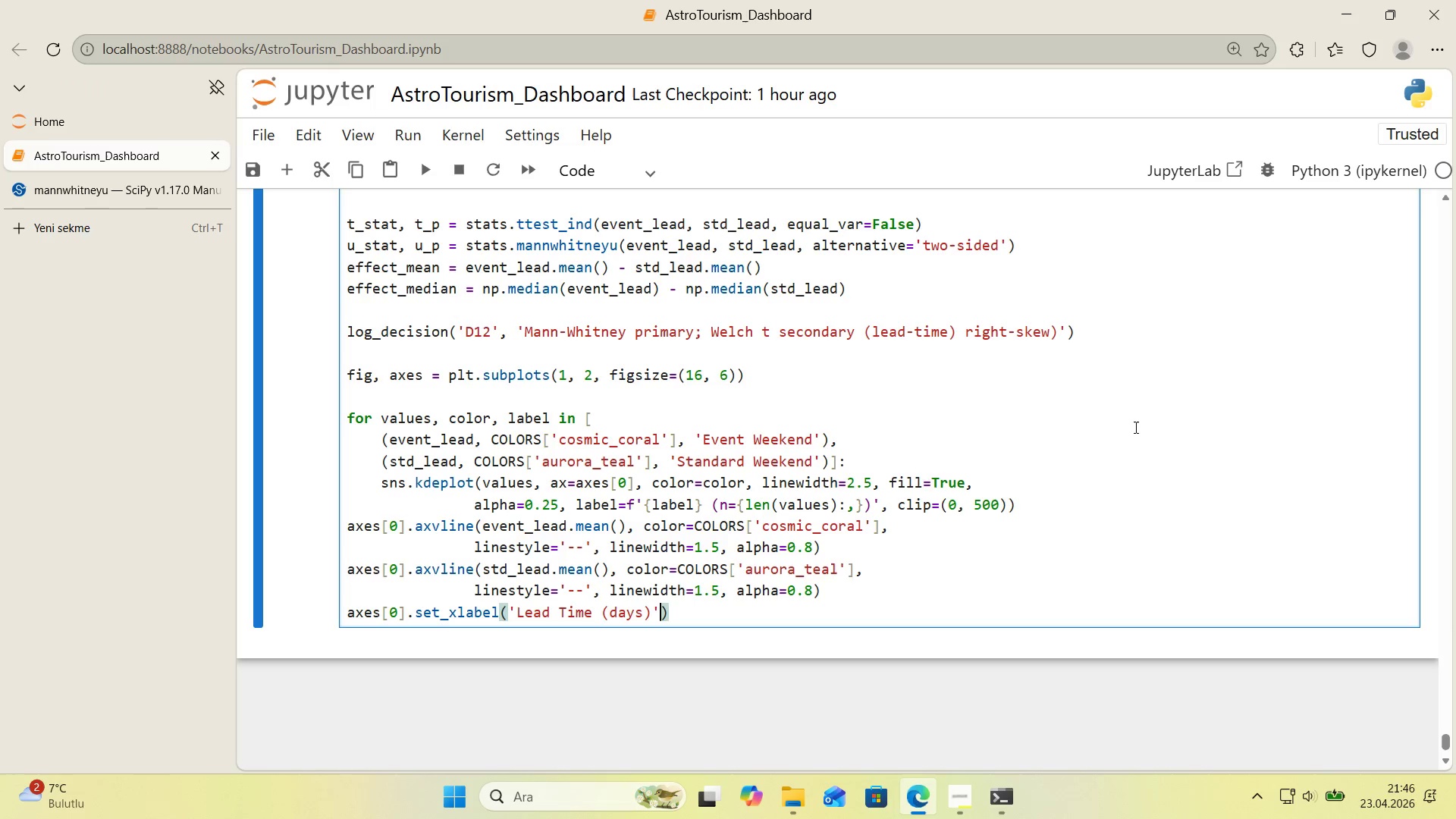 
type(, fontwe'ght)@@)
 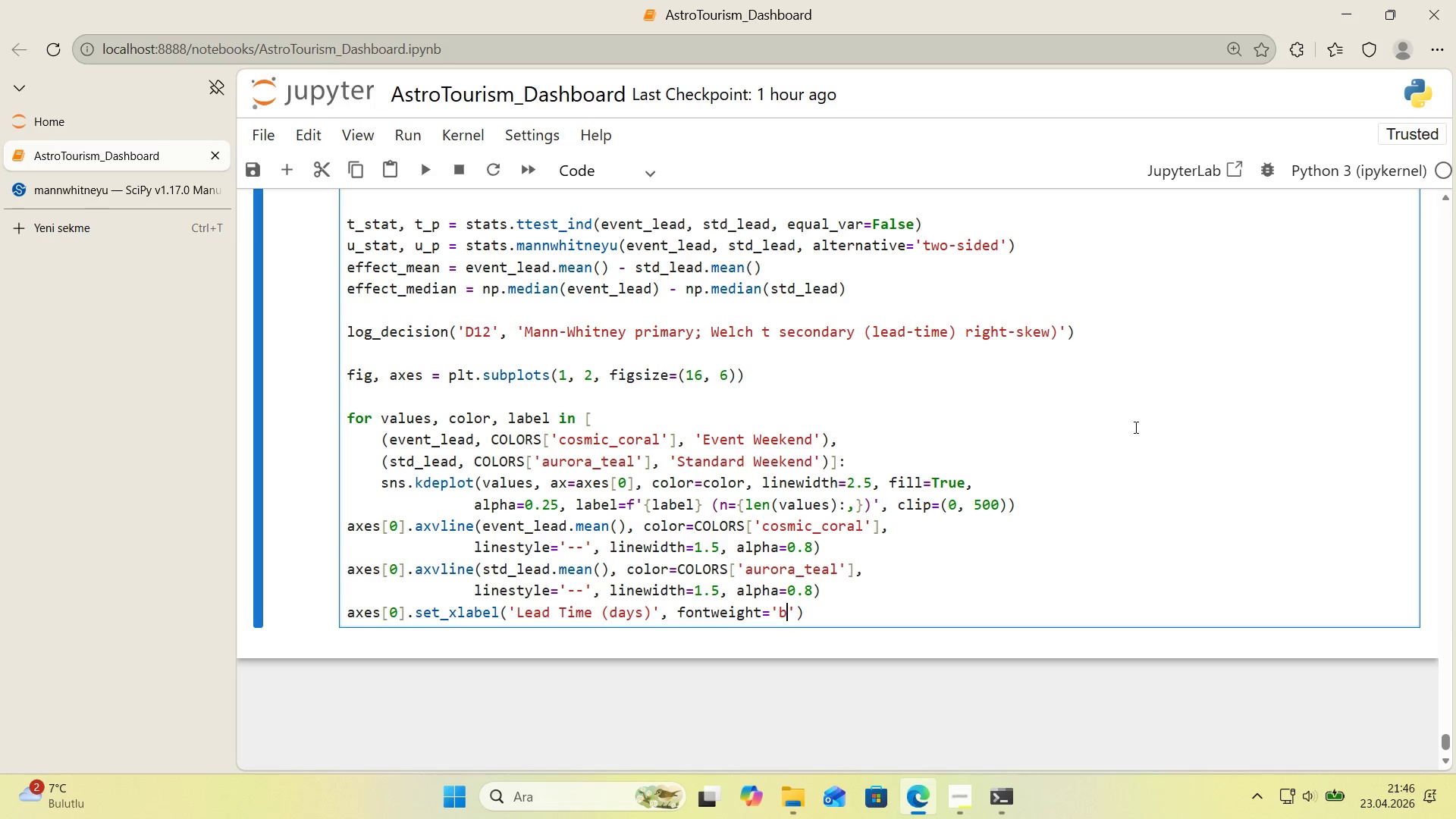 
 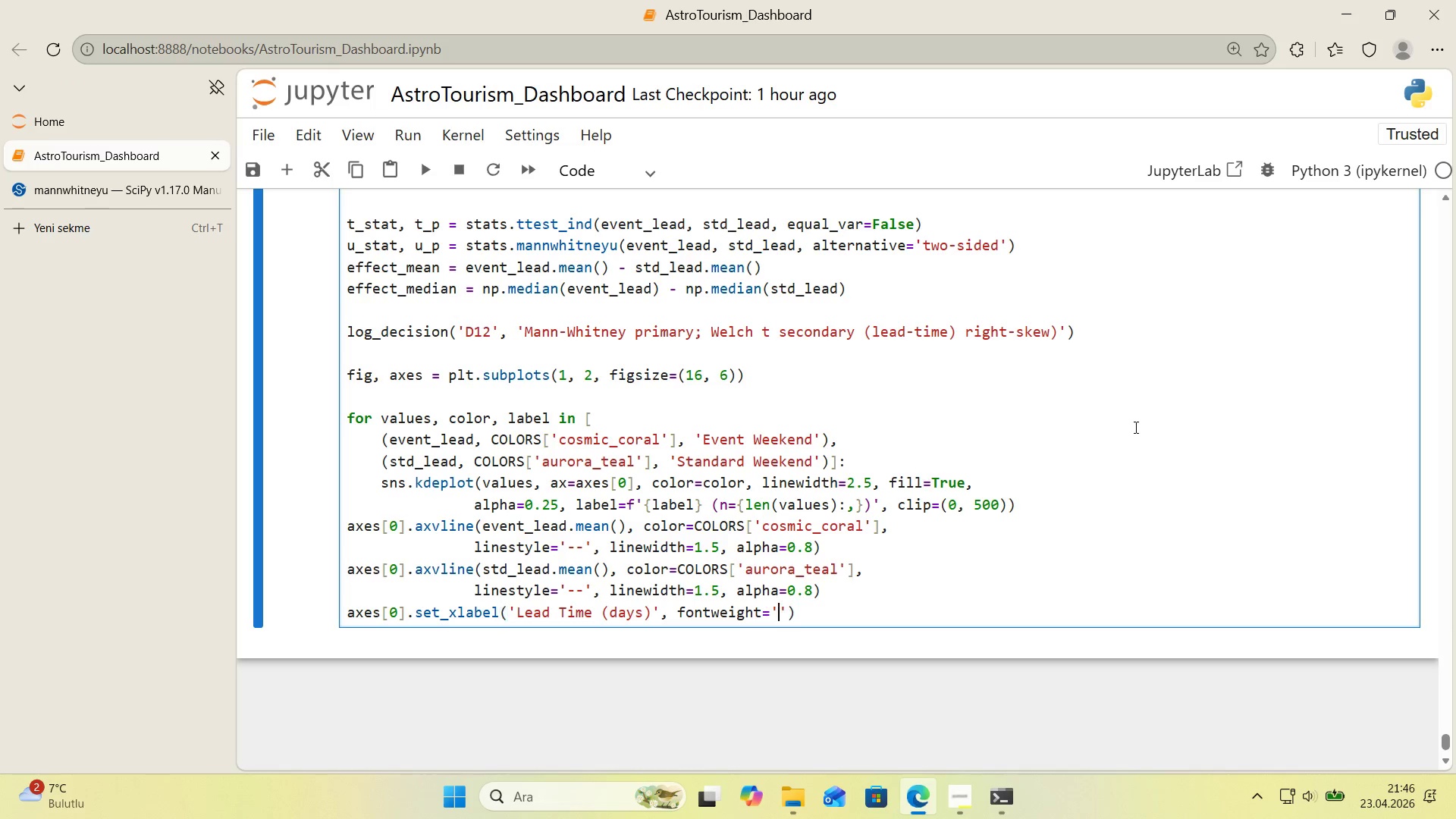 
key(ArrowLeft)
 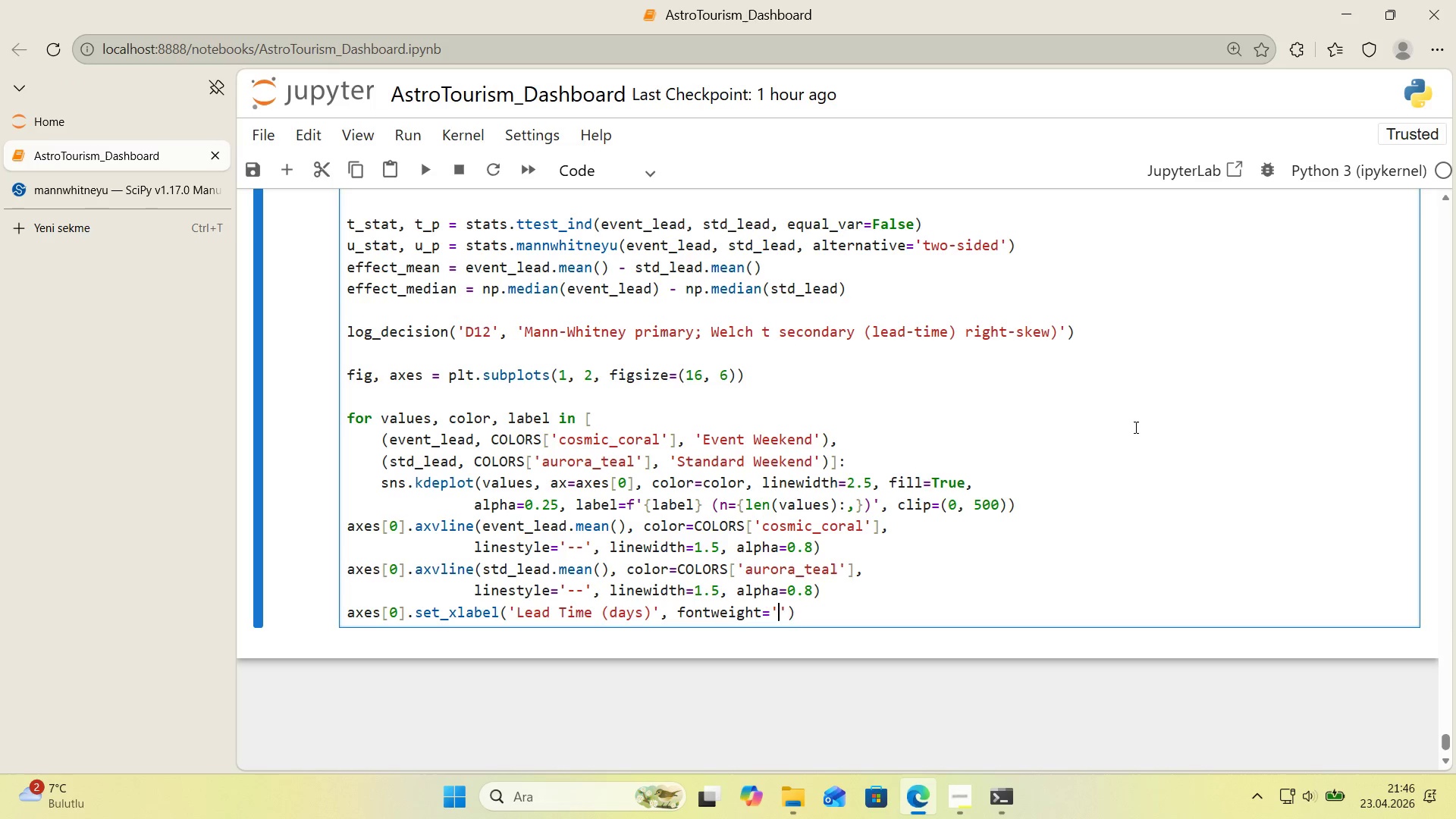 
type(bold)
 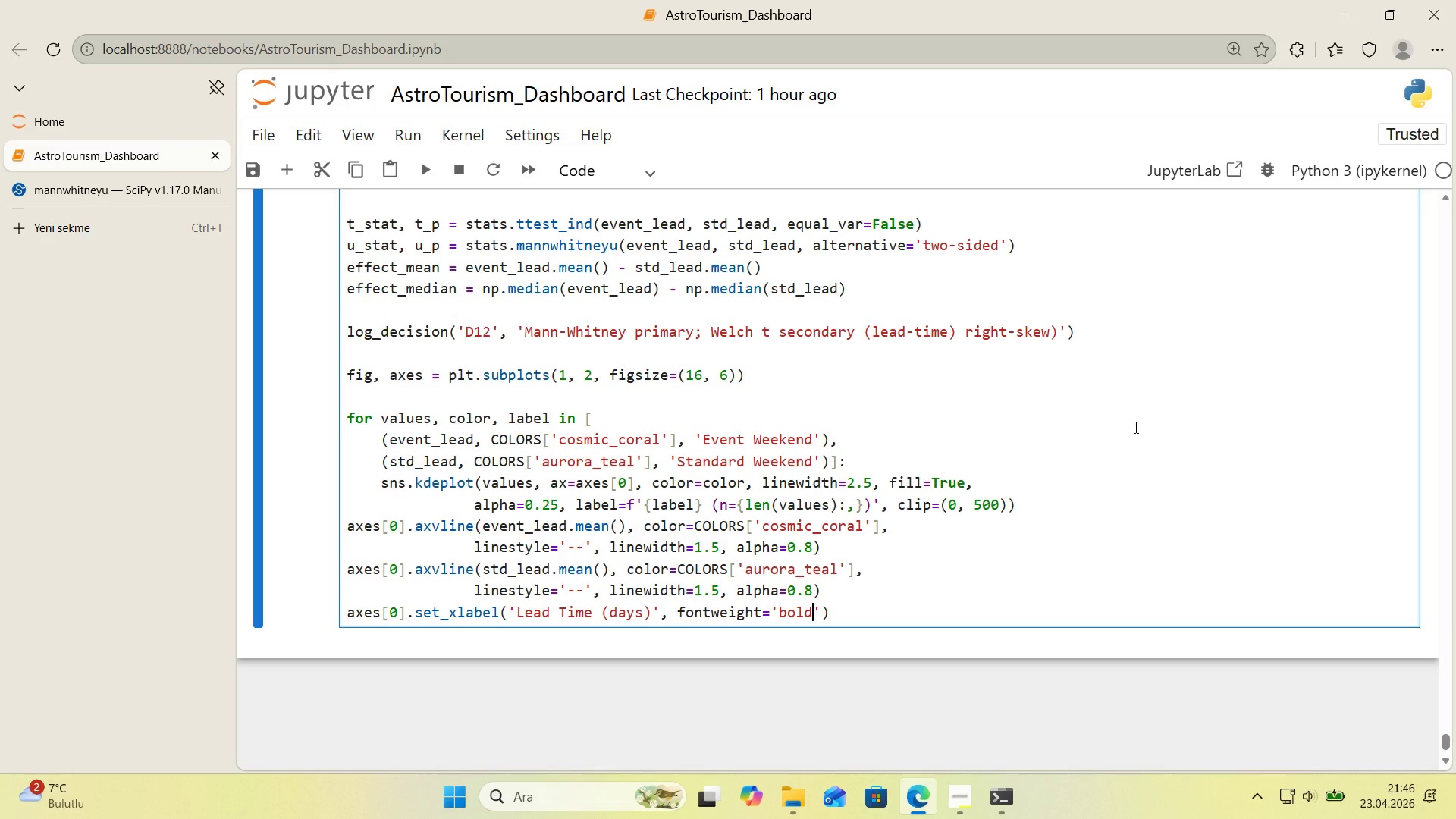 
key(ArrowRight)
 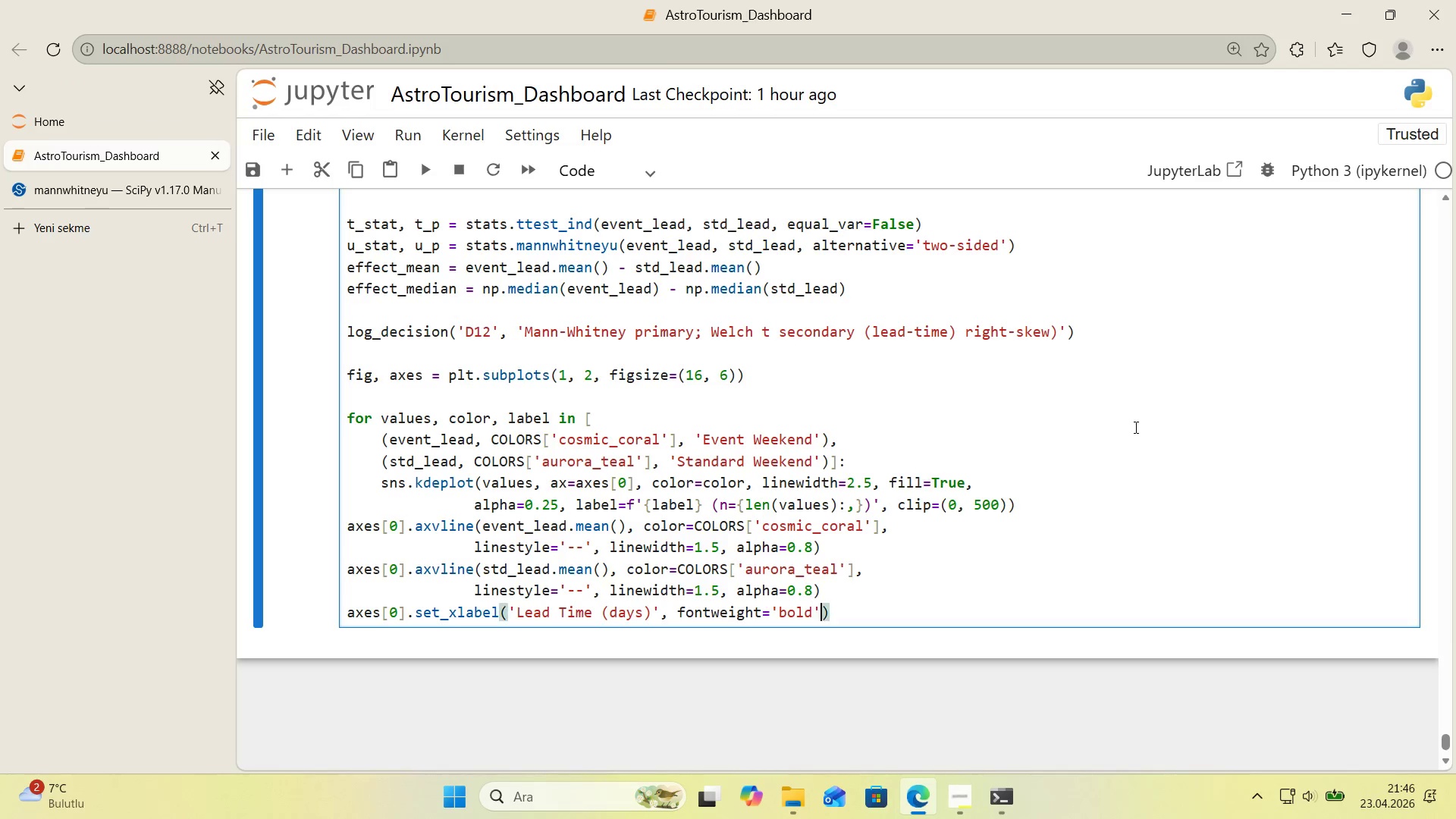 
key(ArrowRight)
 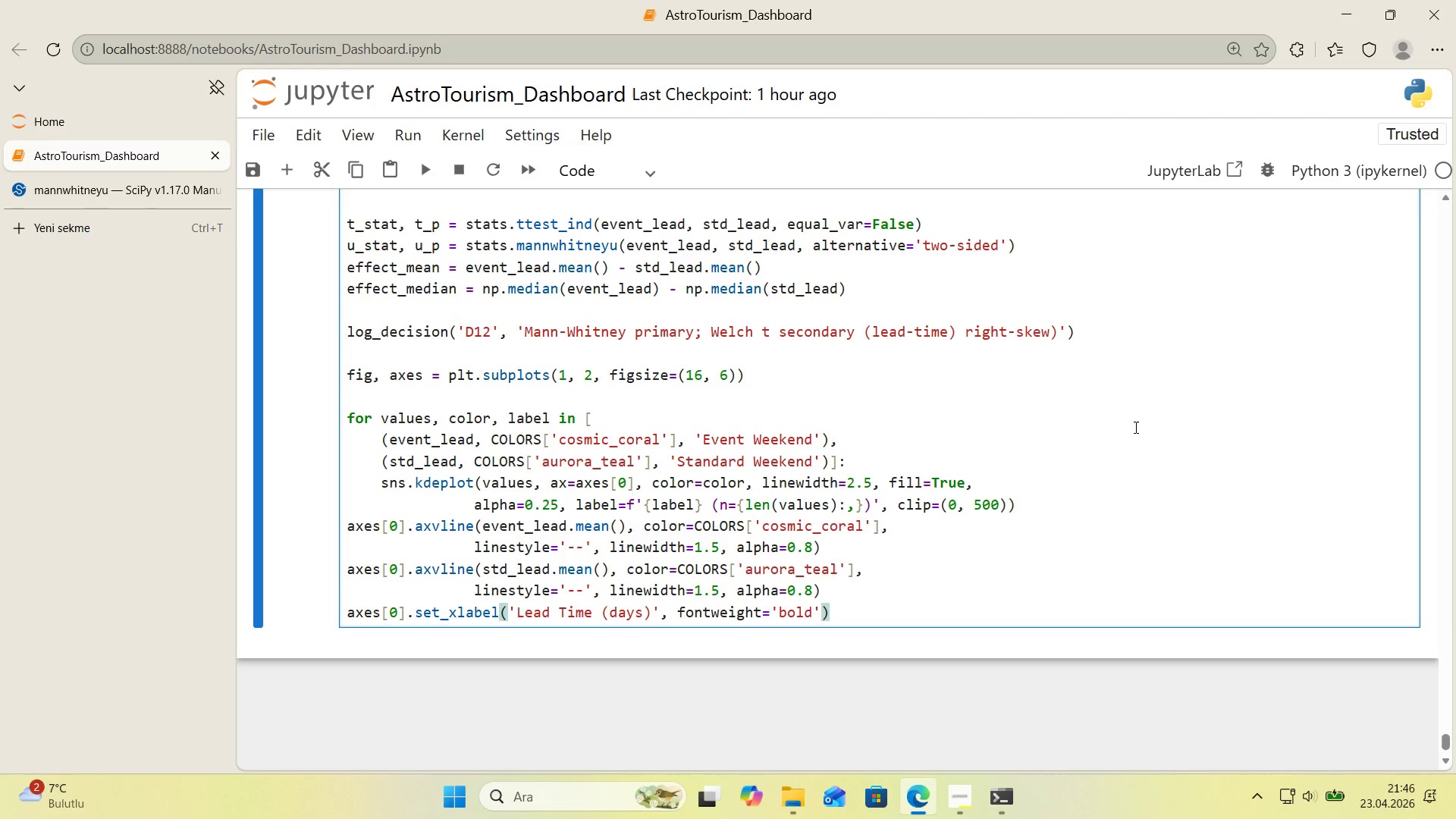 
key(Enter)
 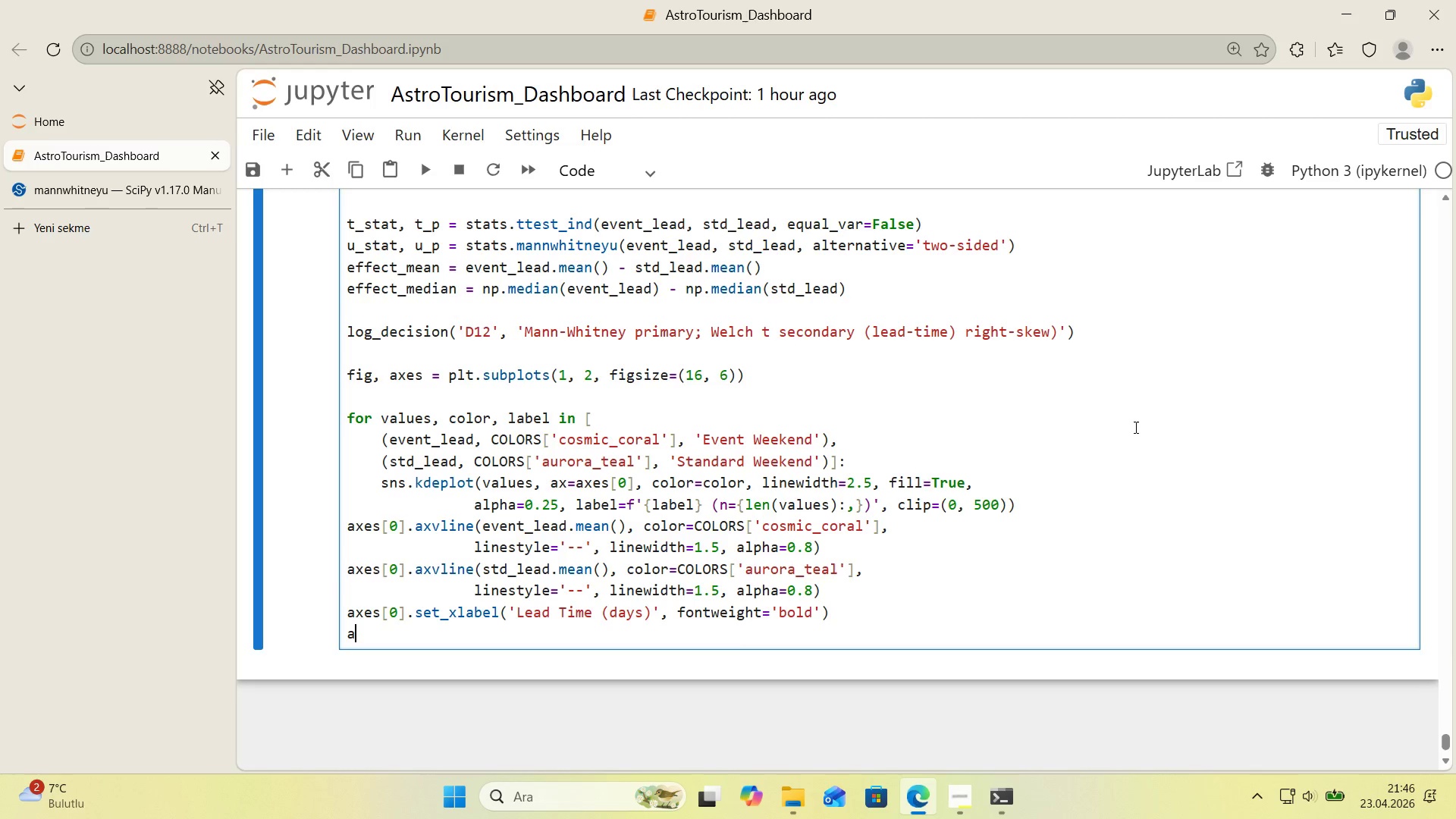 
type(axes)
 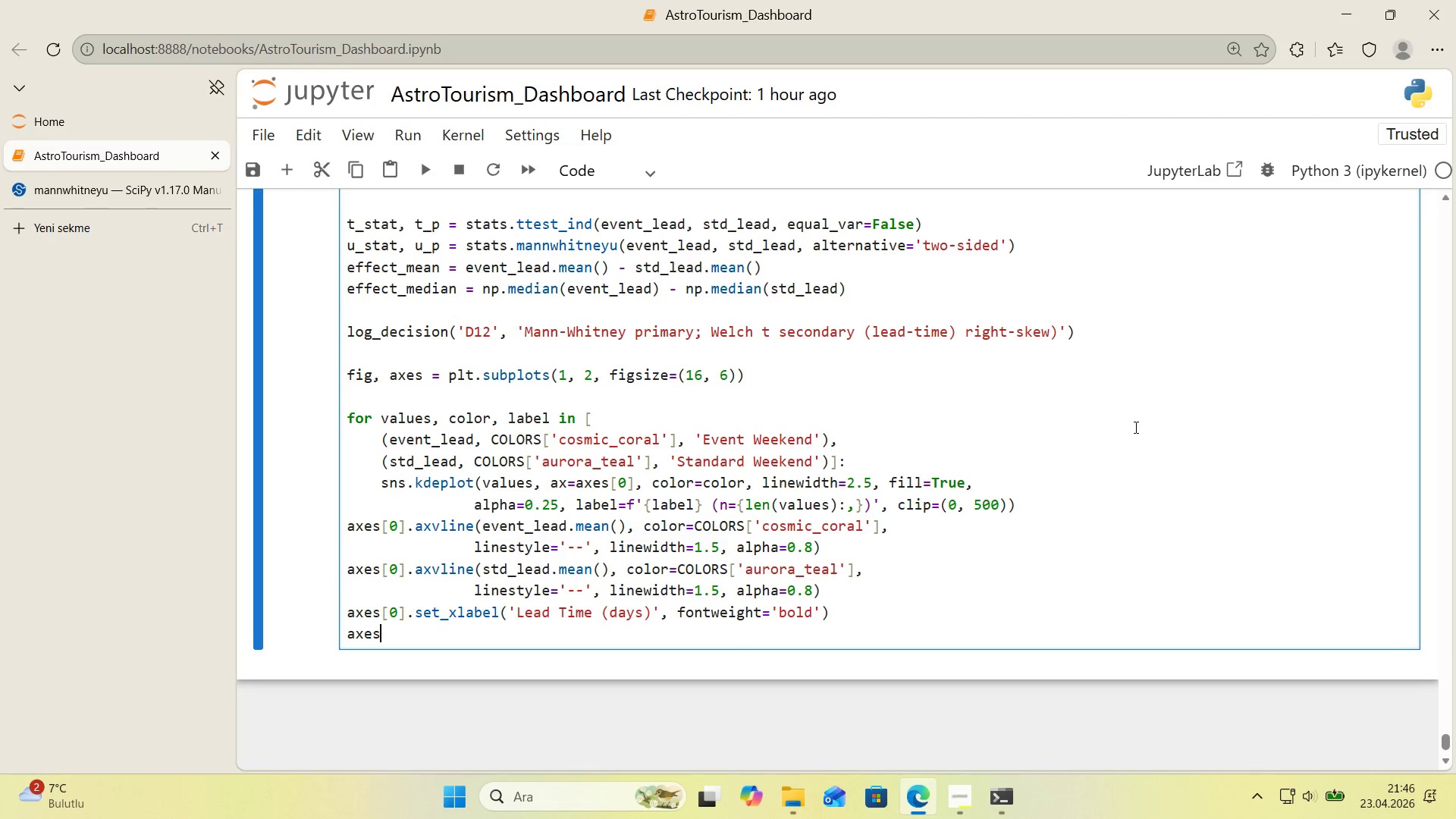 
key(Alt+Control+8)
 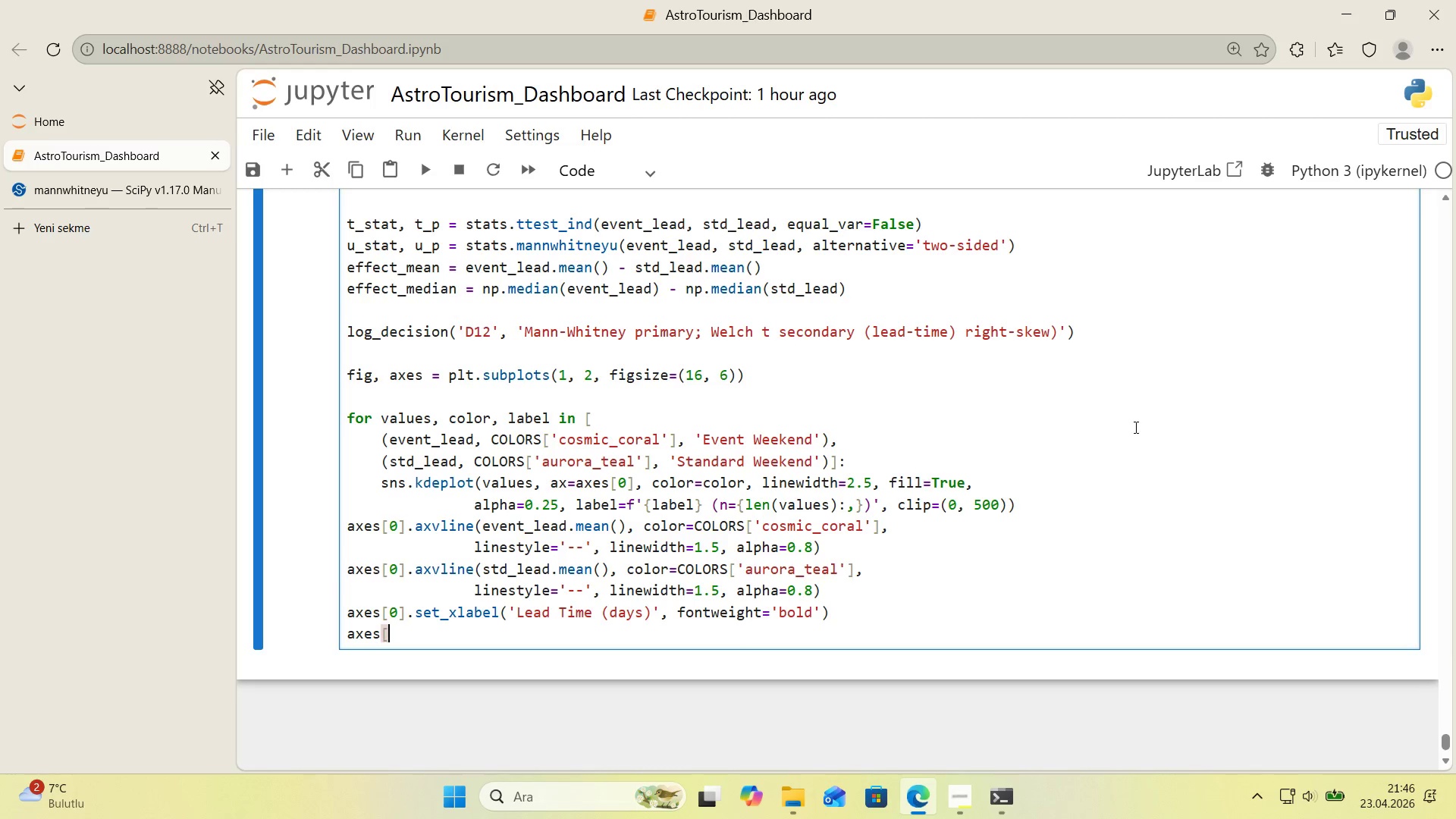 
key(Alt+Control+9)
 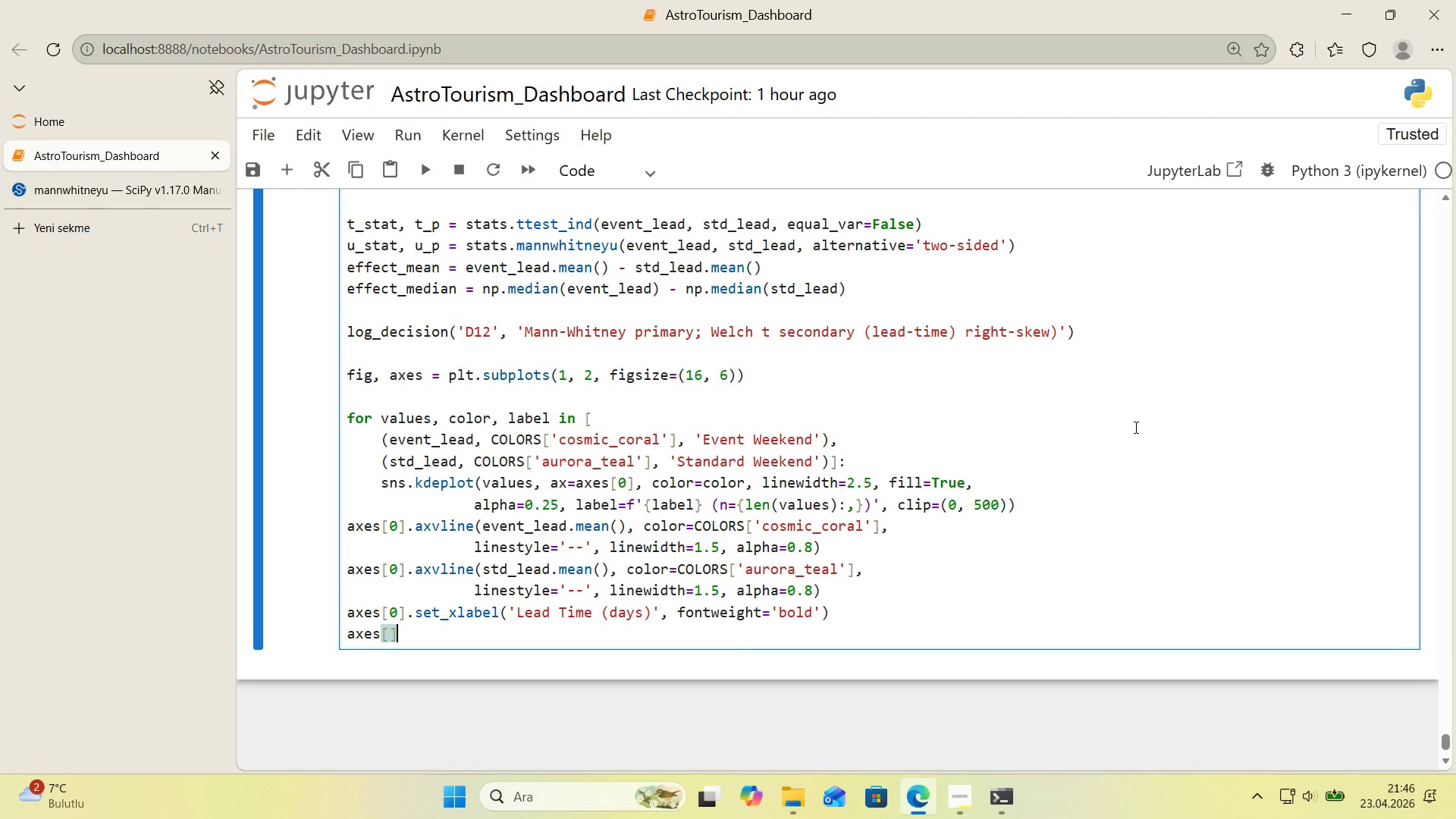 
key(ArrowLeft)
 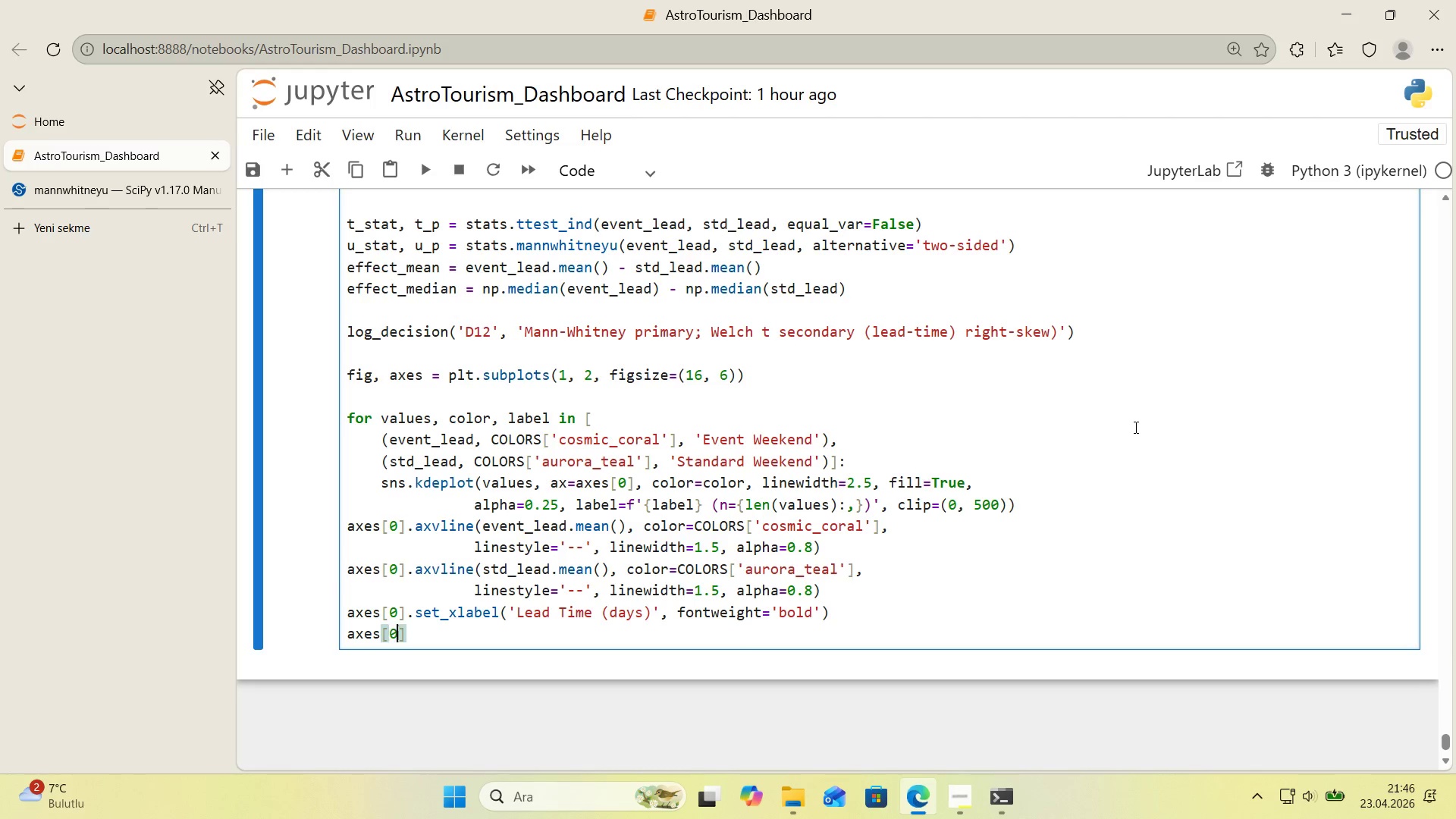 
key(0)
 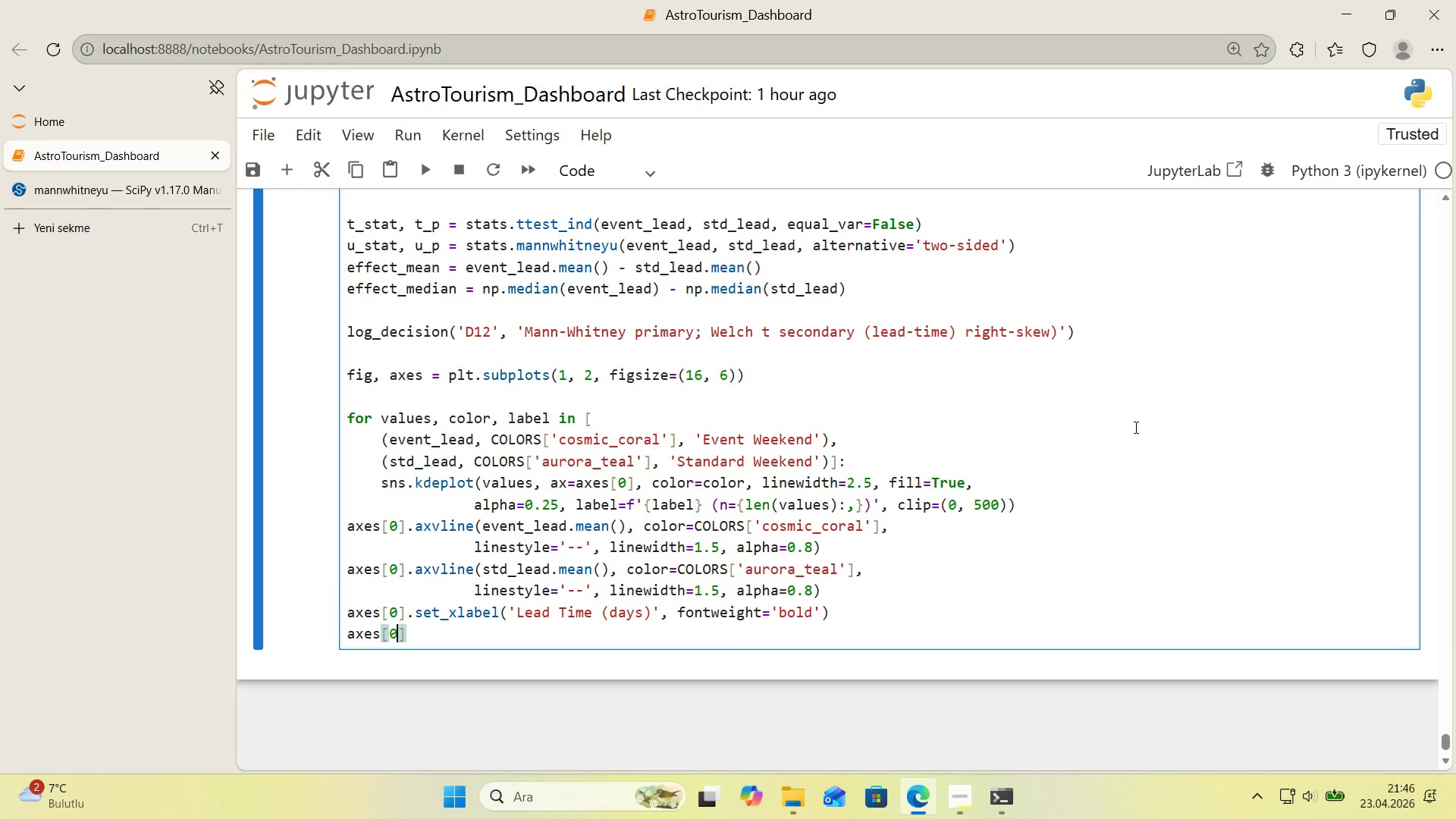 
key(ArrowRight)
 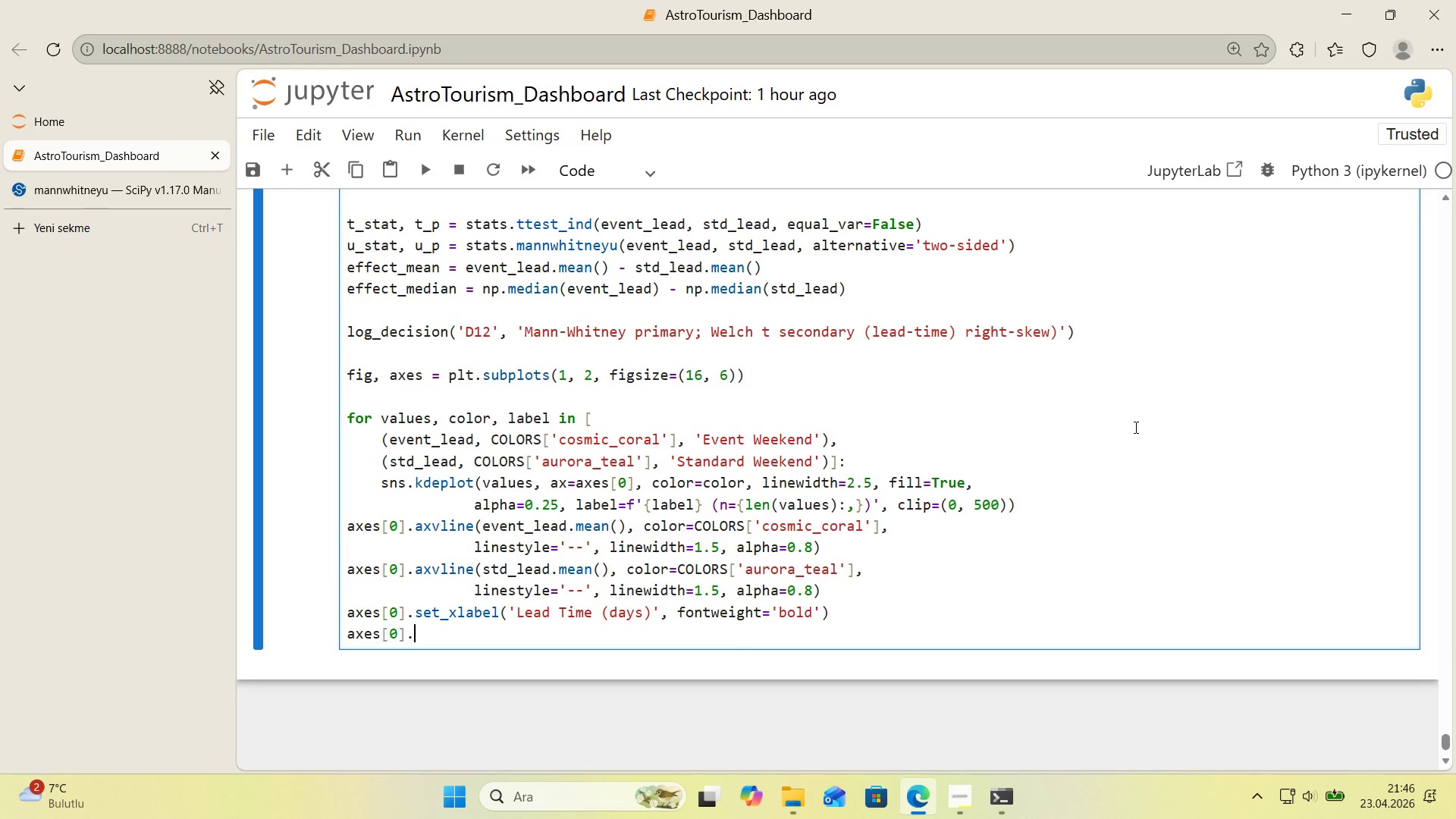 
type(.set_ylabel*()
 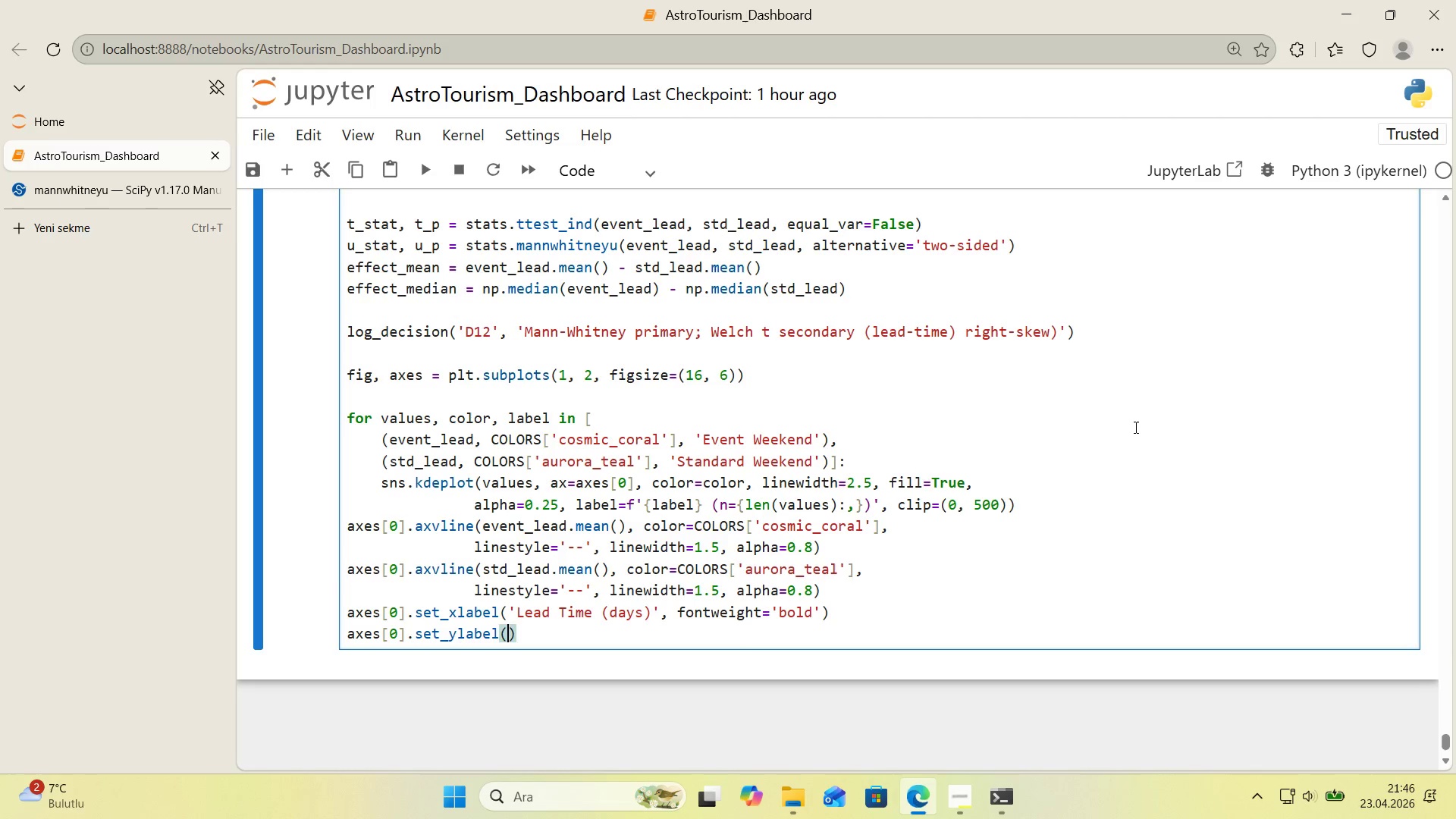 
 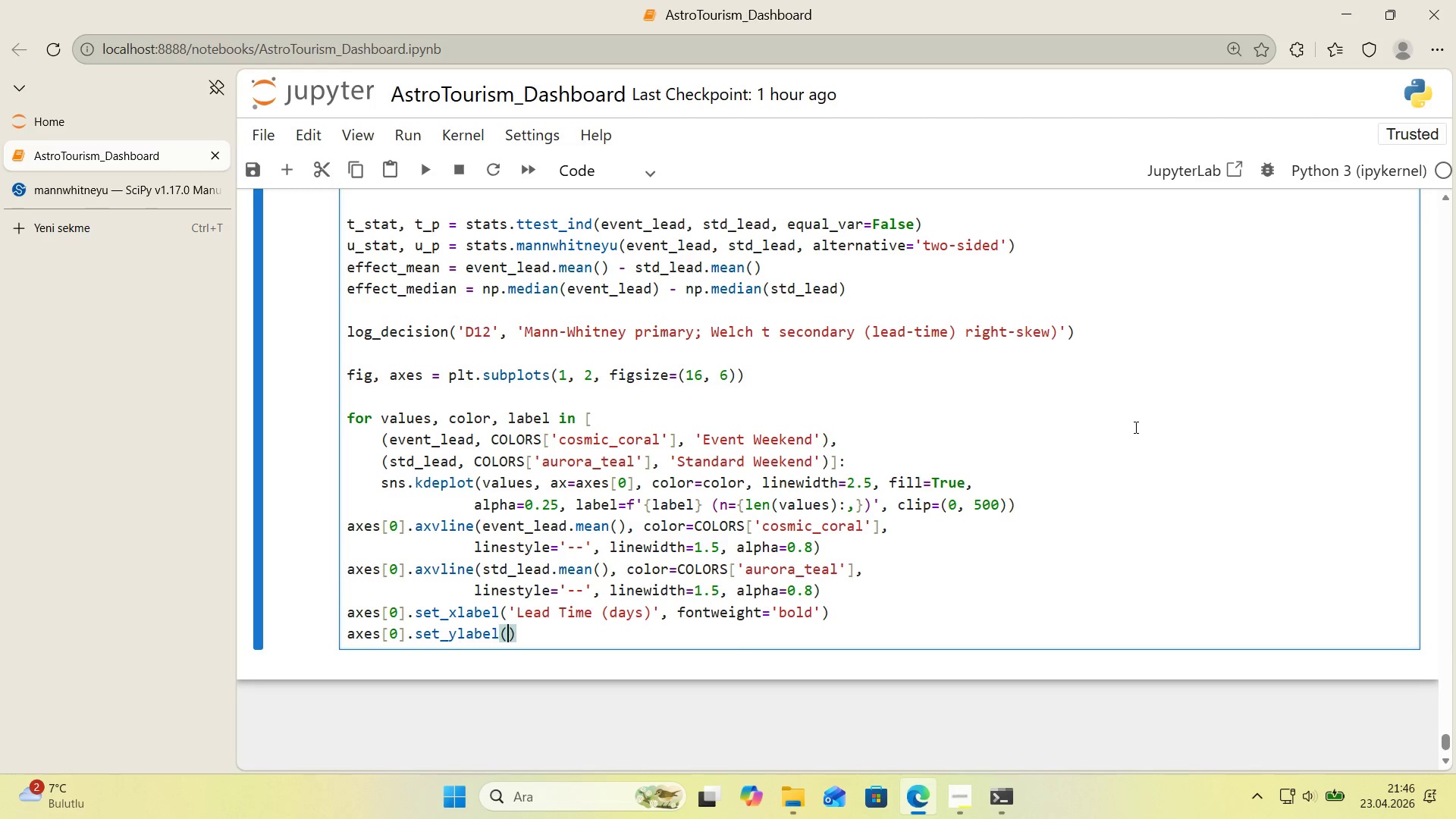 
key(ArrowLeft)
 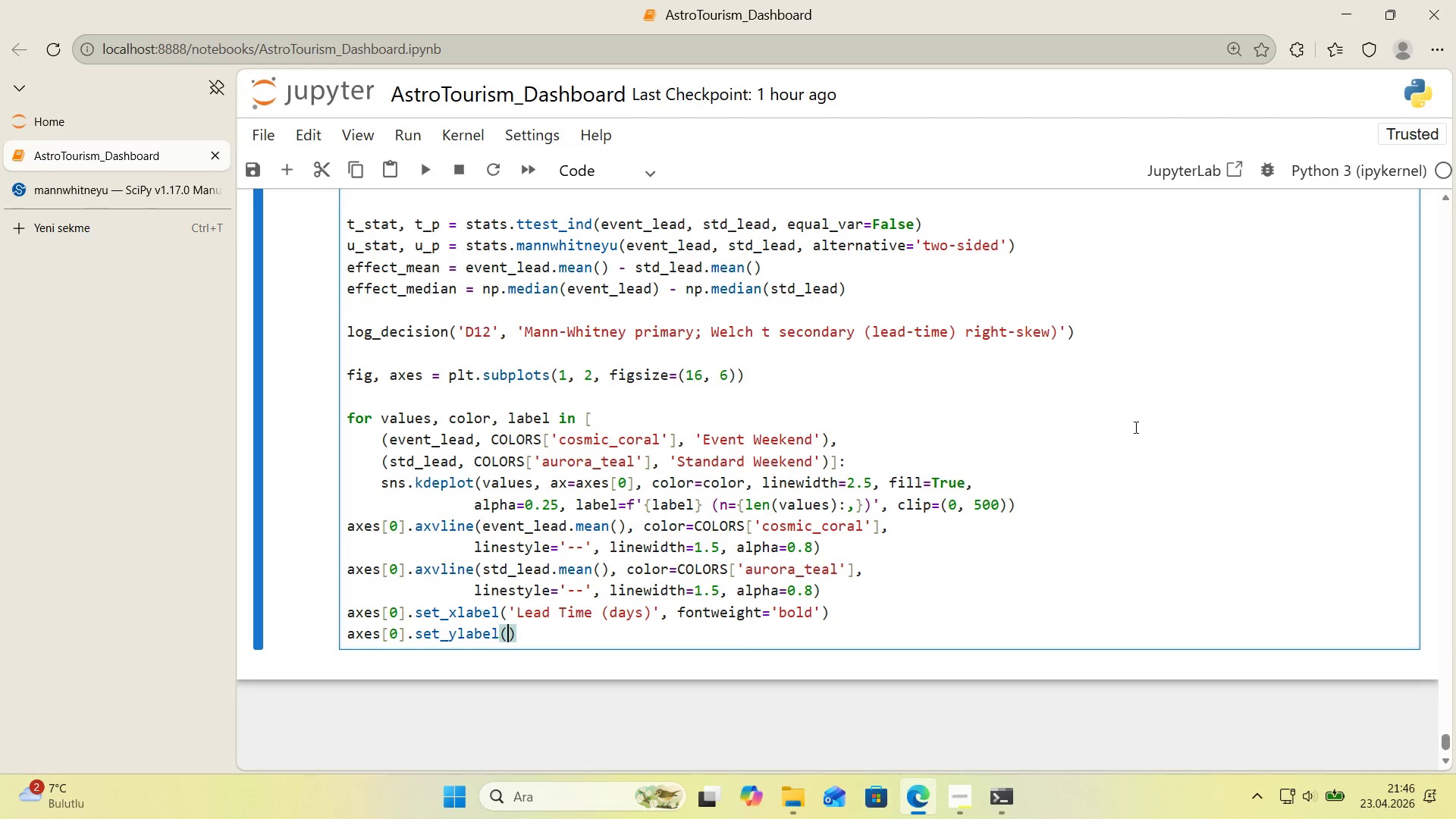 
type(@@)
 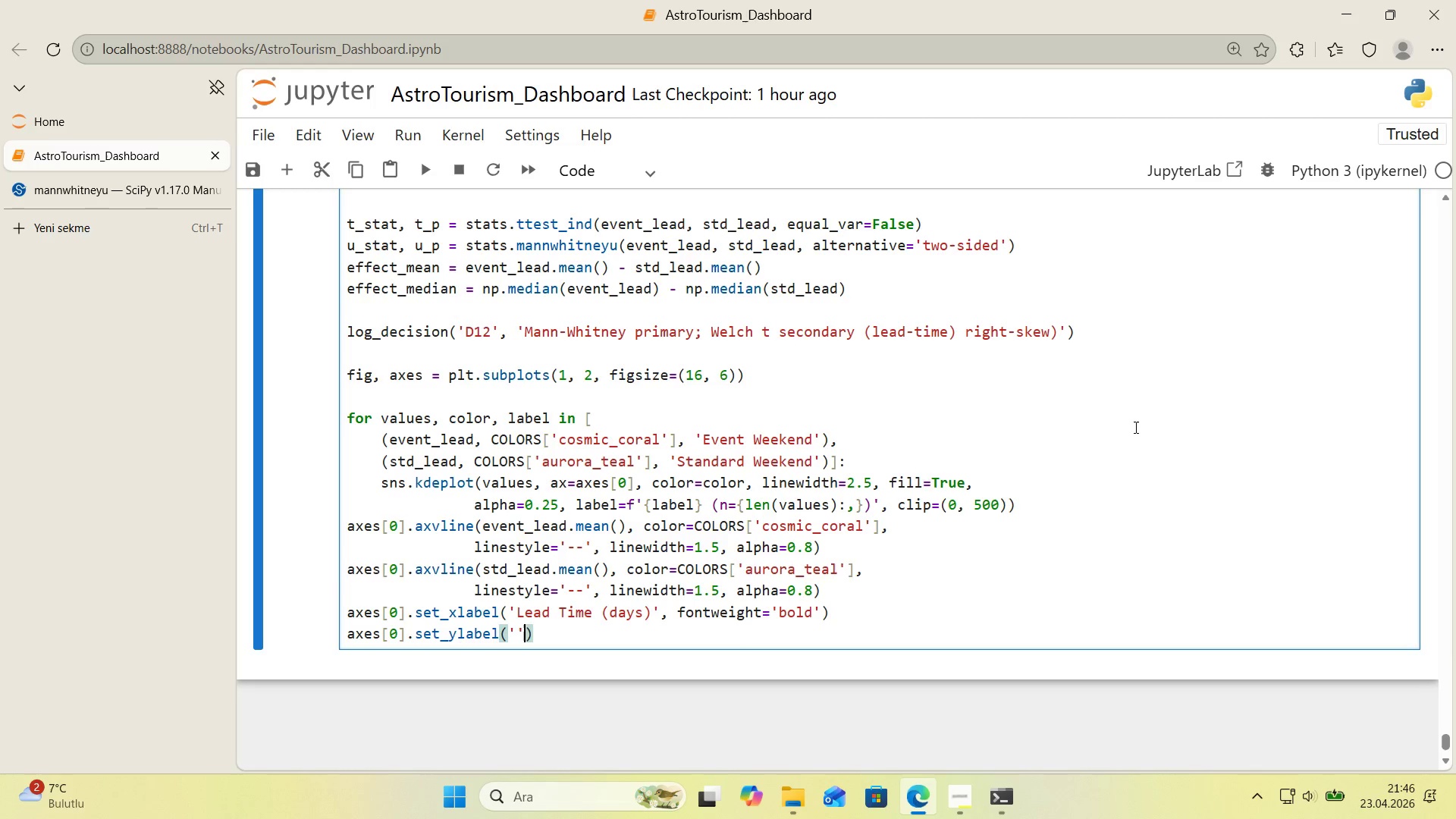 
key(ArrowLeft)
 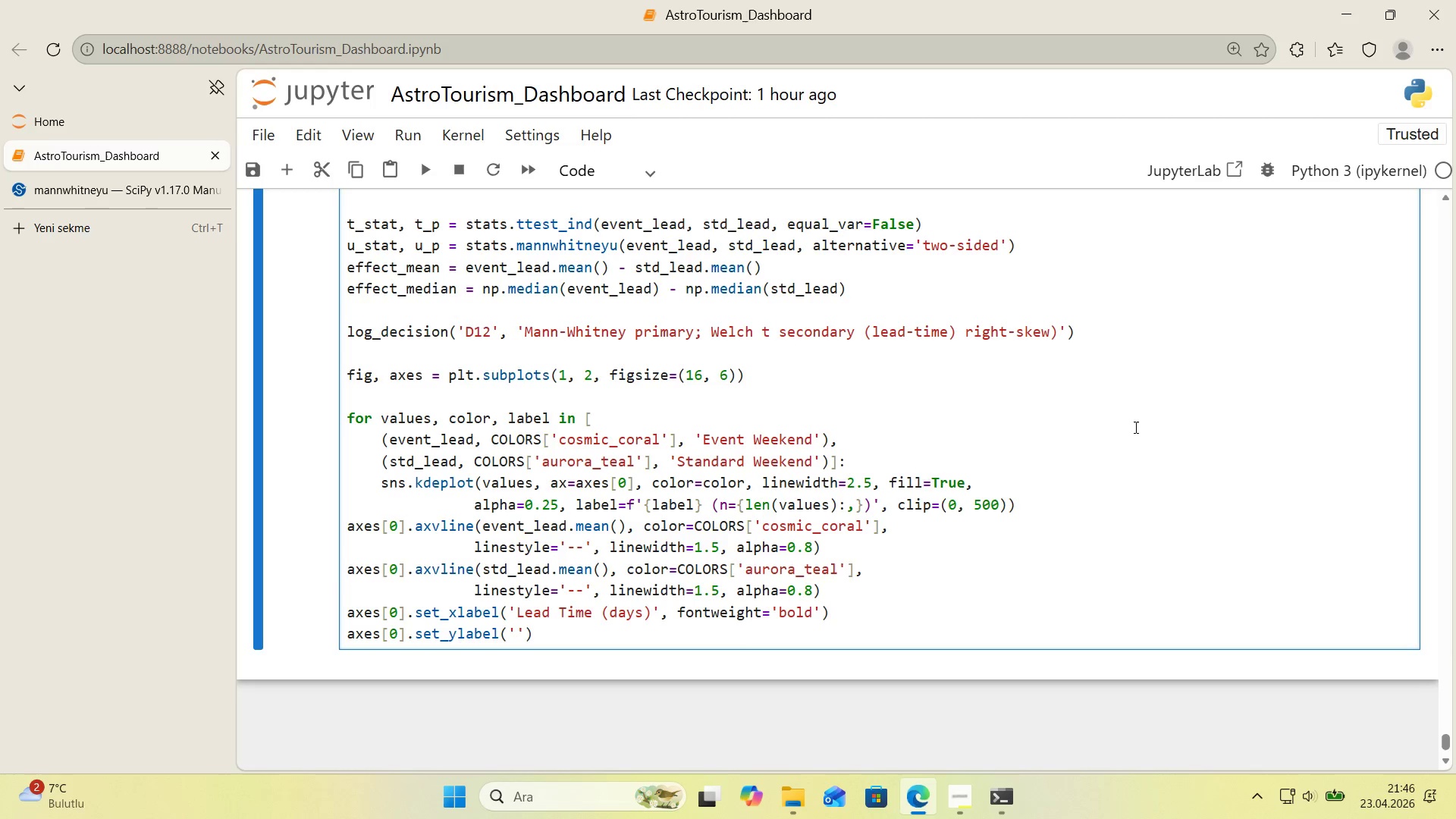 
type(Dens'ty)
 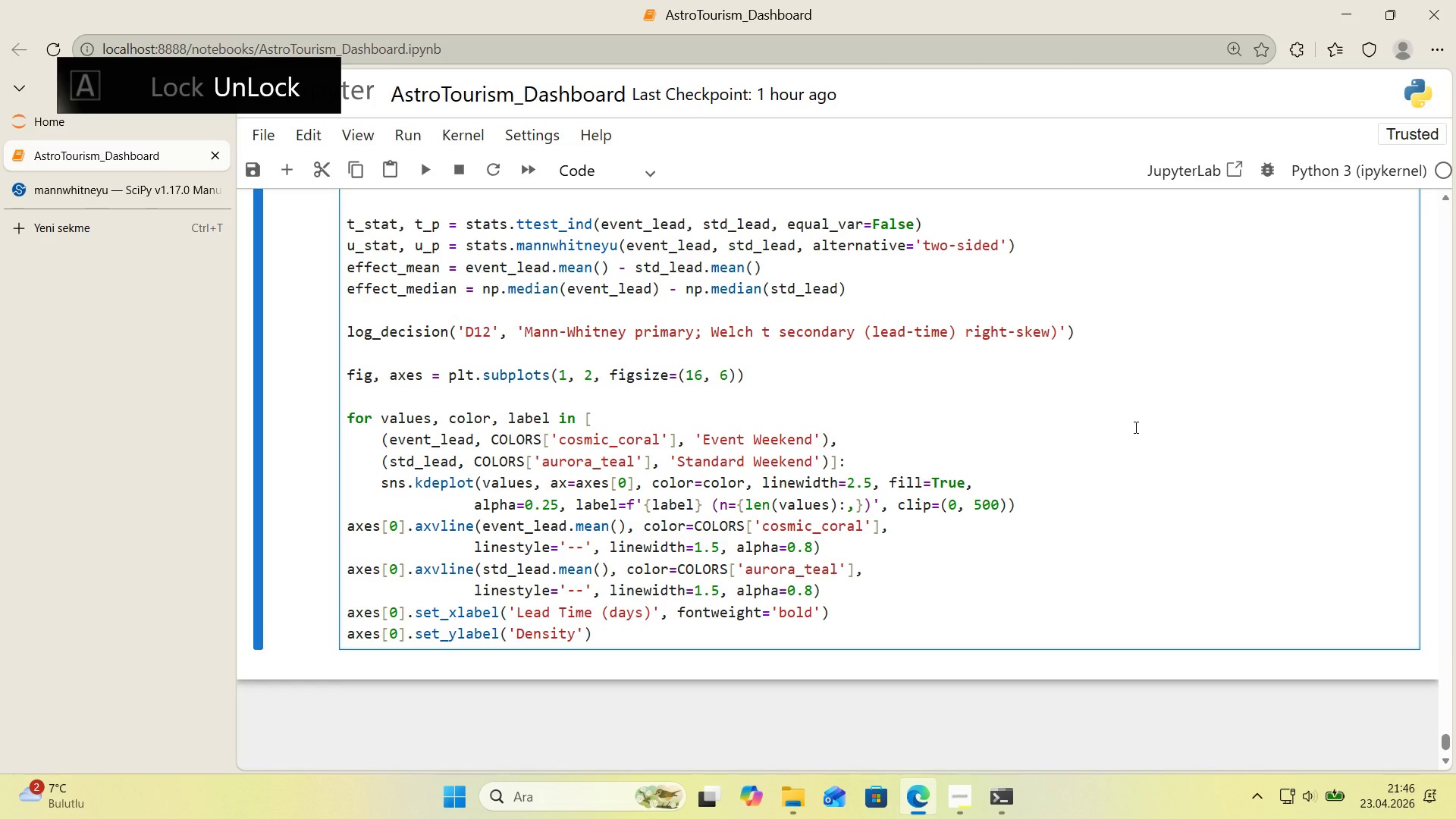 
key(ArrowRight)
 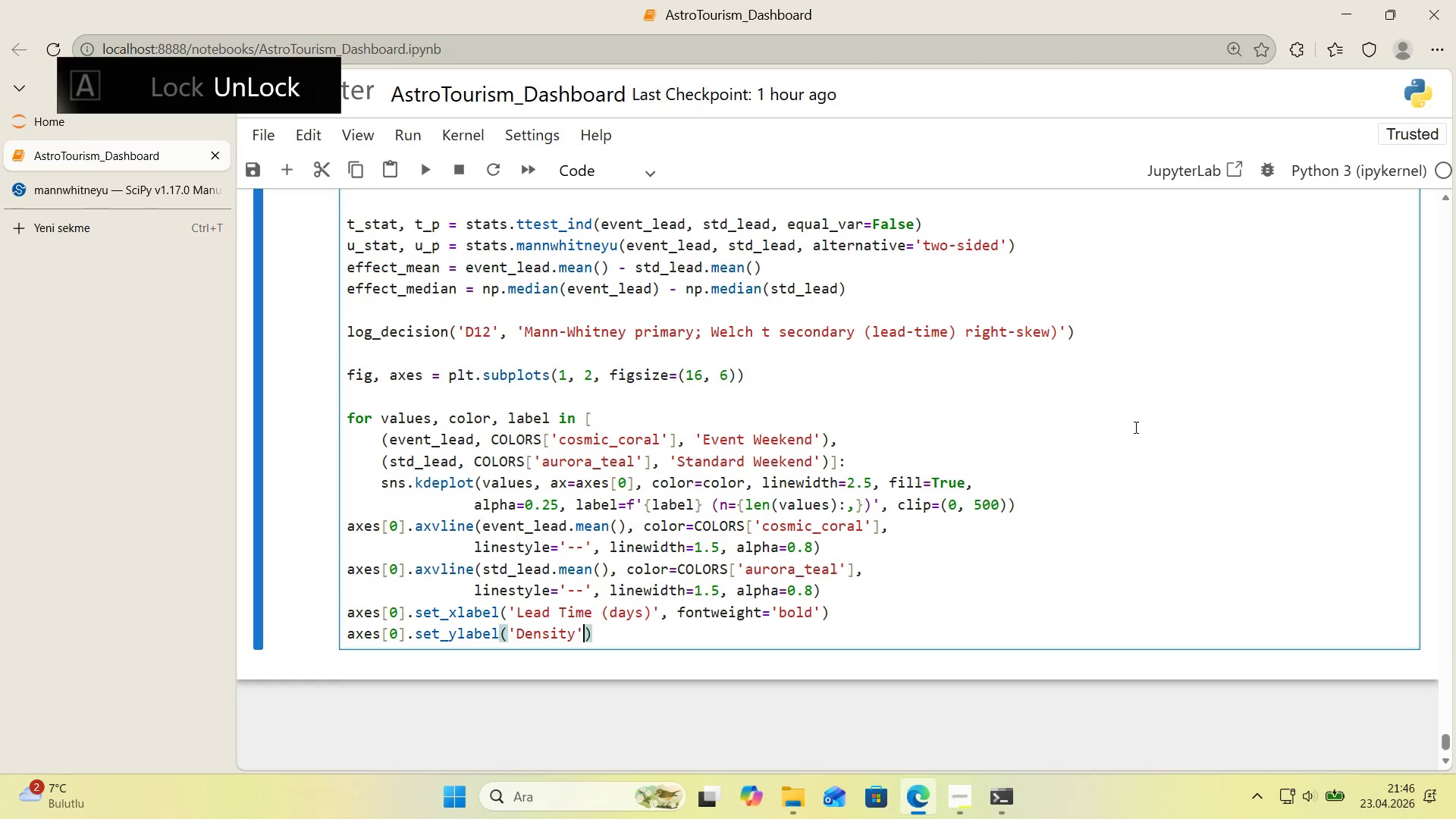 
type(, fontwe'ght)@@)
 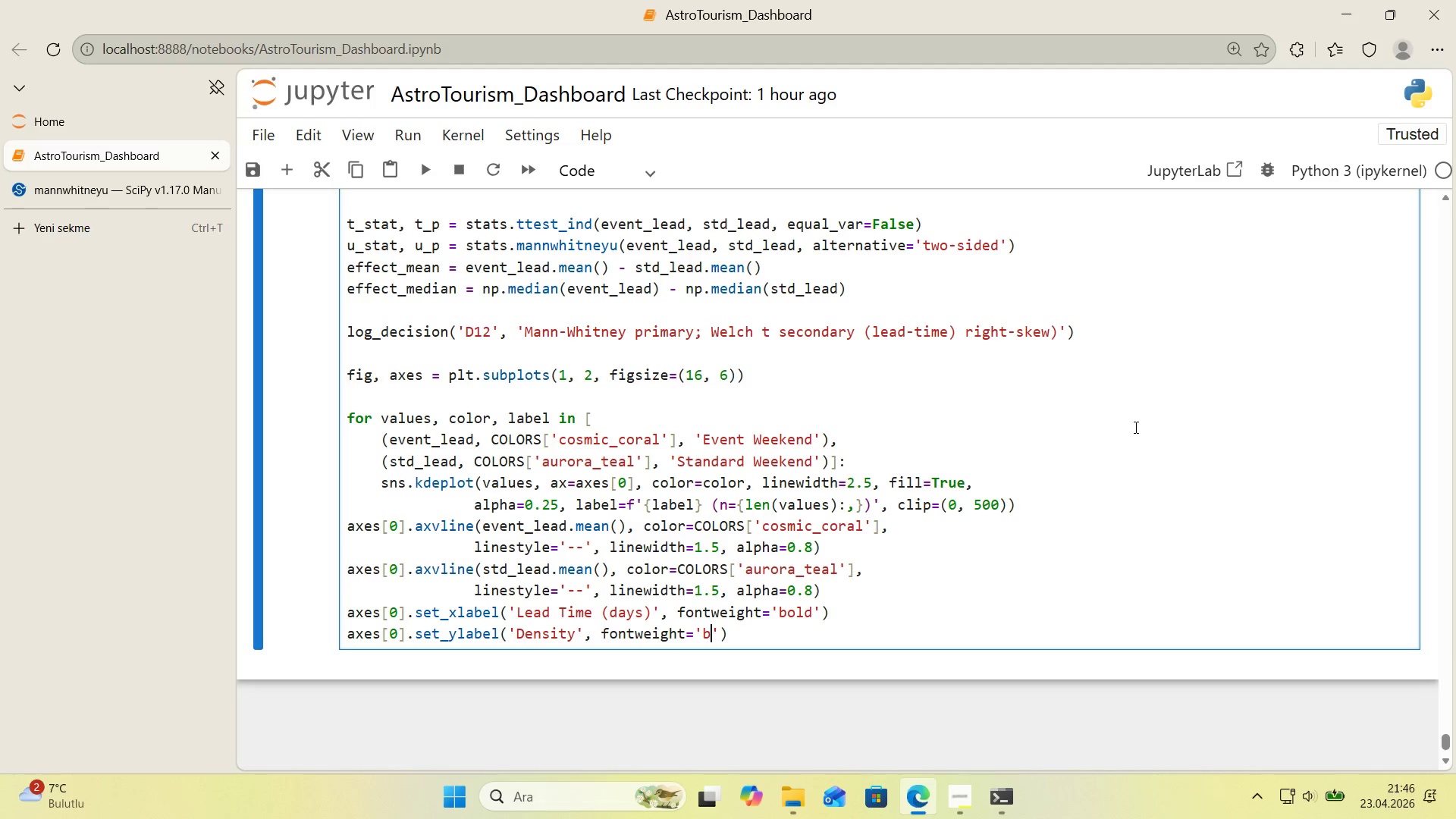 
 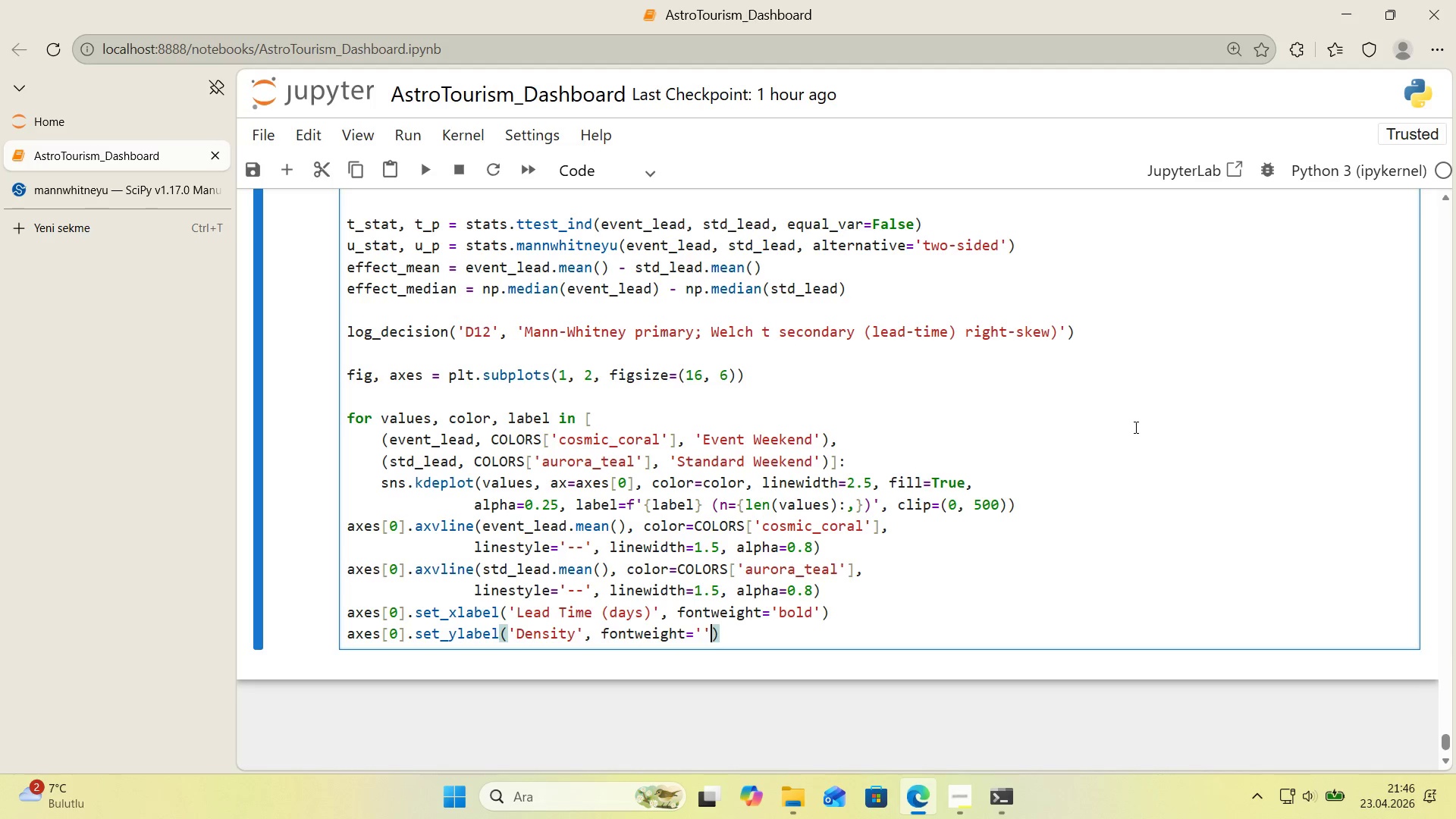 
key(ArrowLeft)
 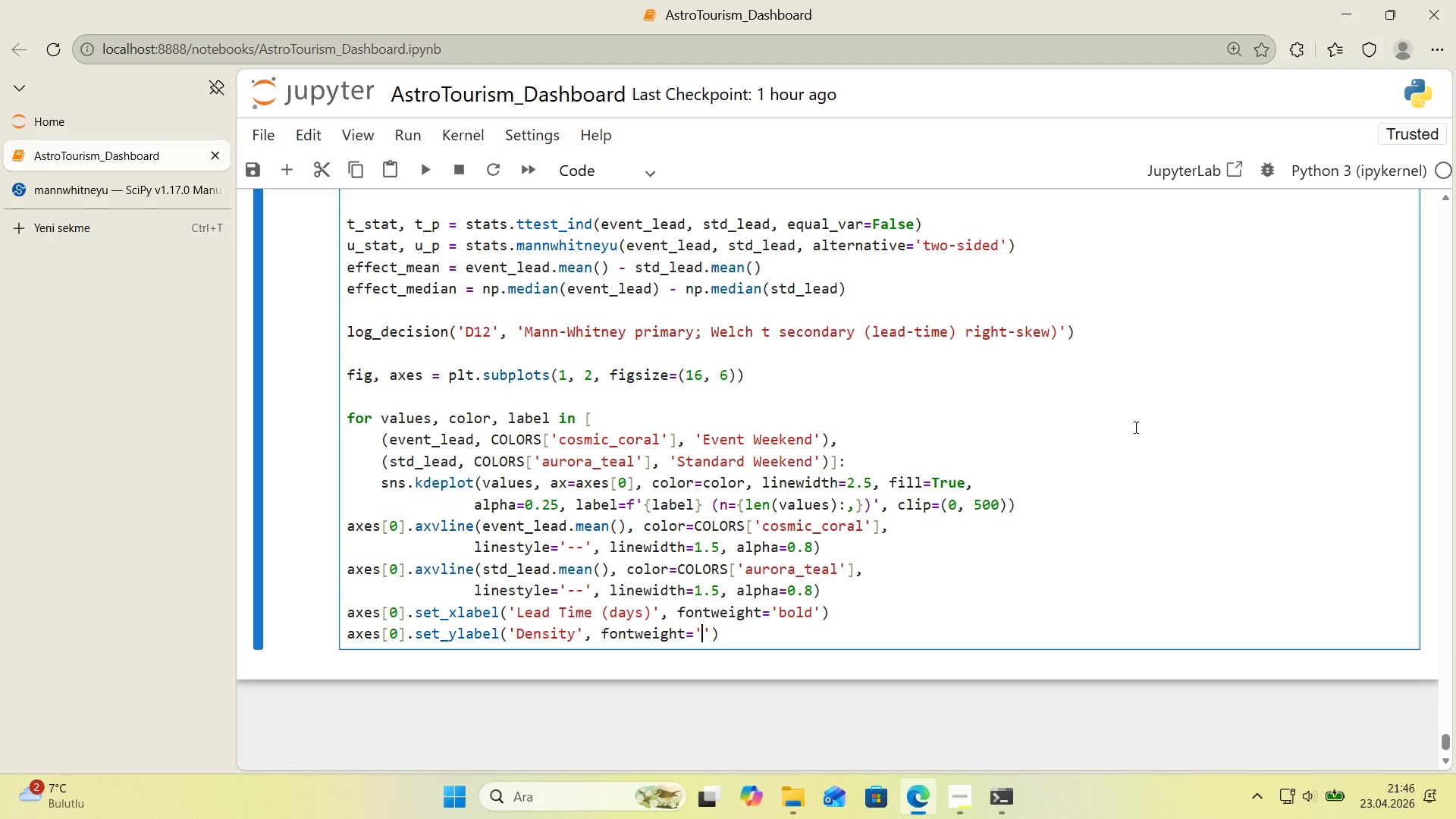 
type(bold)
 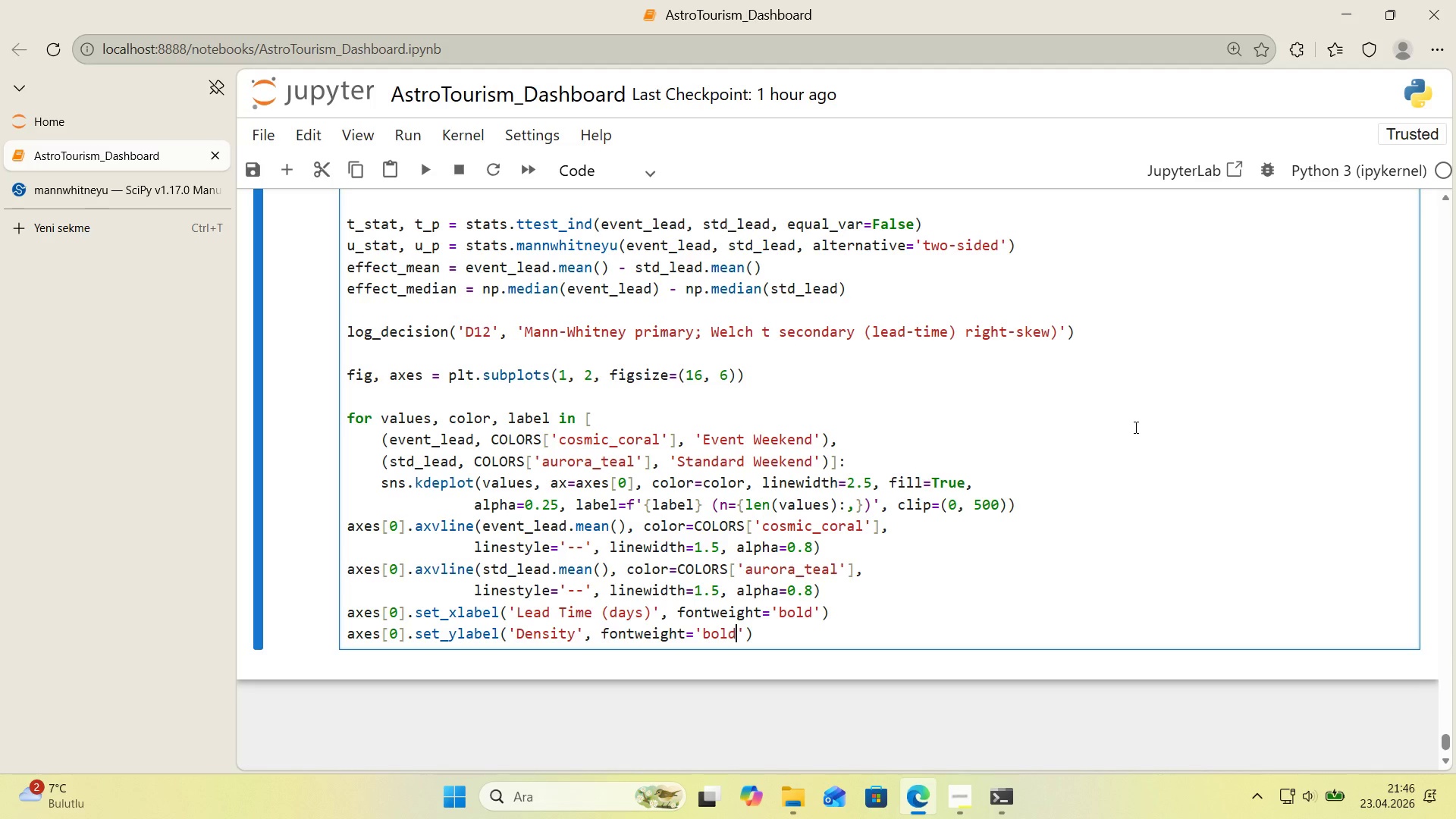 
key(ArrowRight)
 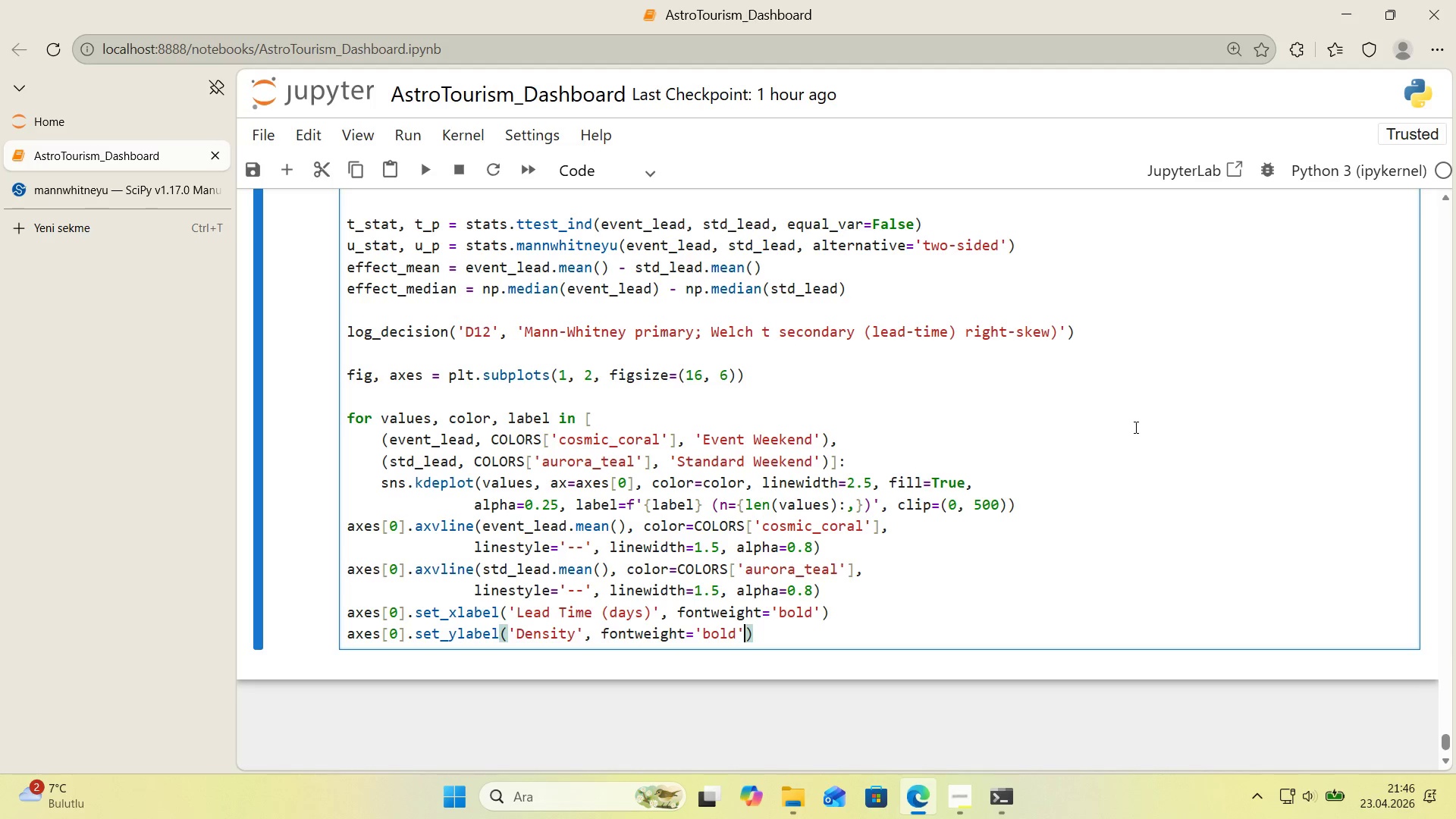 
key(ArrowRight)
 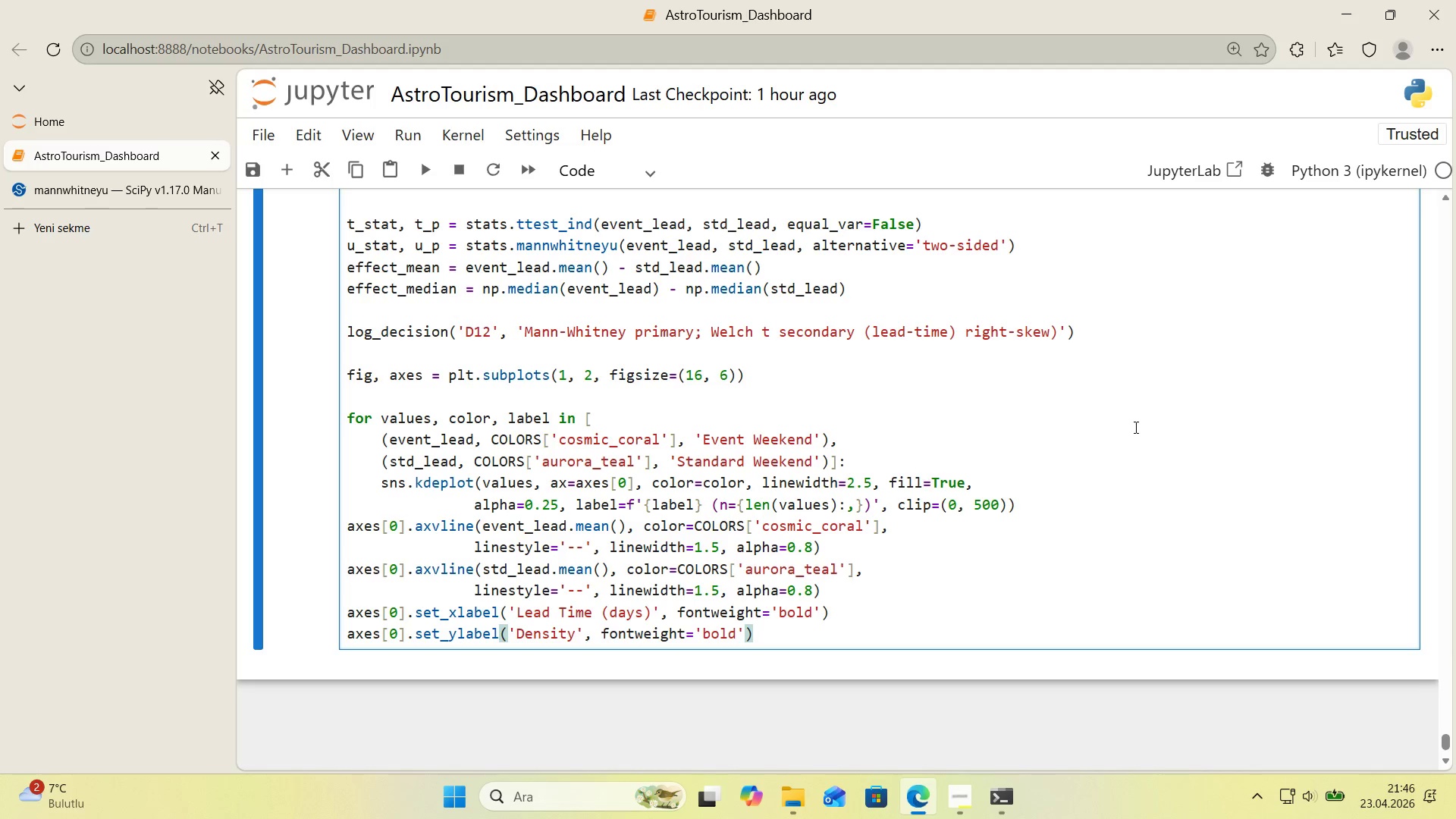 
key(Enter)
 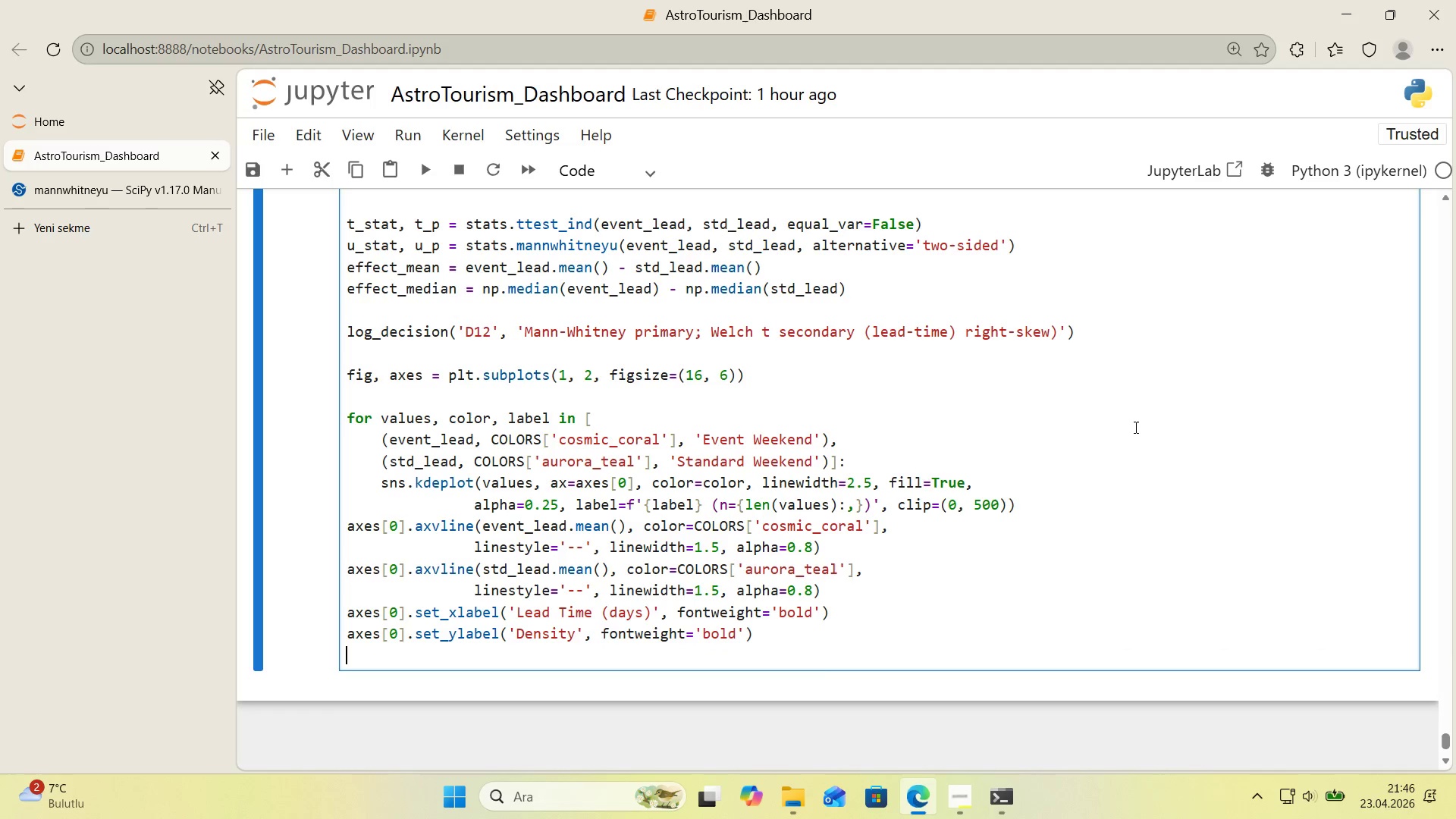 
type(axes)
 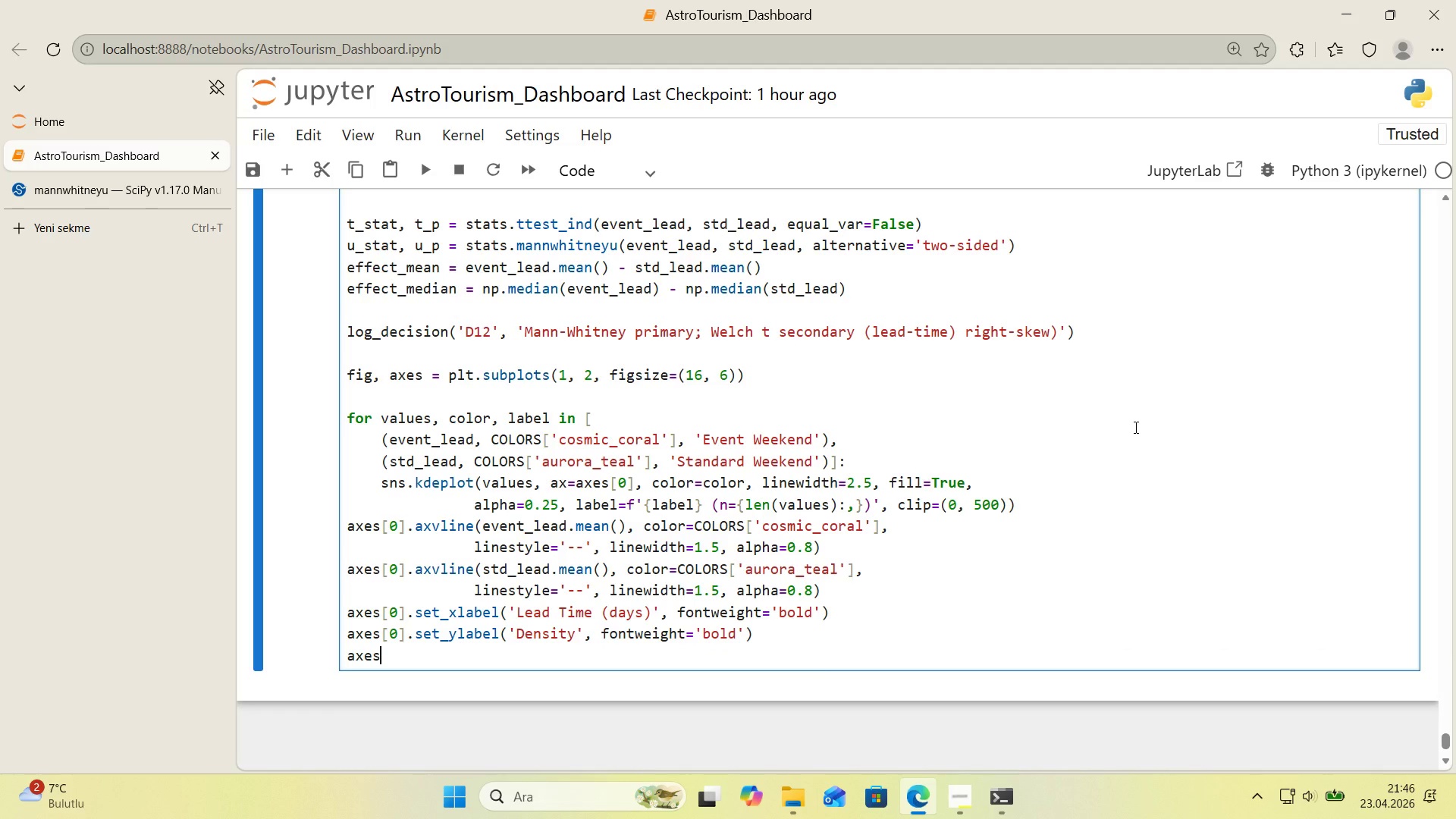 
key(Alt+Control+8)
 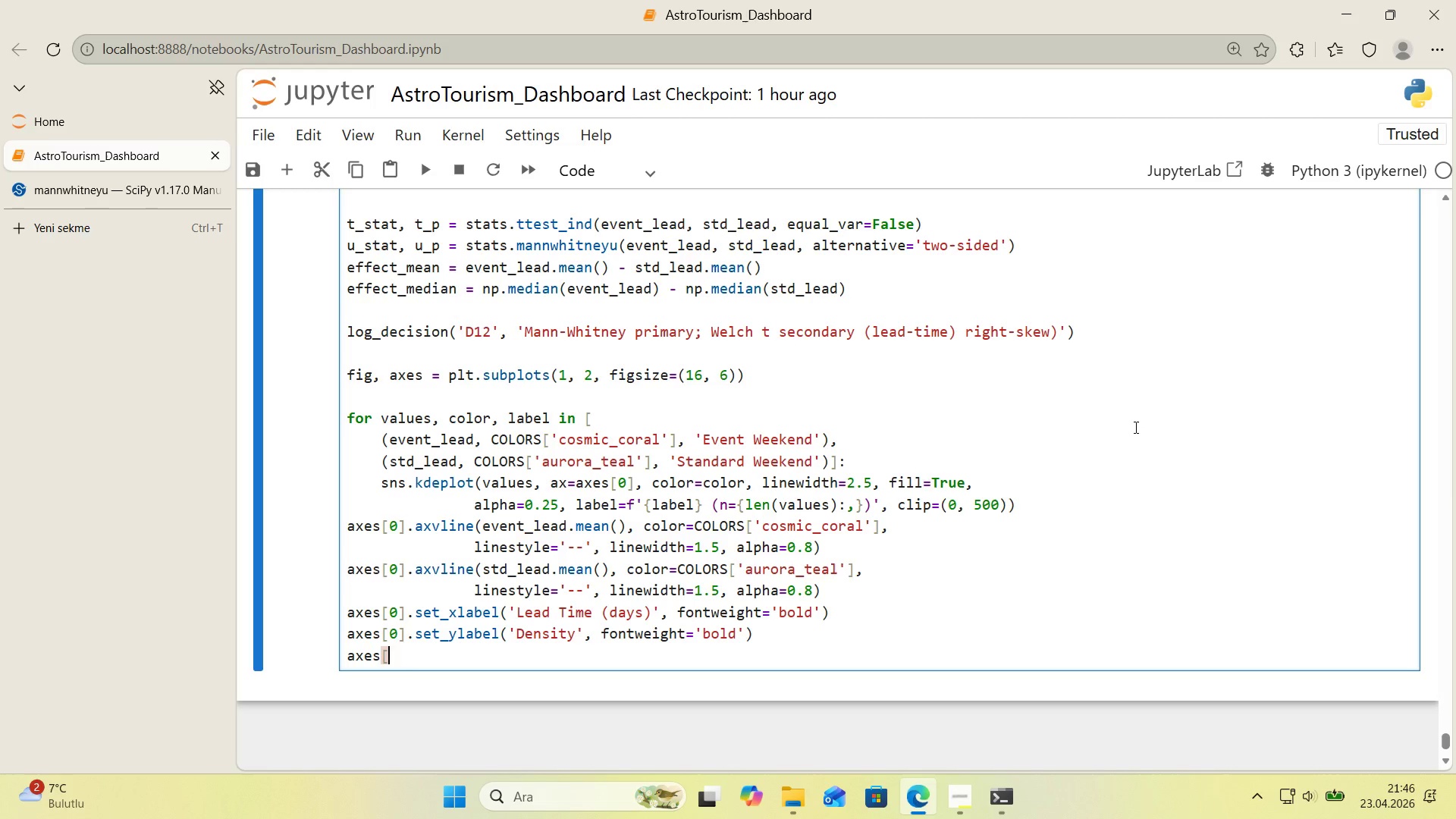 
key(Alt+Control+9)
 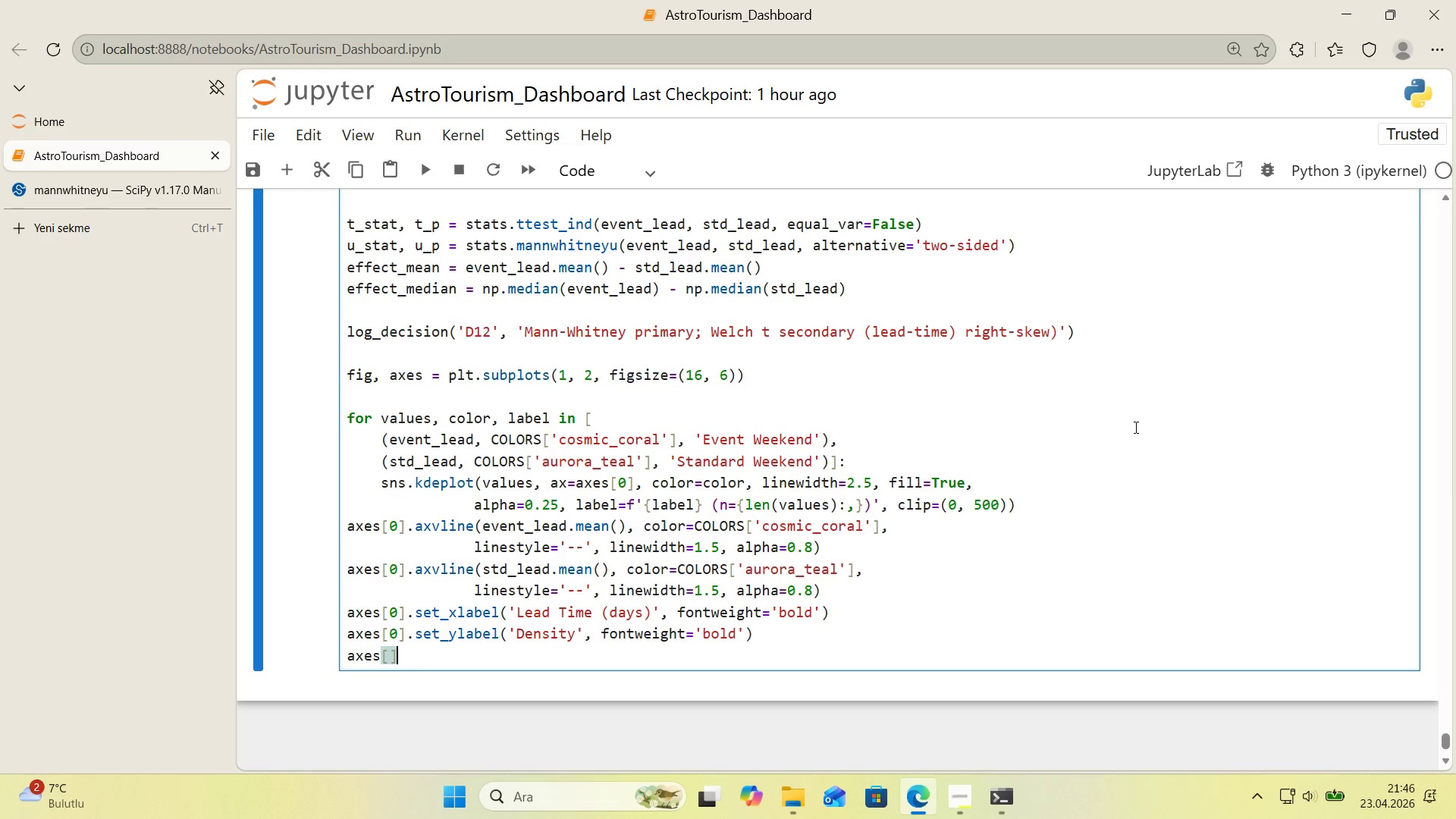 
key(ArrowLeft)
 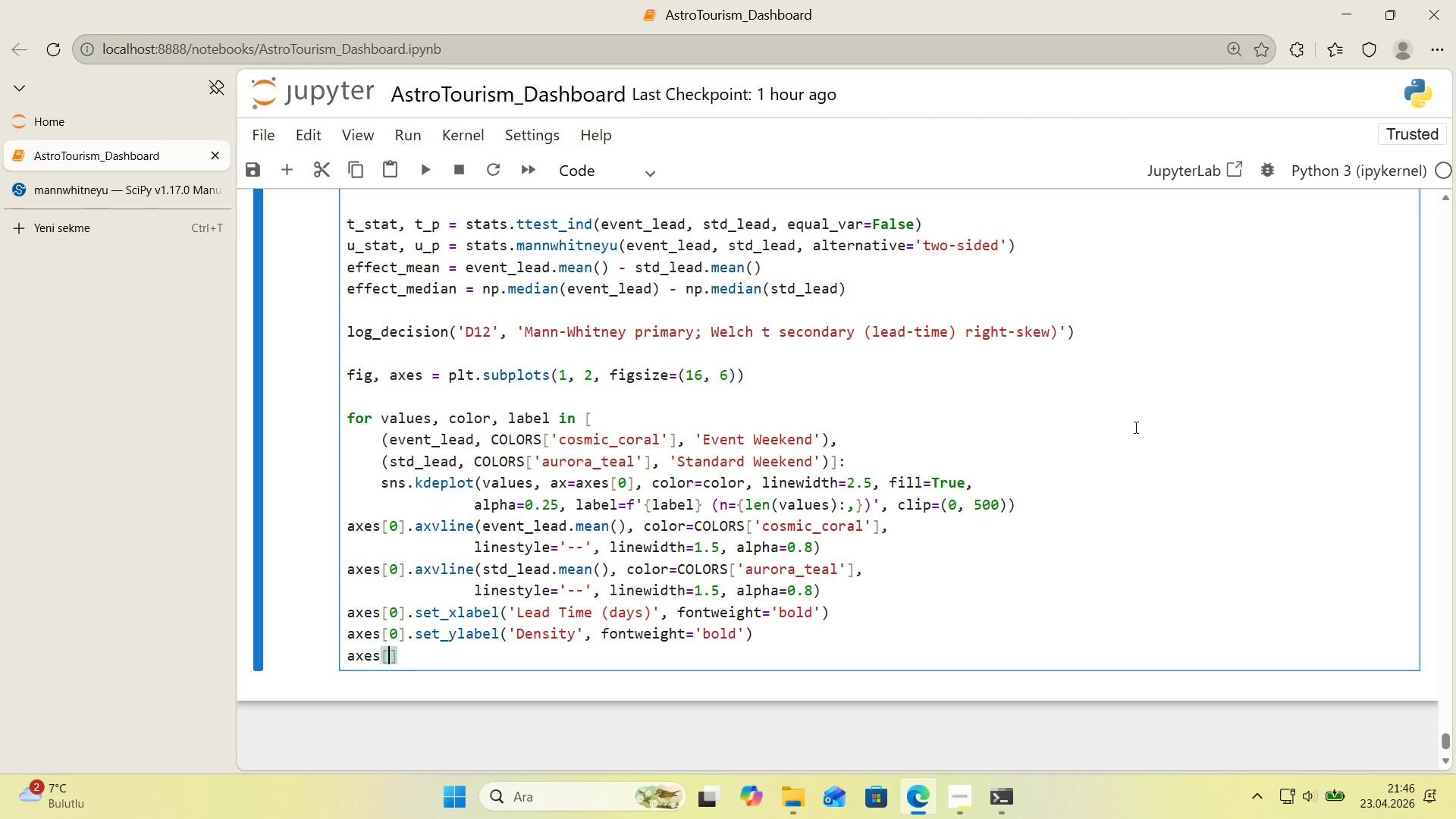 
key(9)
 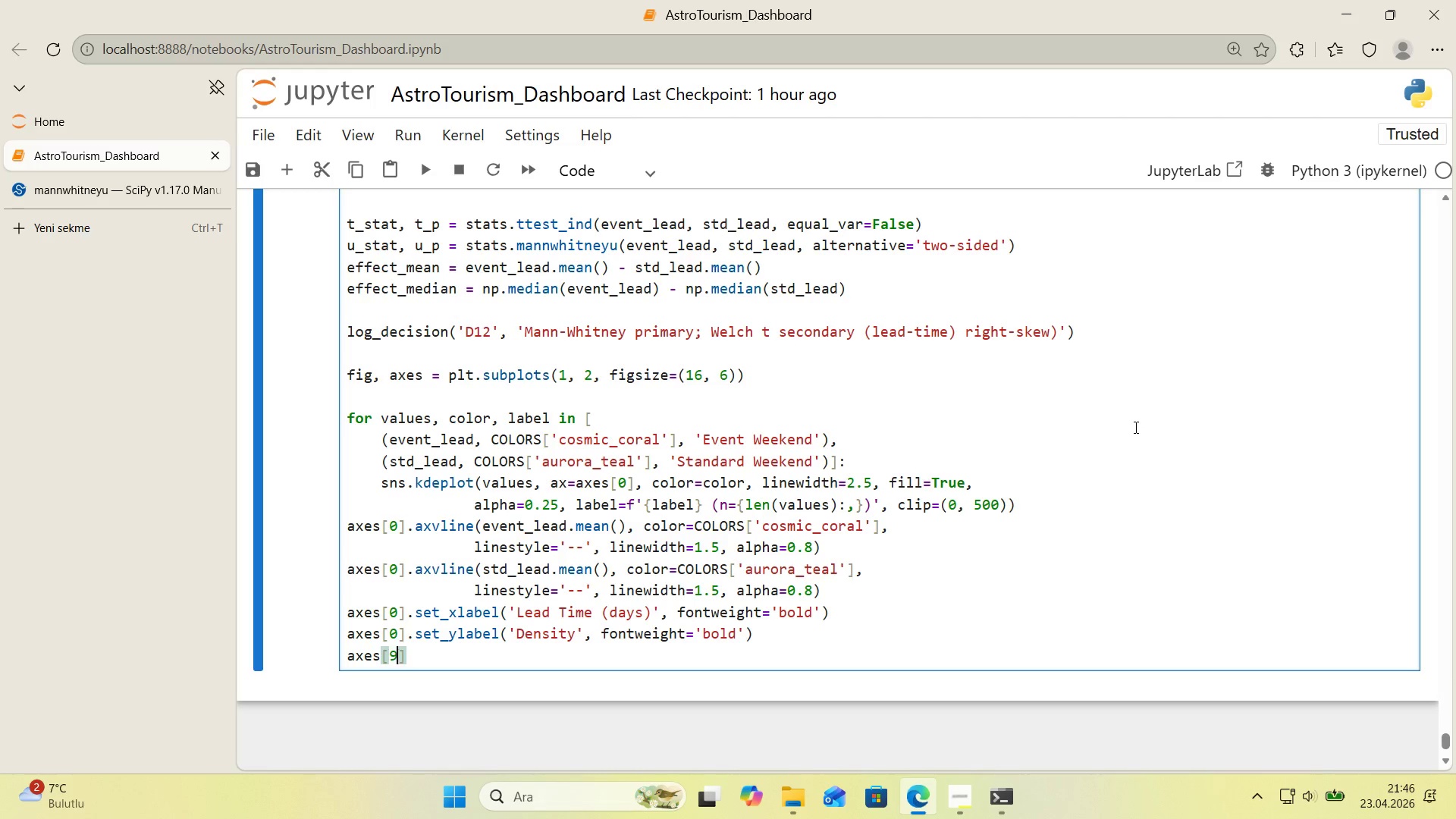 
key(ArrowRight)
 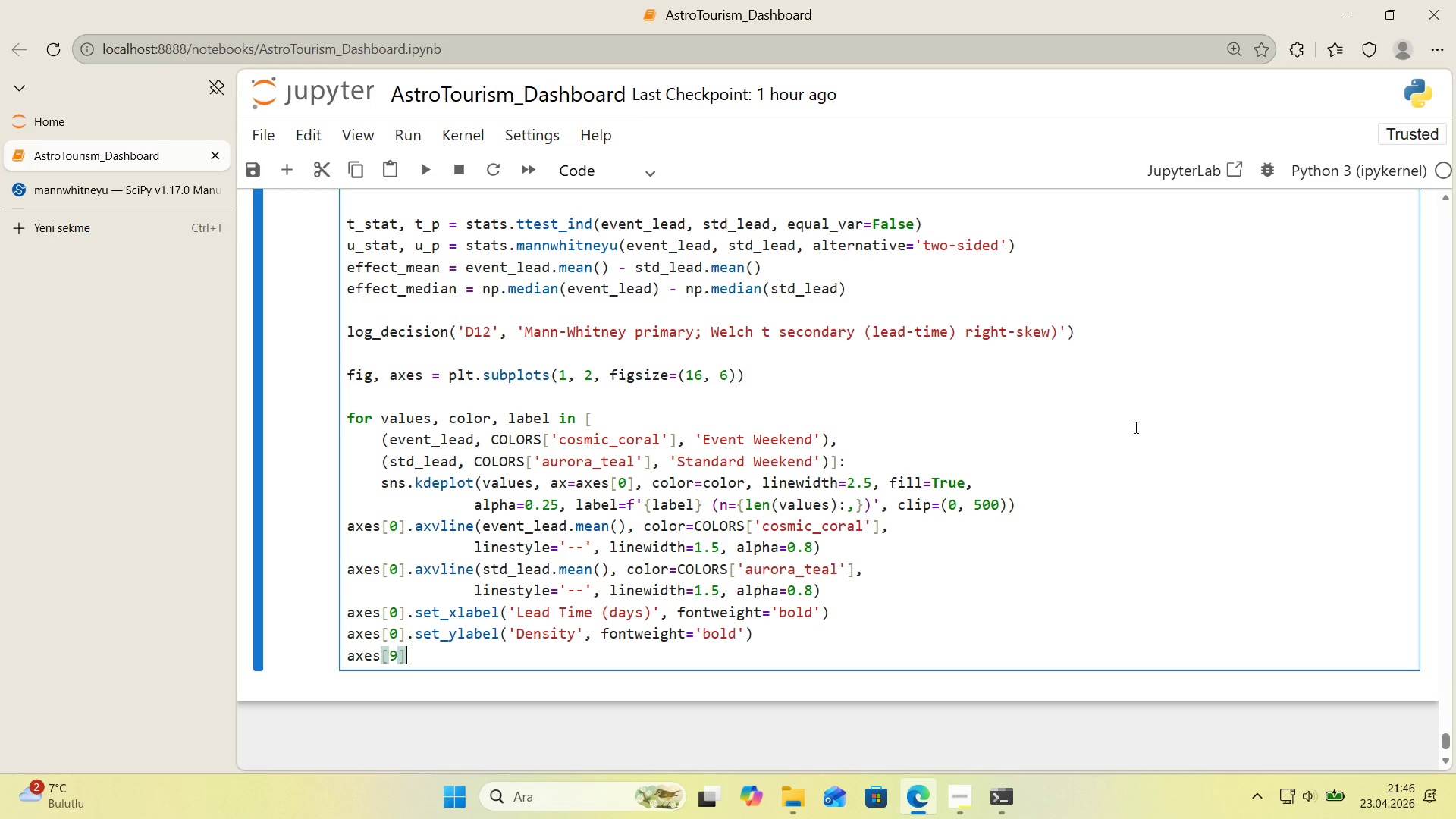 
key(Backspace)
 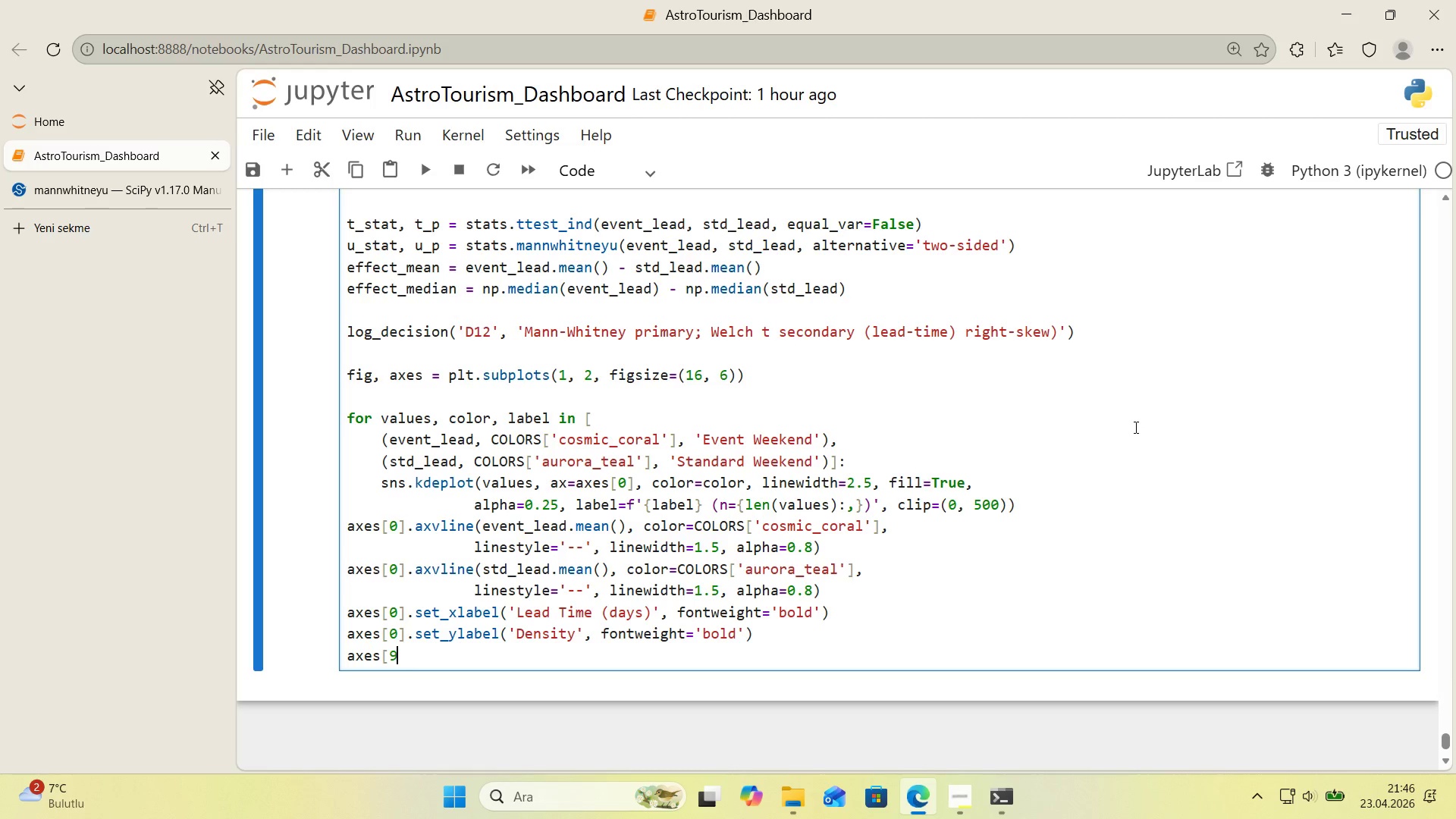 
key(Backspace)
 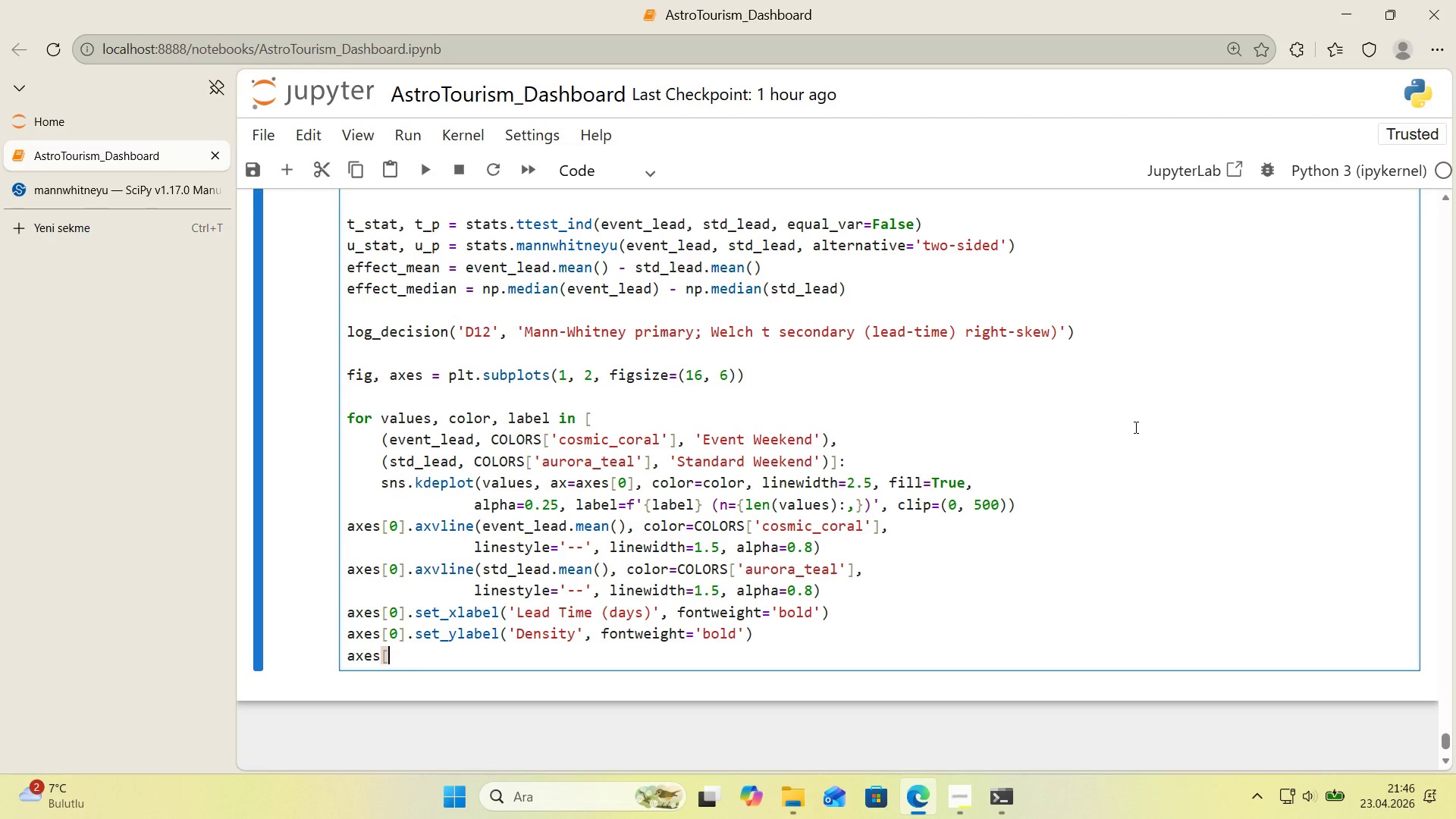 
key(Alt+Control+0)
 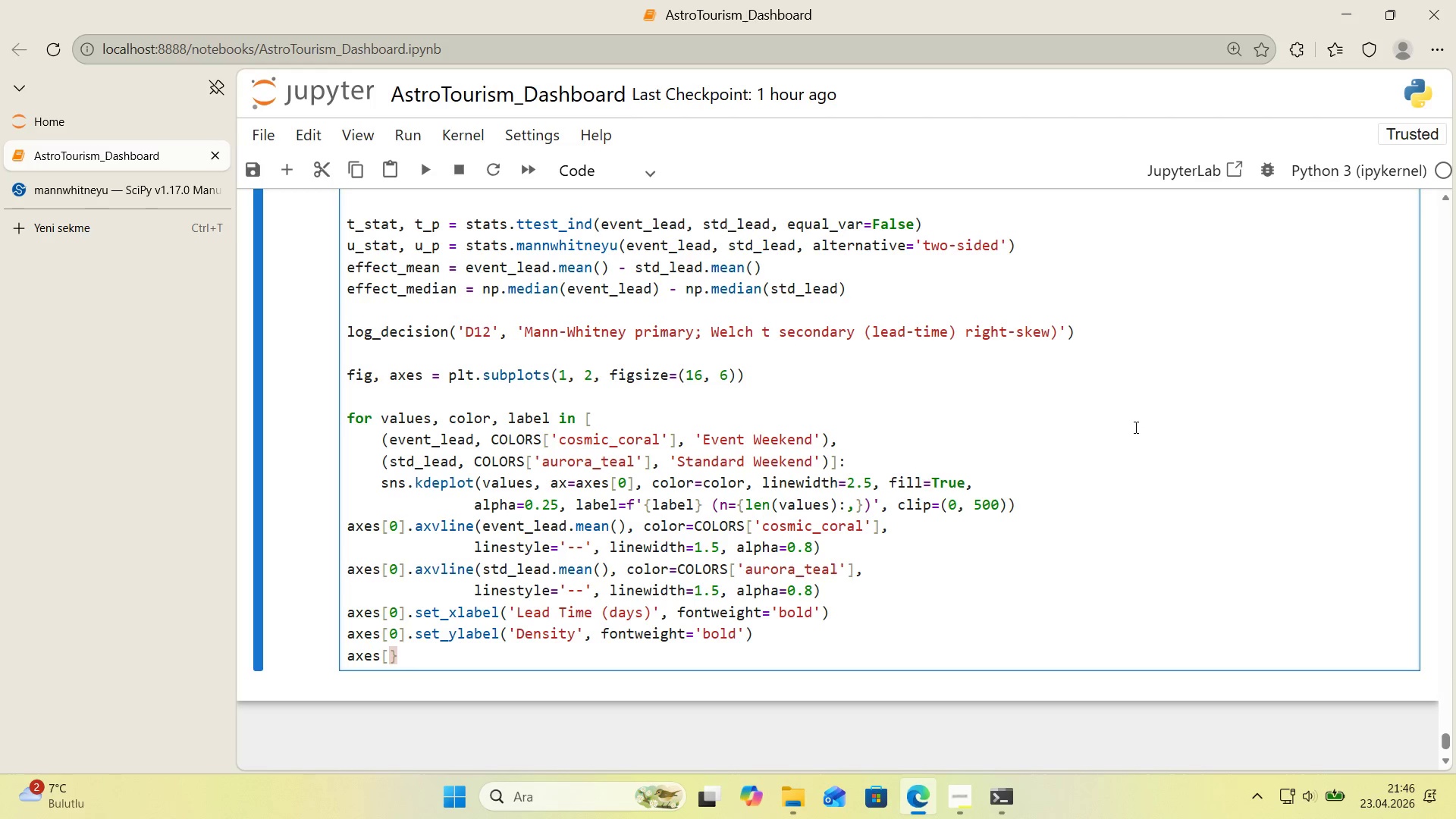 
key(Backspace)
 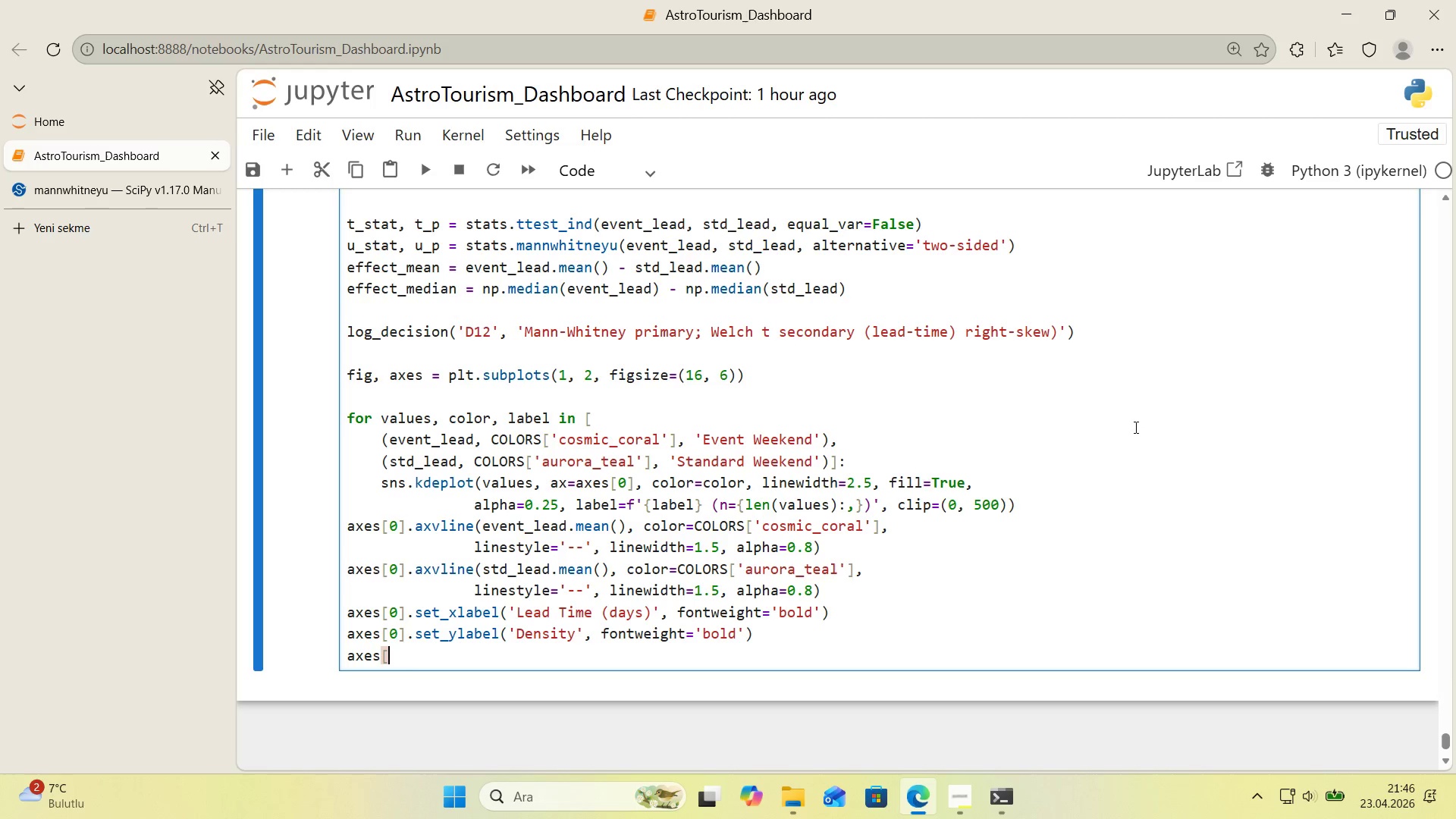 
key(Alt+Control+AltRight)
 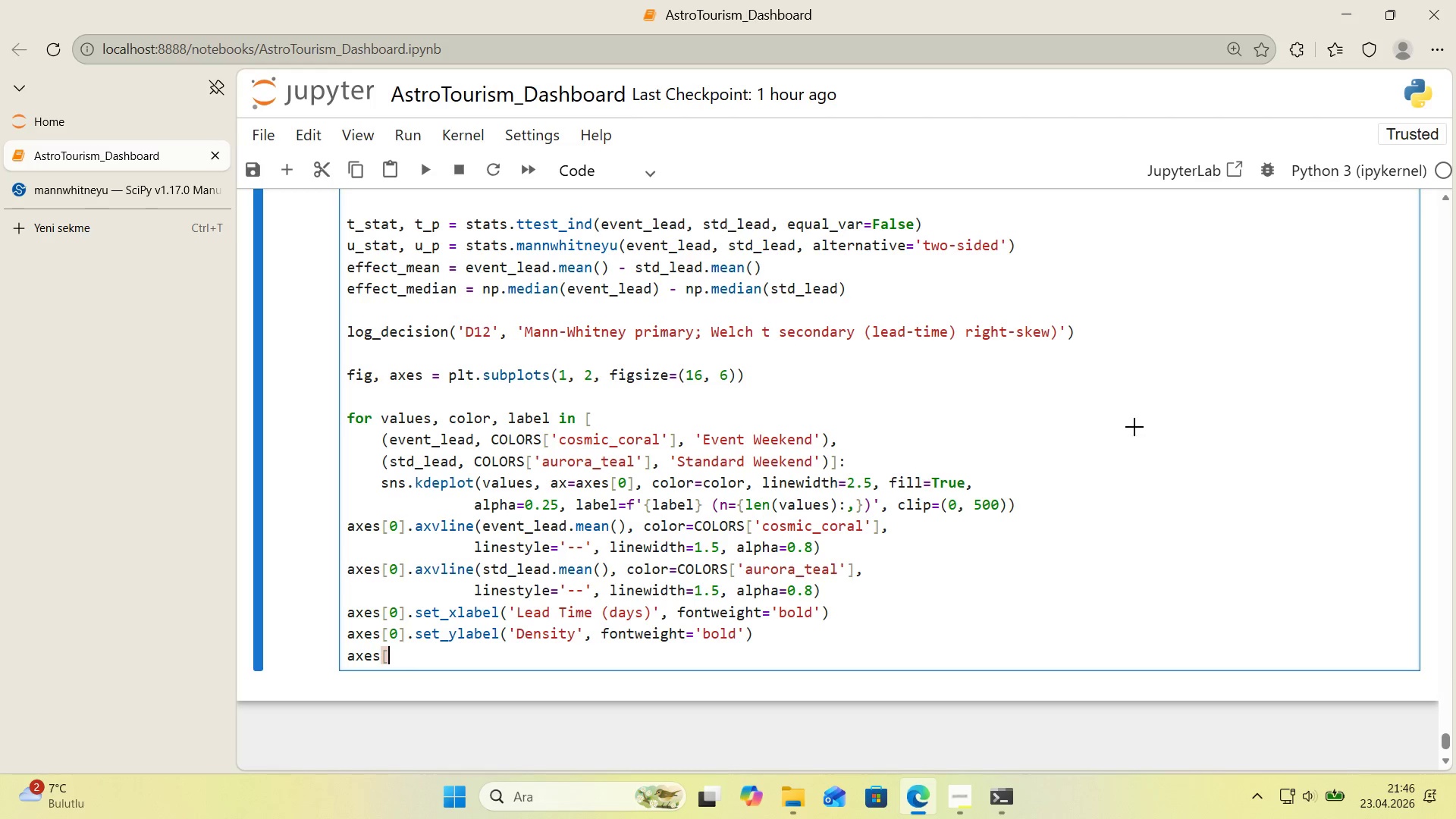 
key(Control+ControlLeft)
 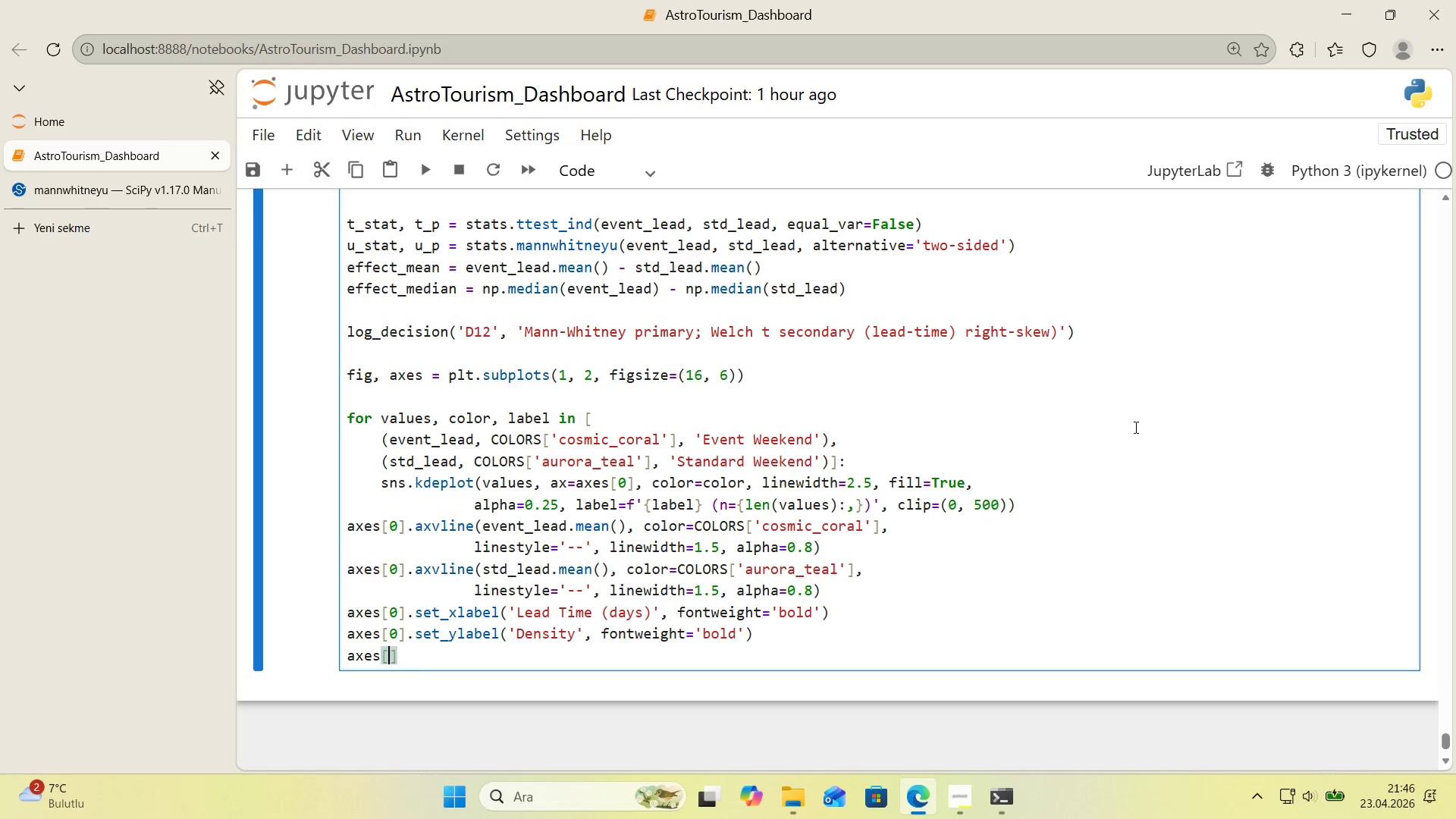 
key(Alt+Control+9)
 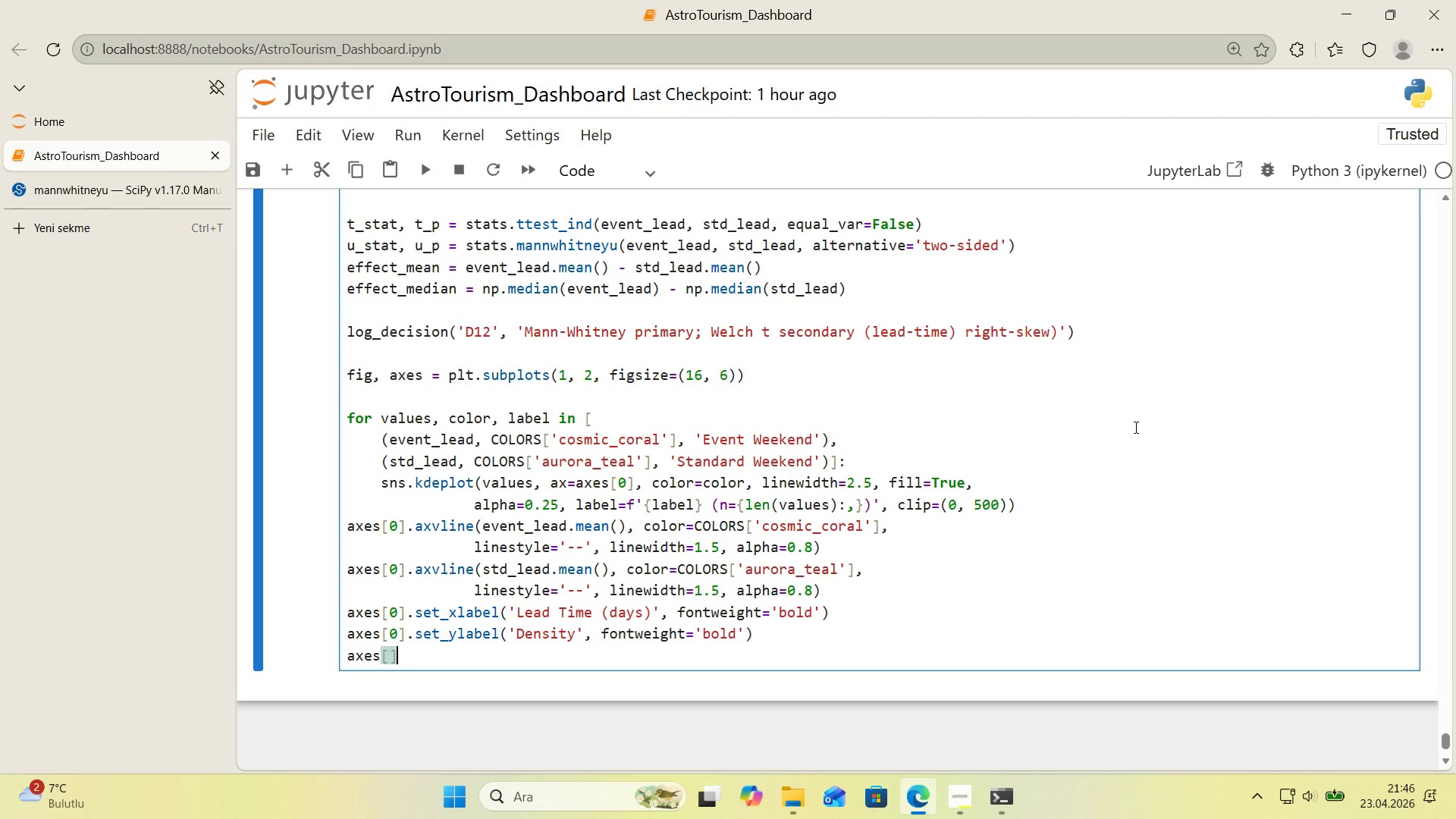 
key(ArrowLeft)
 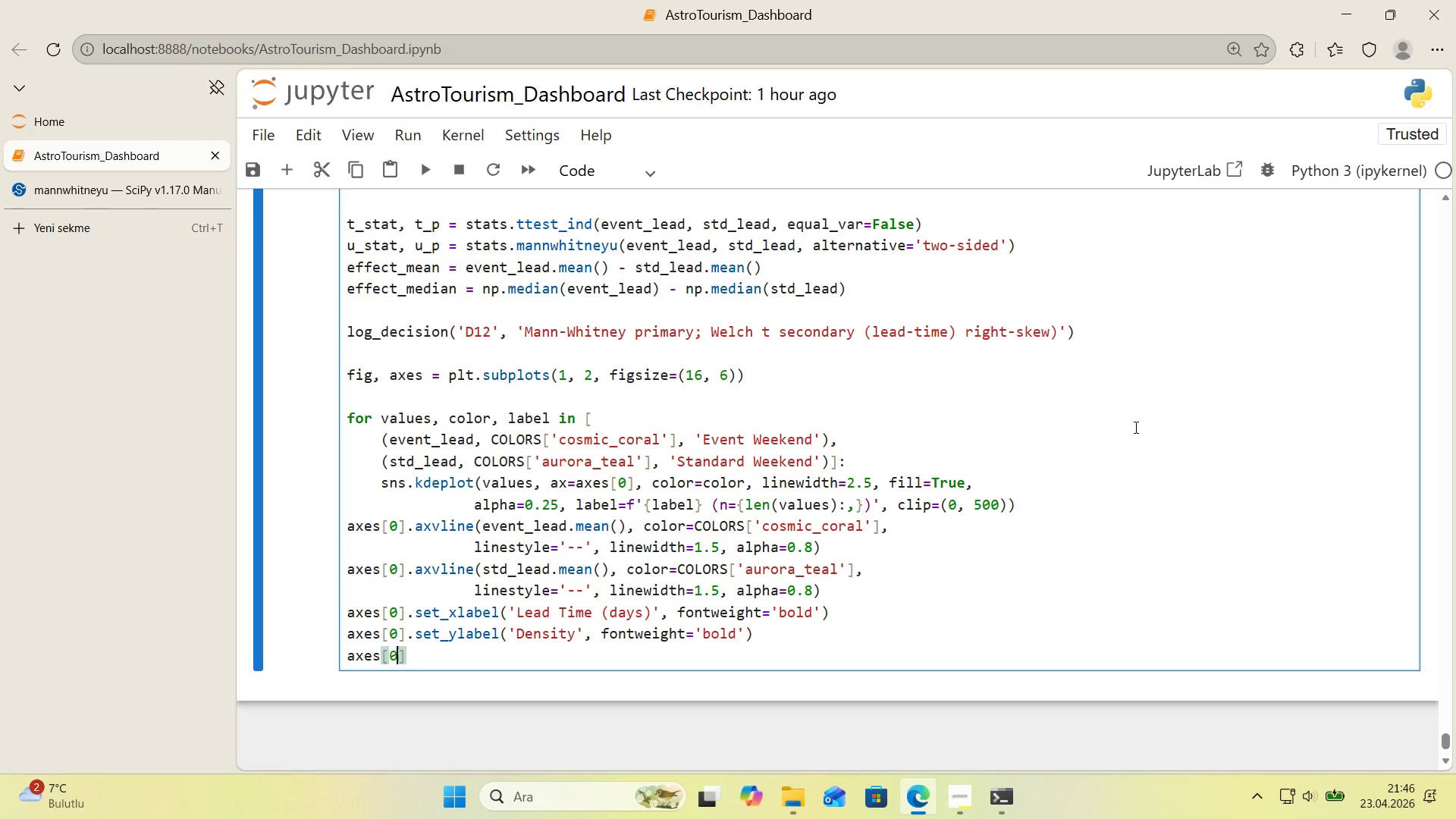 
key(0)
 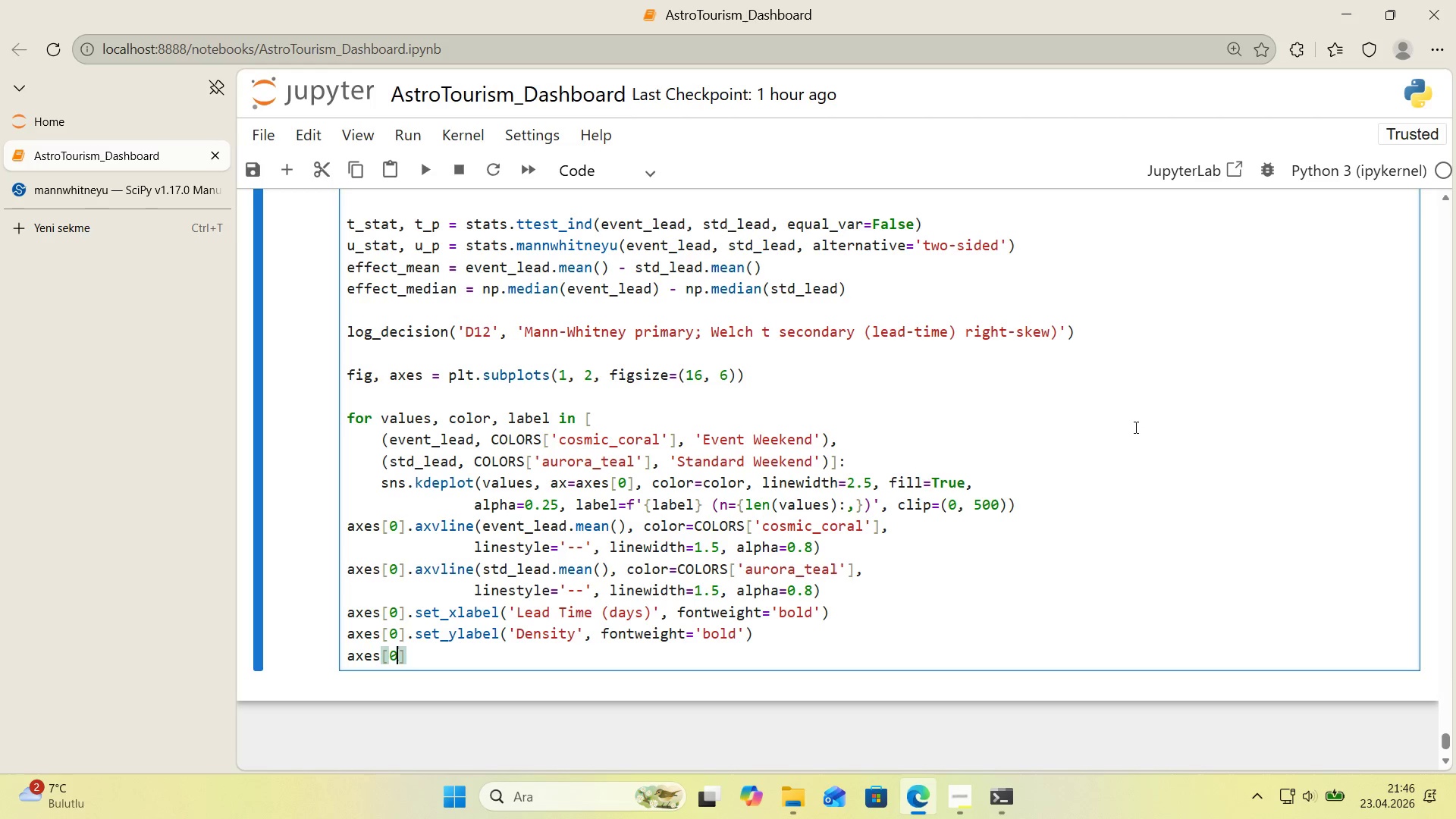 
key(ArrowRight)
 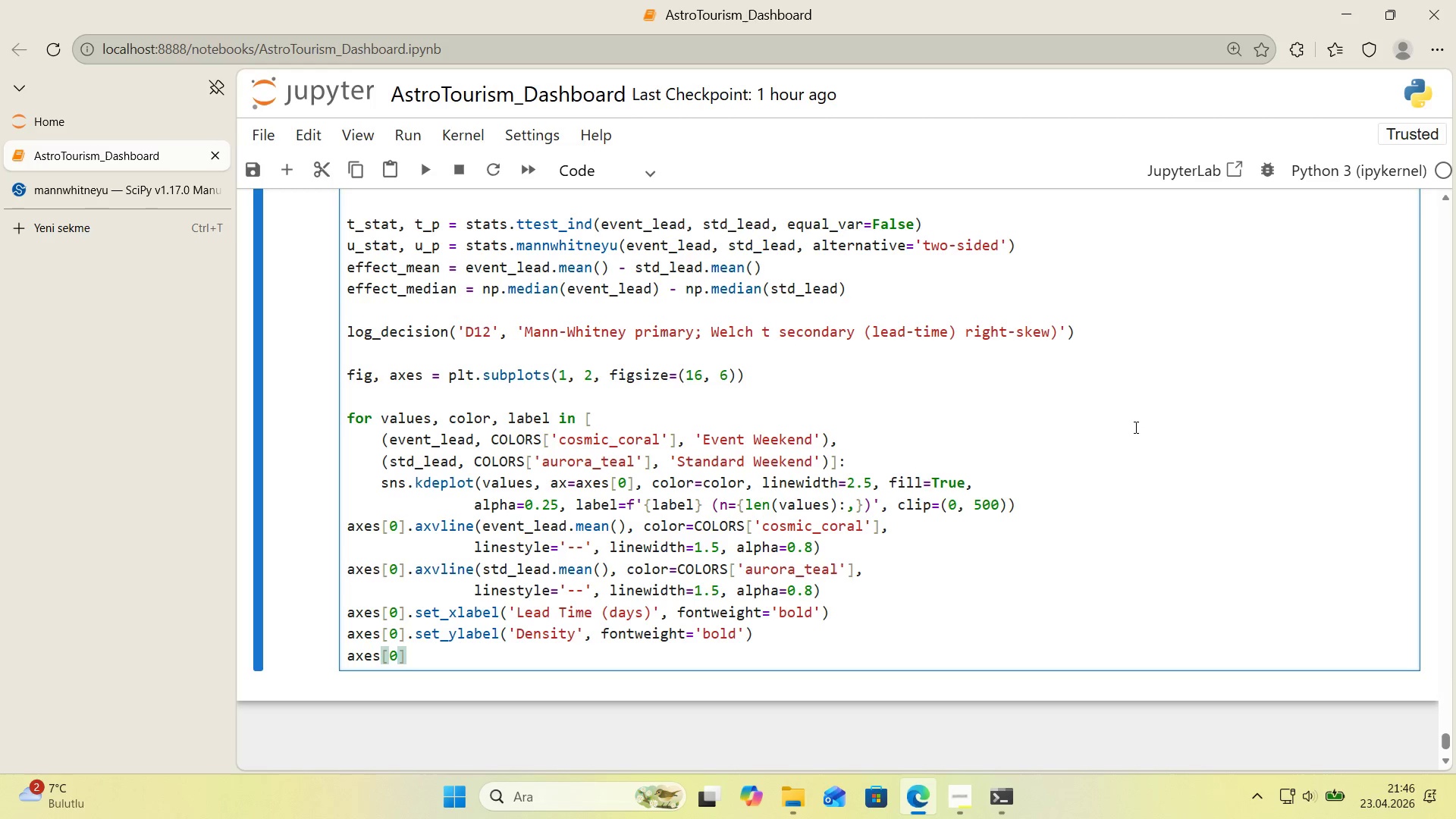 
type(.set_t'tle*()
 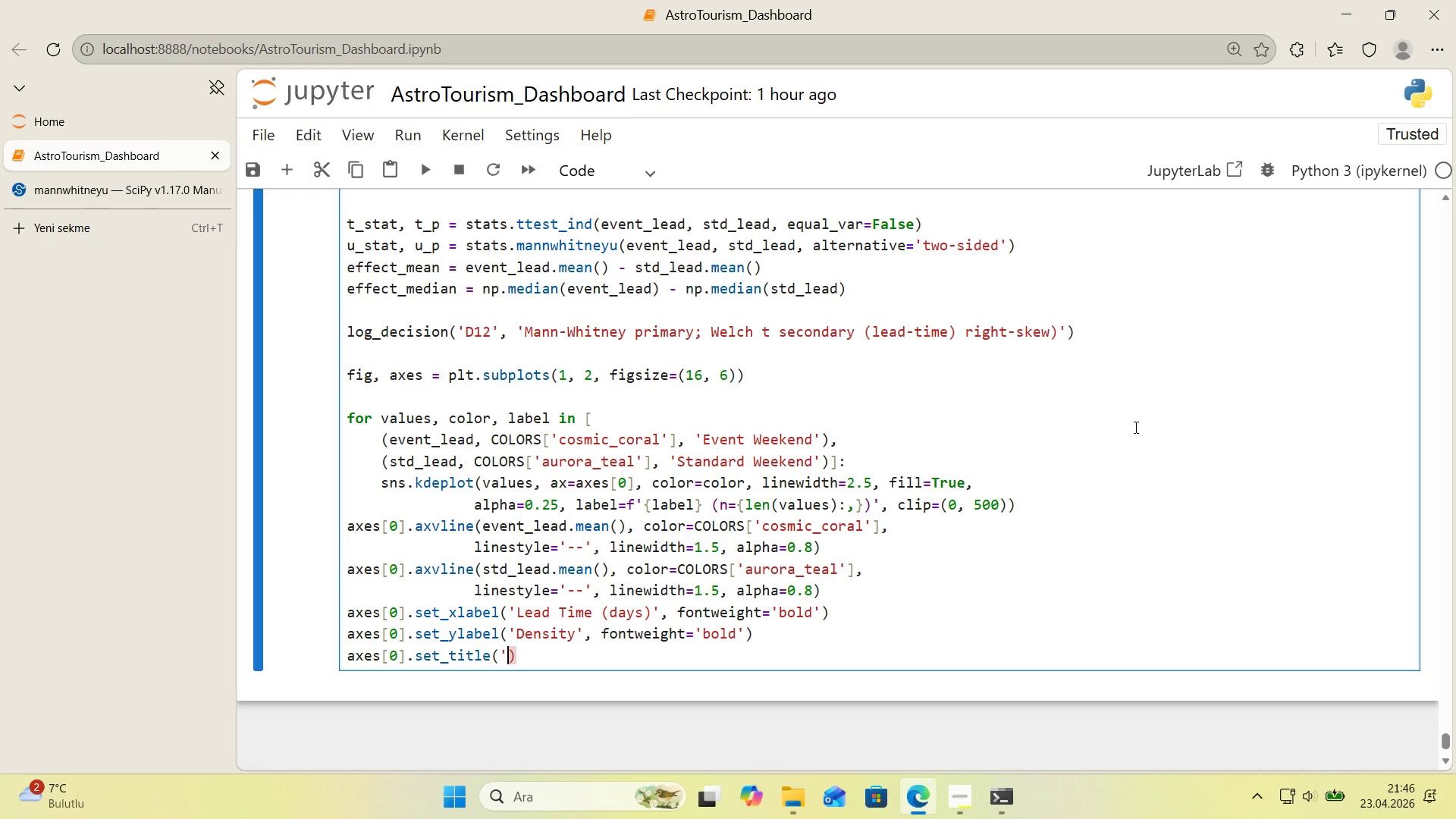 
 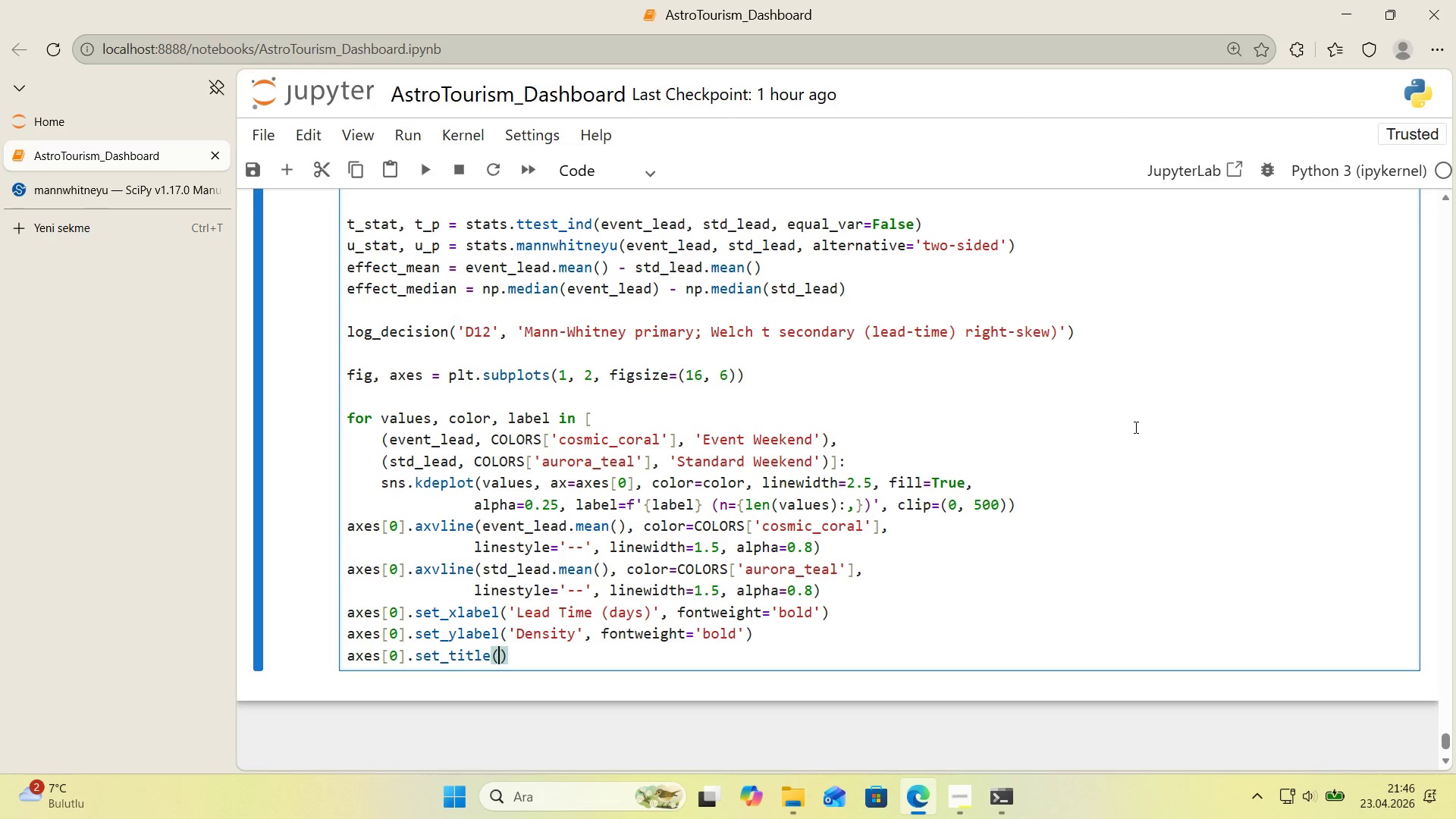 
key(ArrowLeft)
 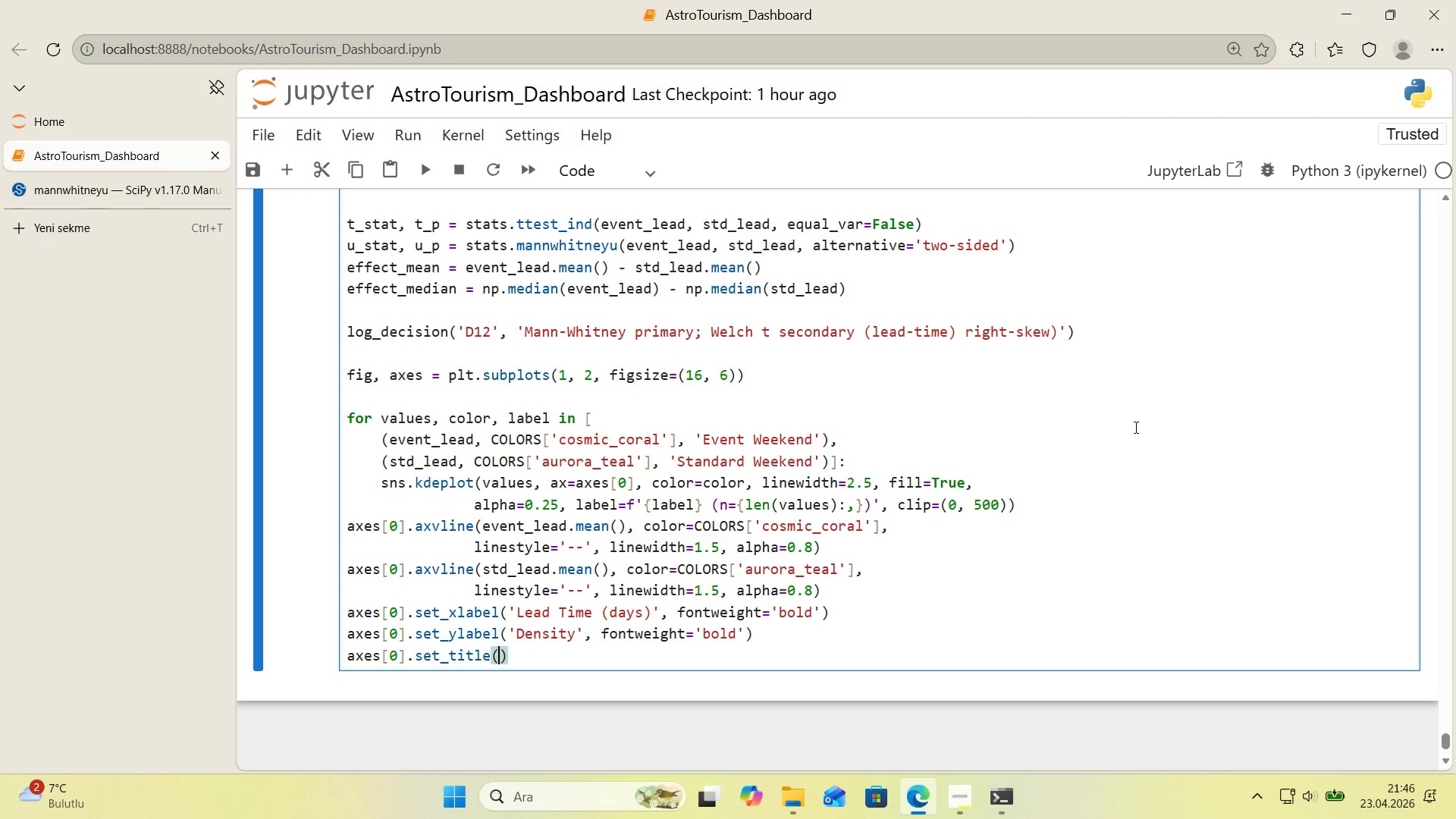 
type(@@)
 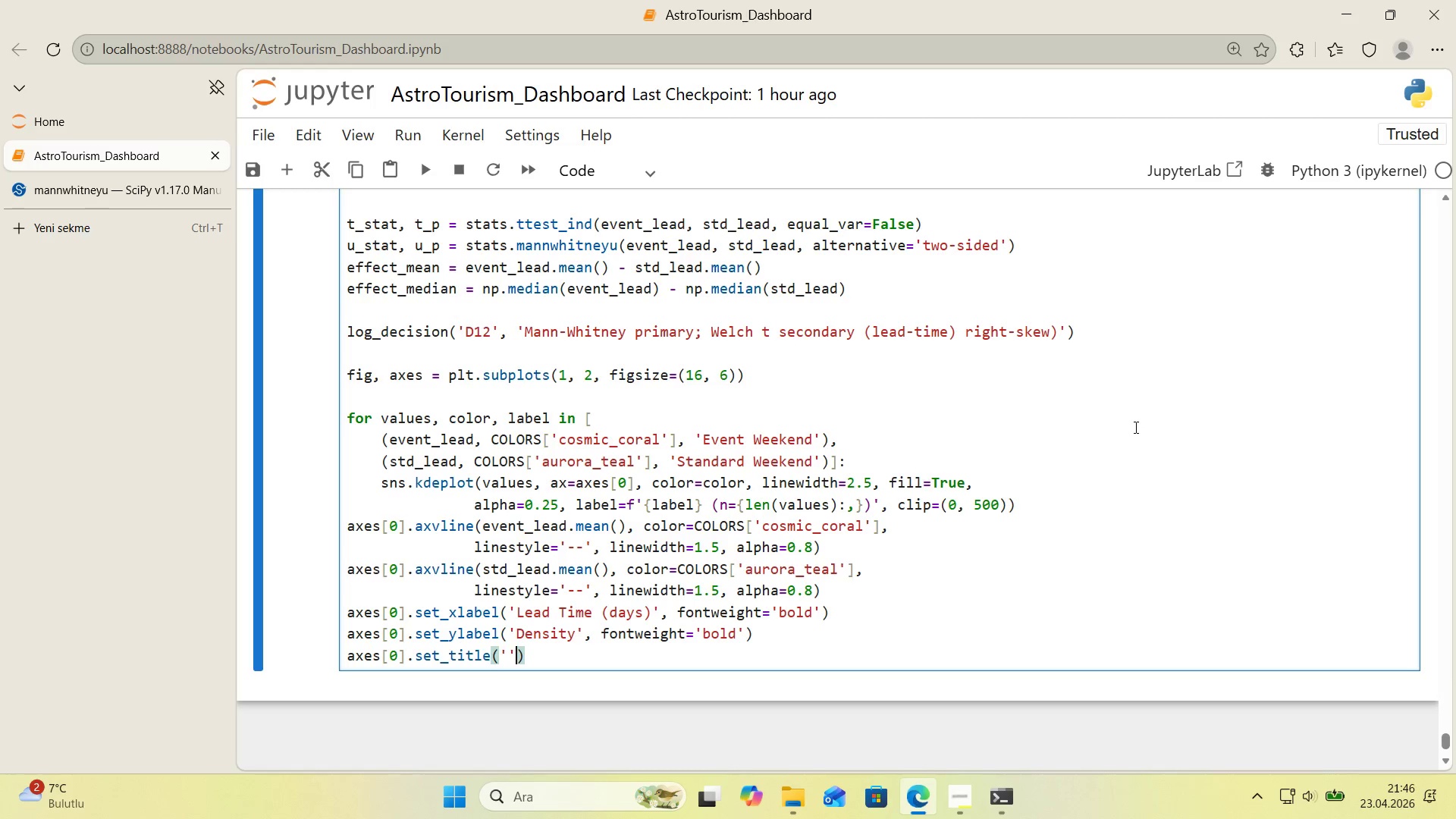 
key(ArrowLeft)
 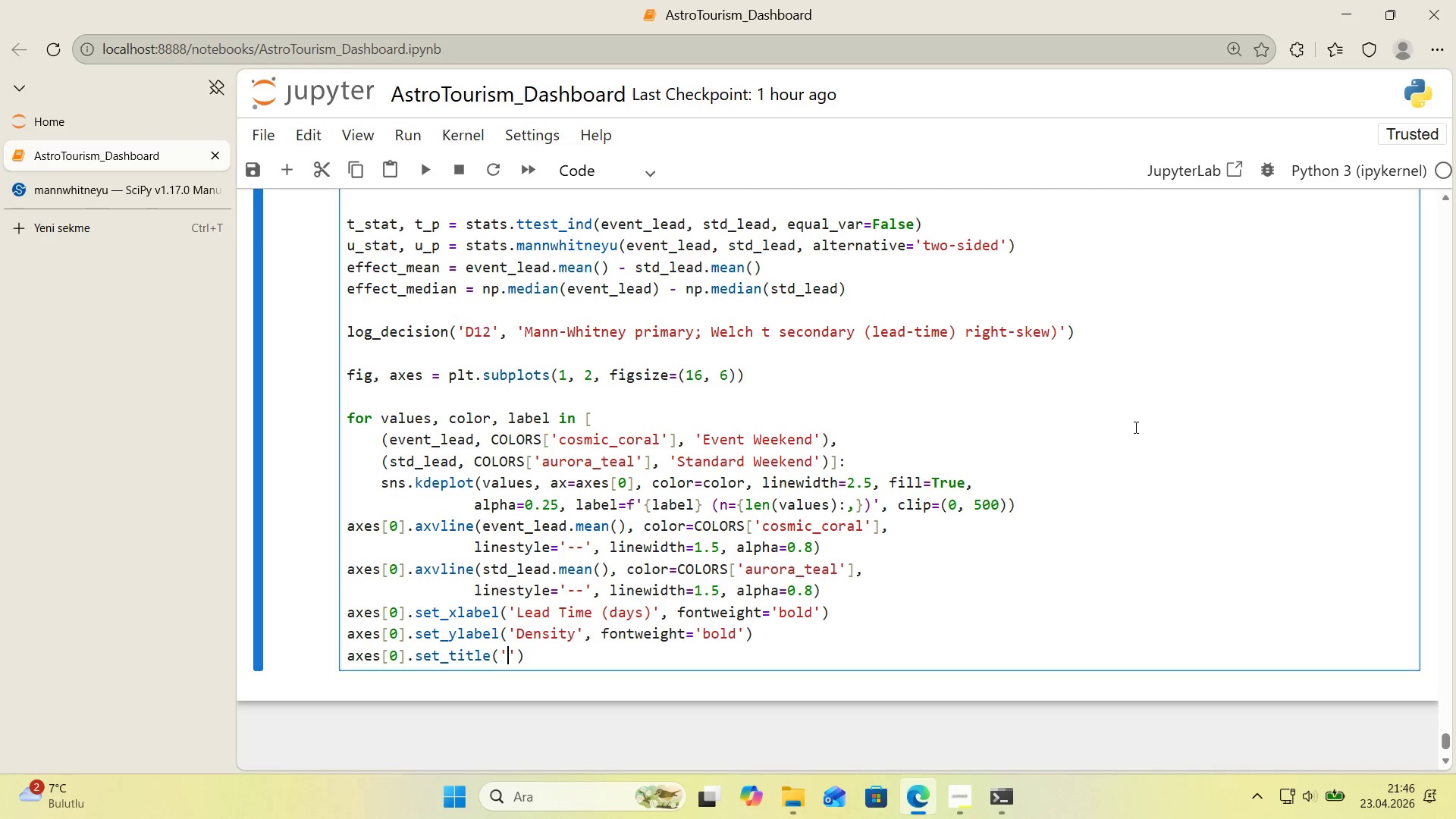 
type(Book'ng Lead-T'me D'str'but'on *()
 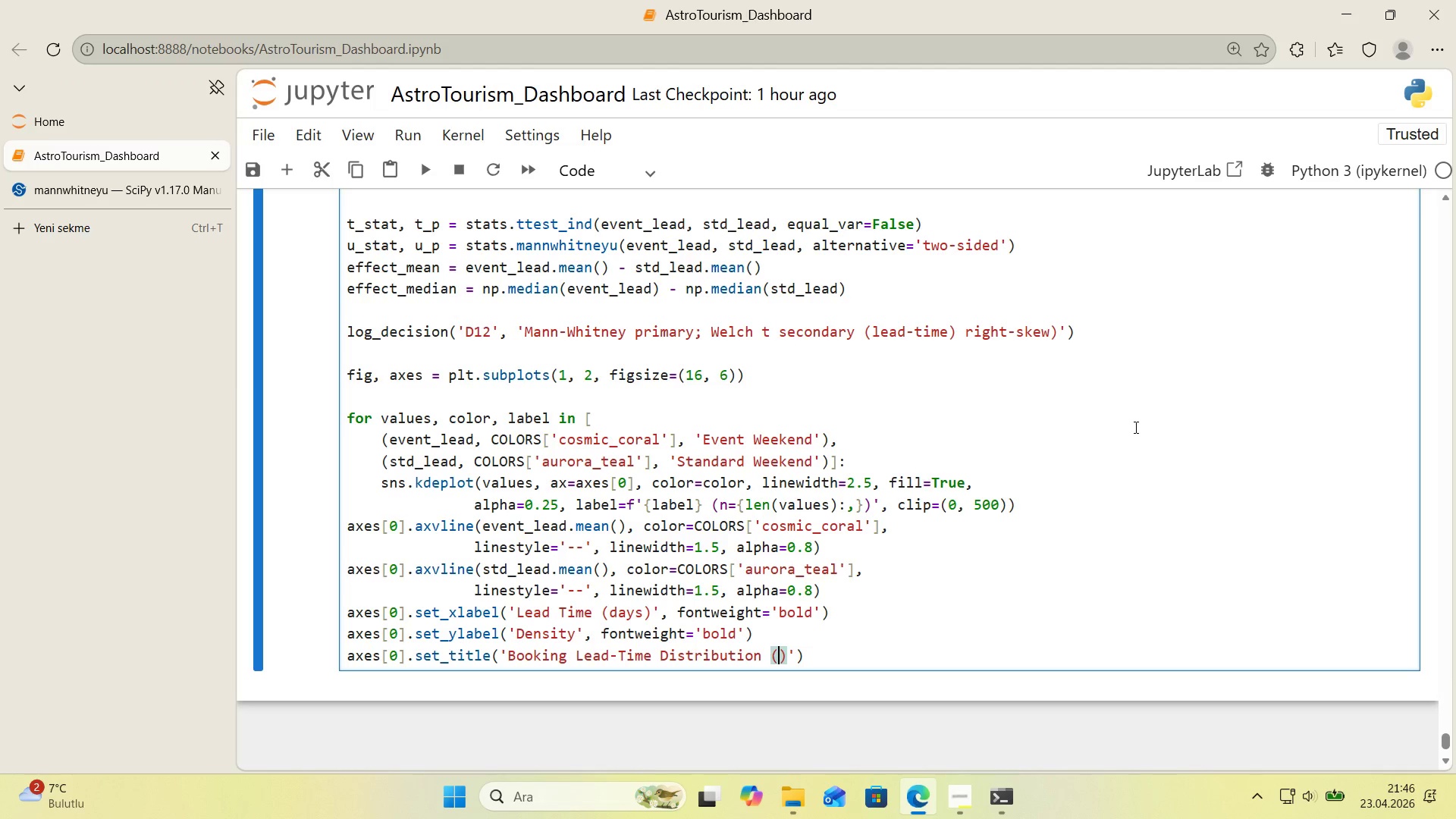 
 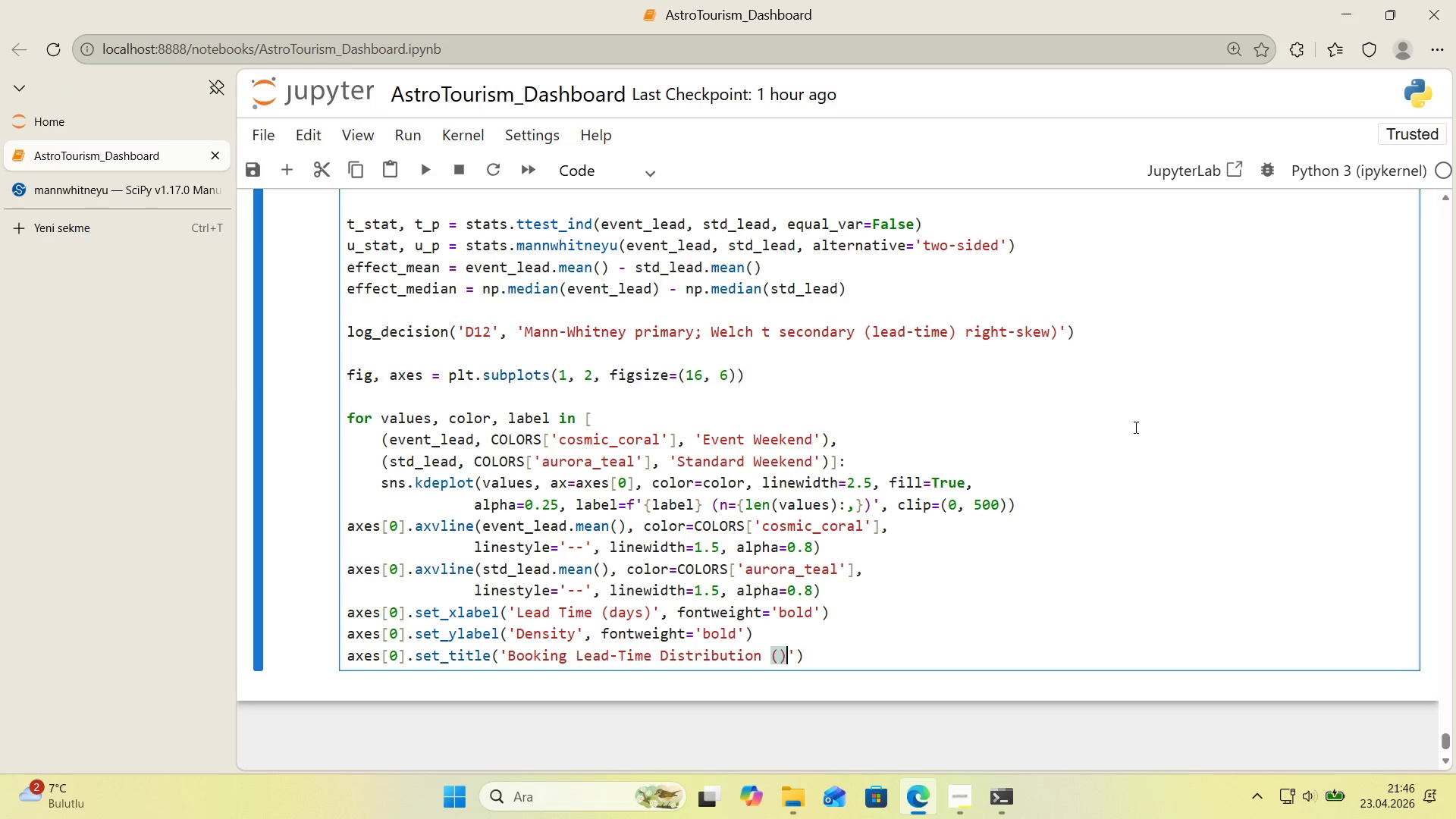 
key(ArrowLeft)
 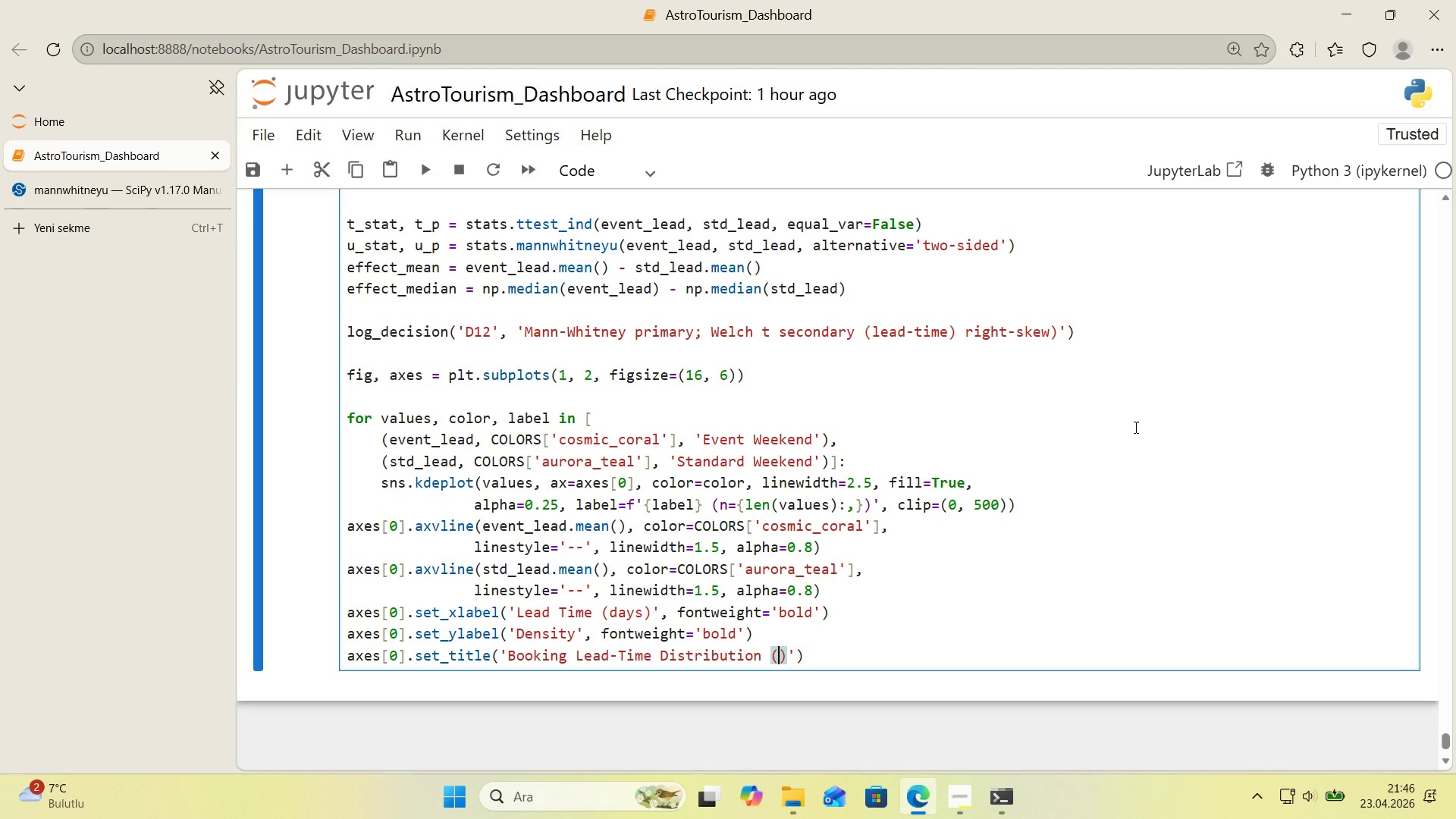 
type(Weekend a)
key(Backspace)
type(Arr'vals)
 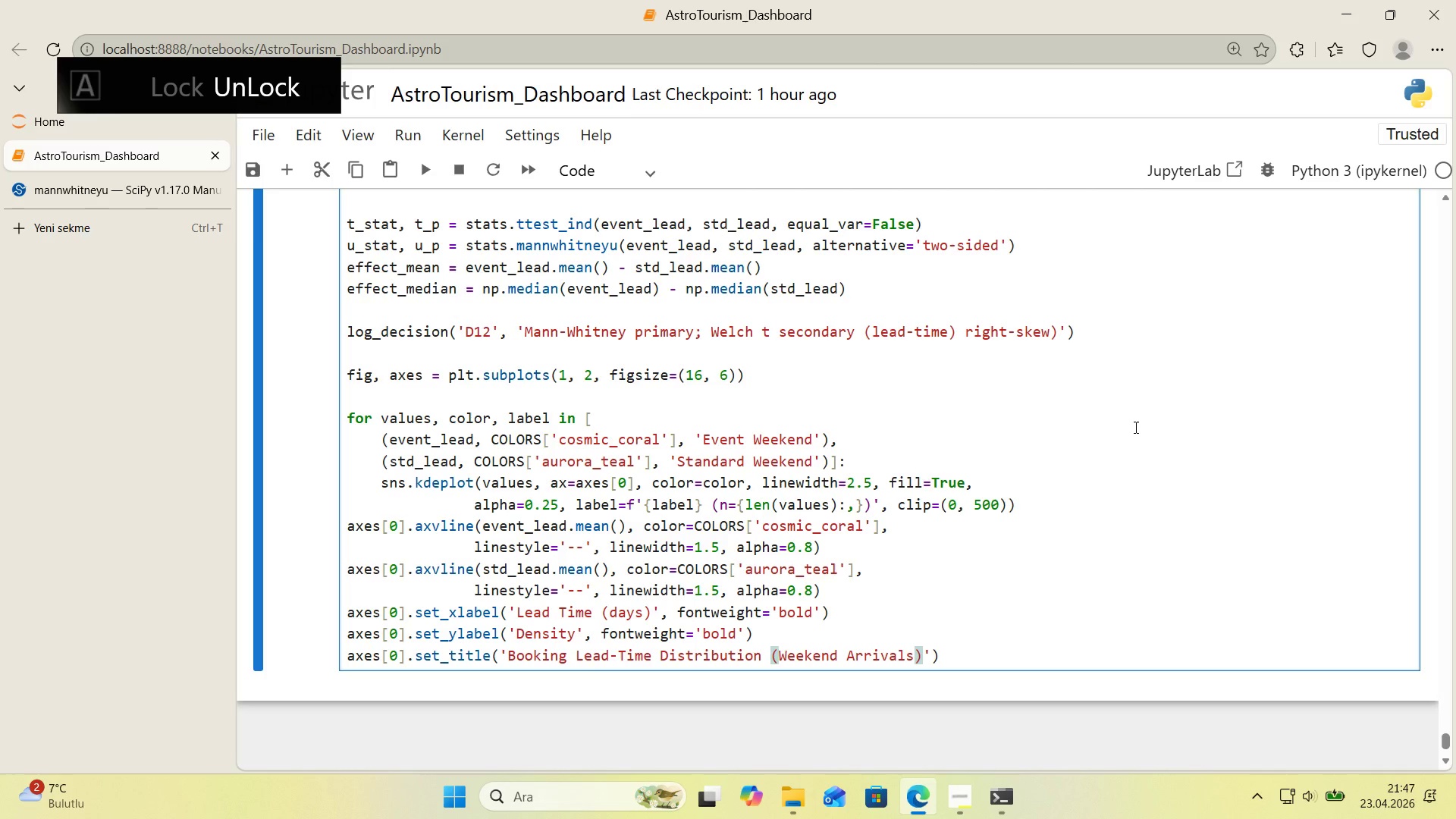 
key(ArrowRight)
 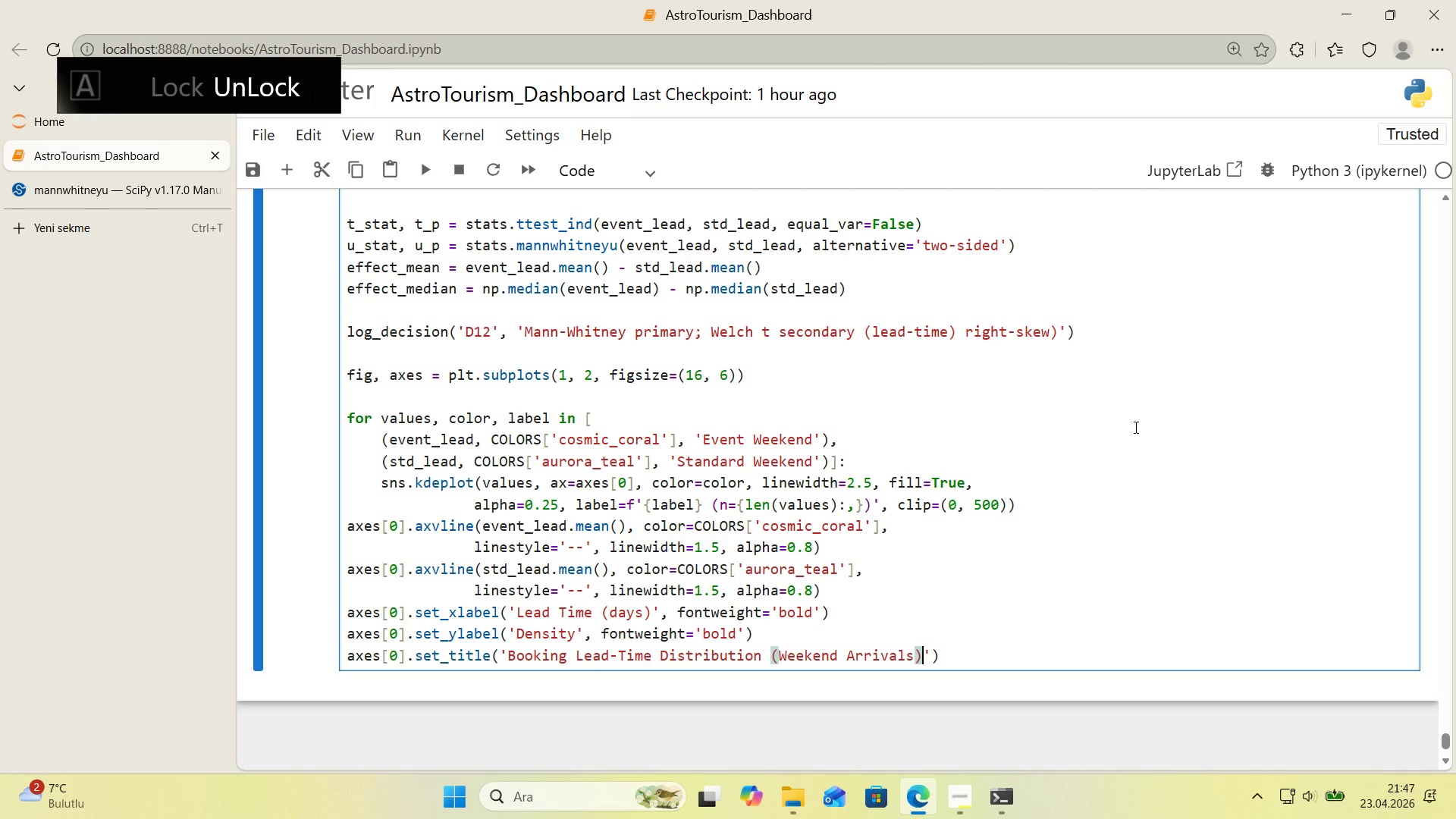 
key(ArrowRight)
 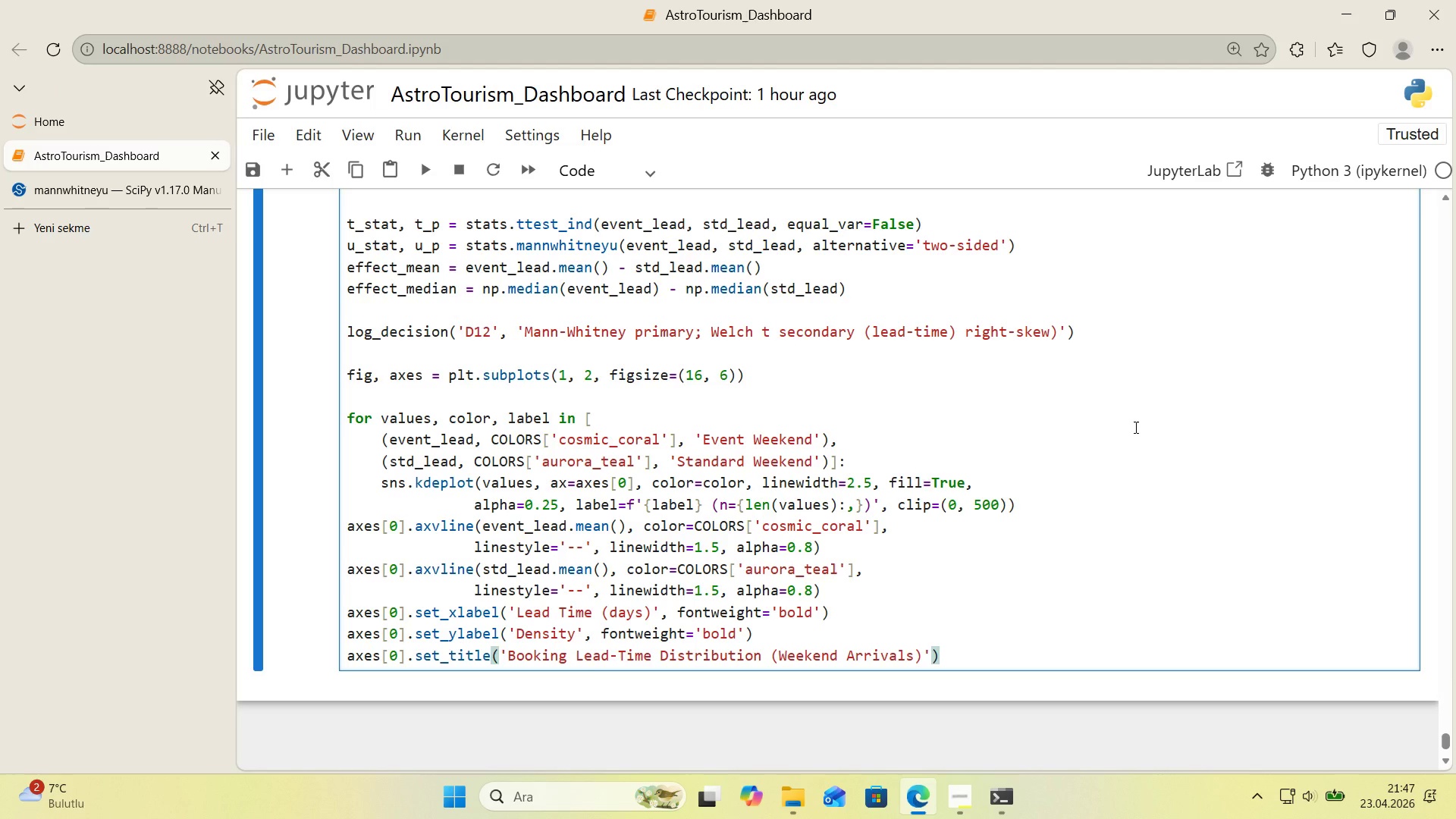 
key(Comma)
 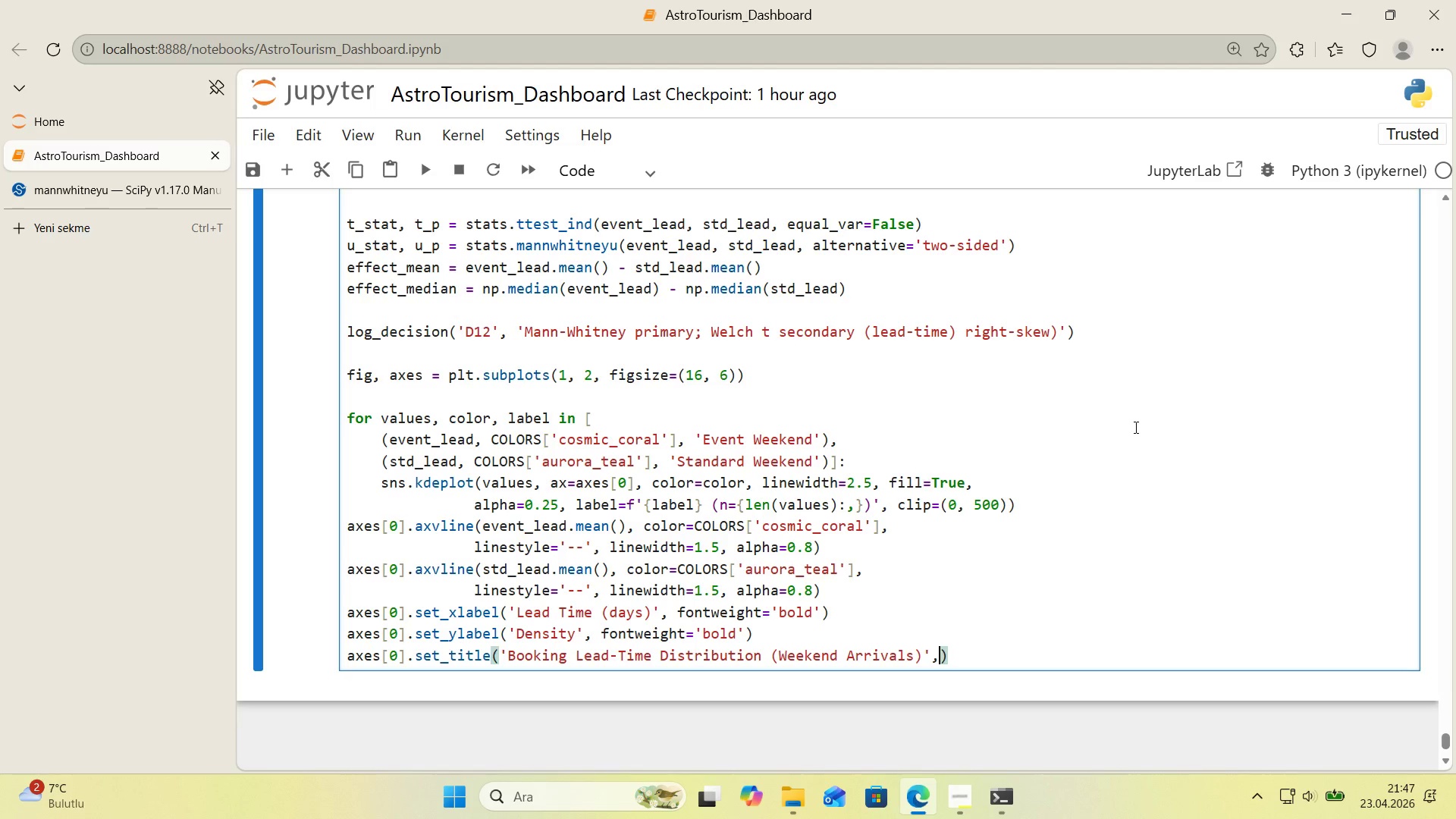 
key(Enter)
 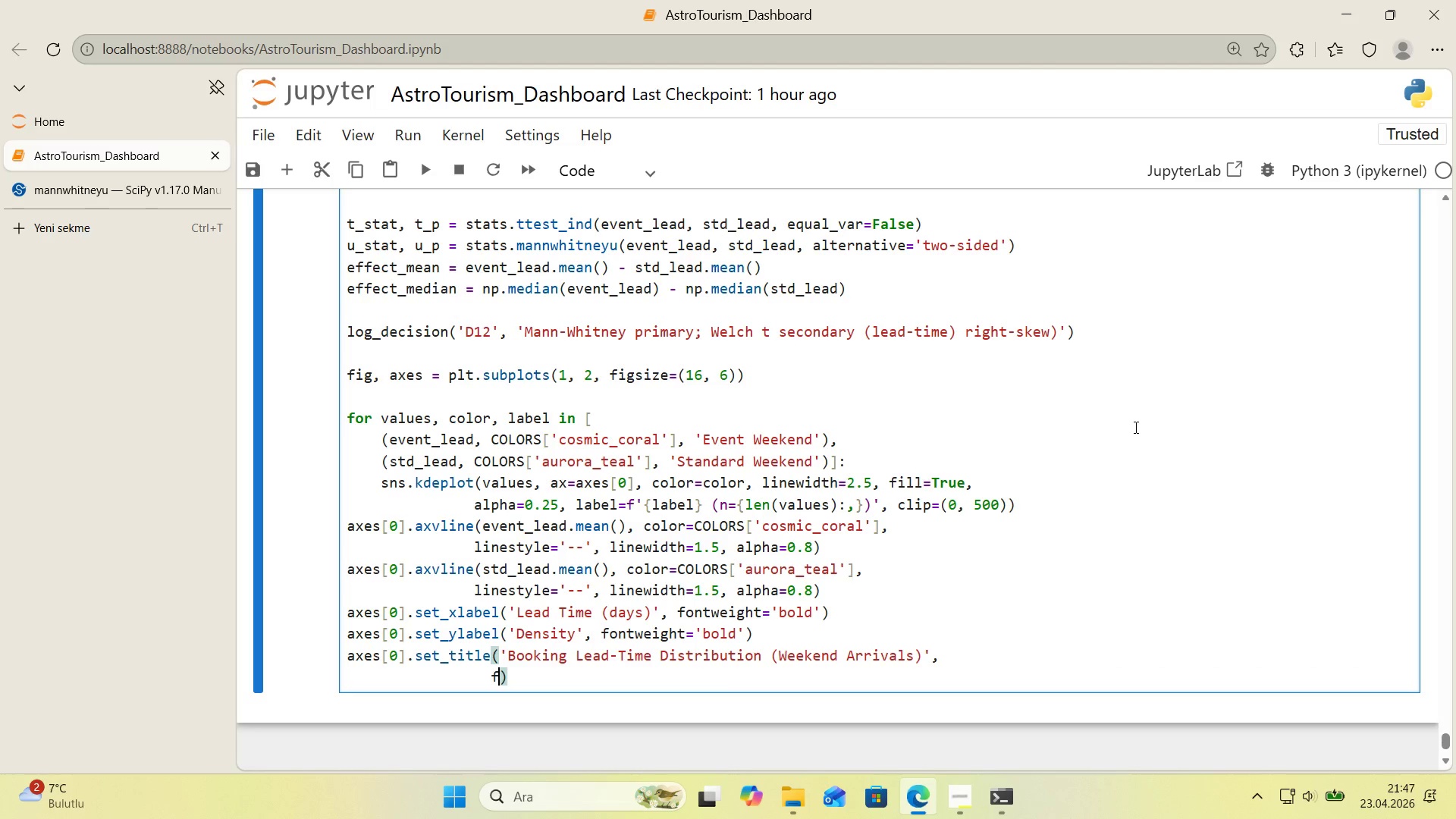 
type(fontwe'ght)@@)
 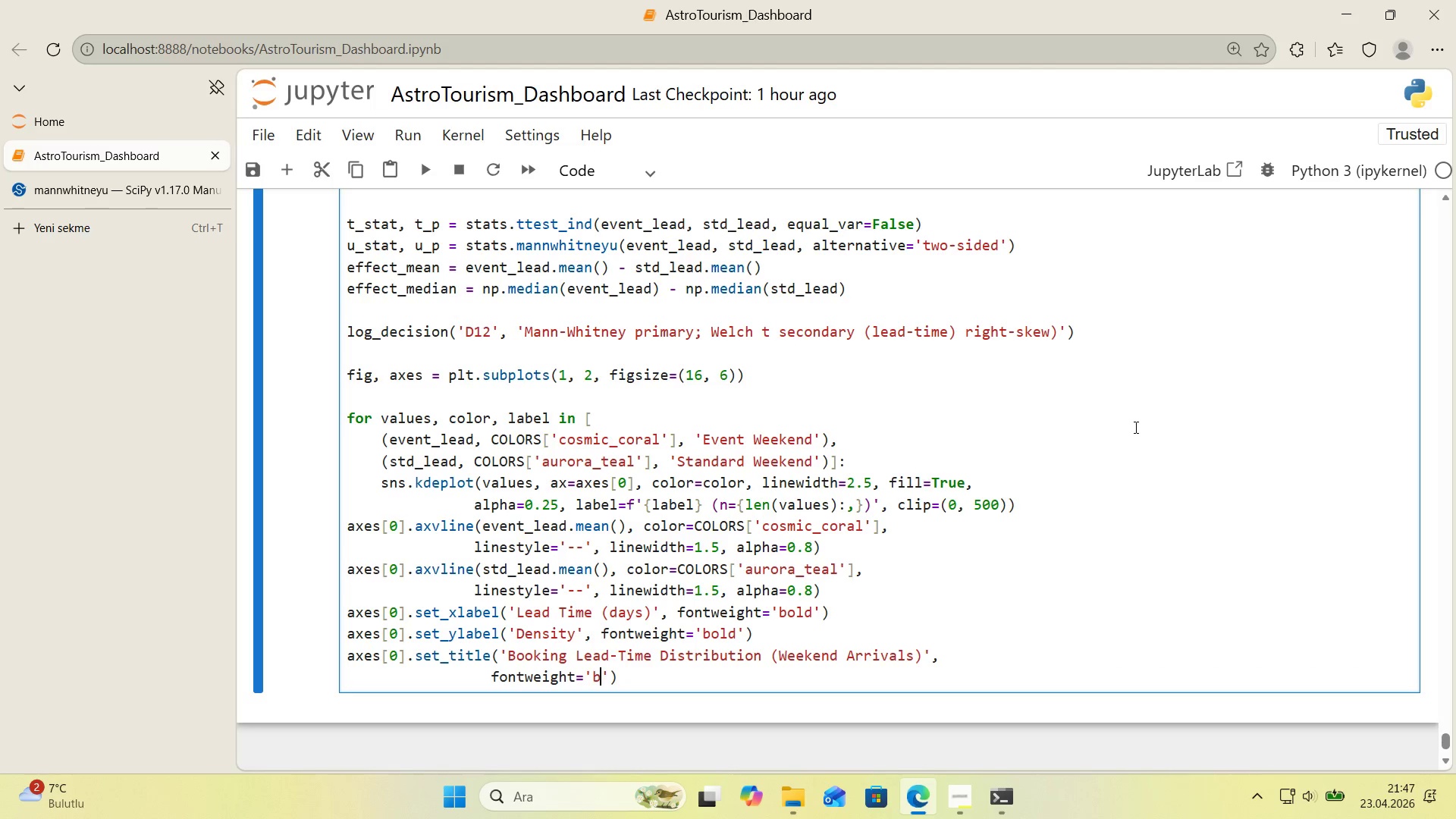 
 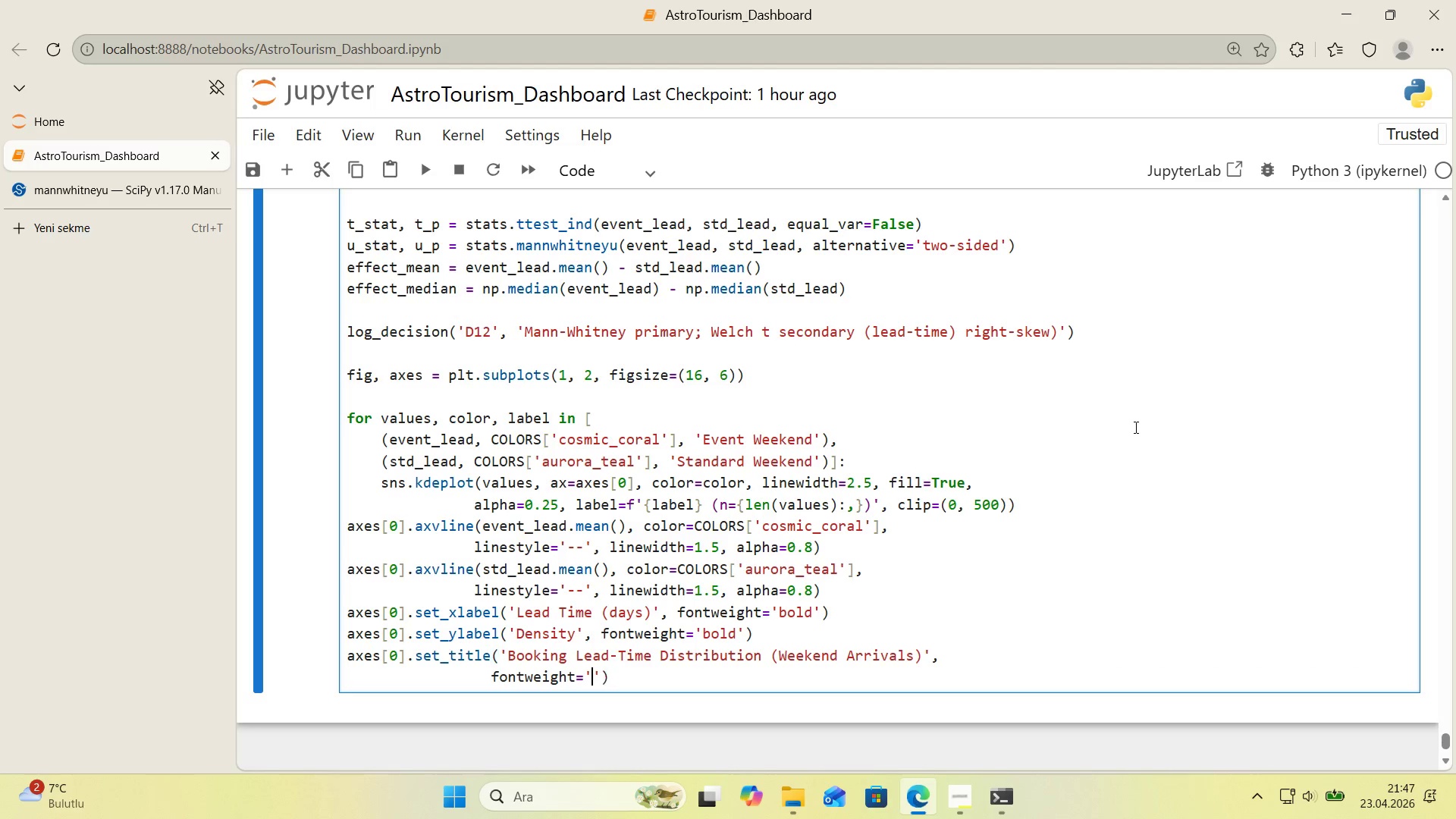 
key(ArrowLeft)
 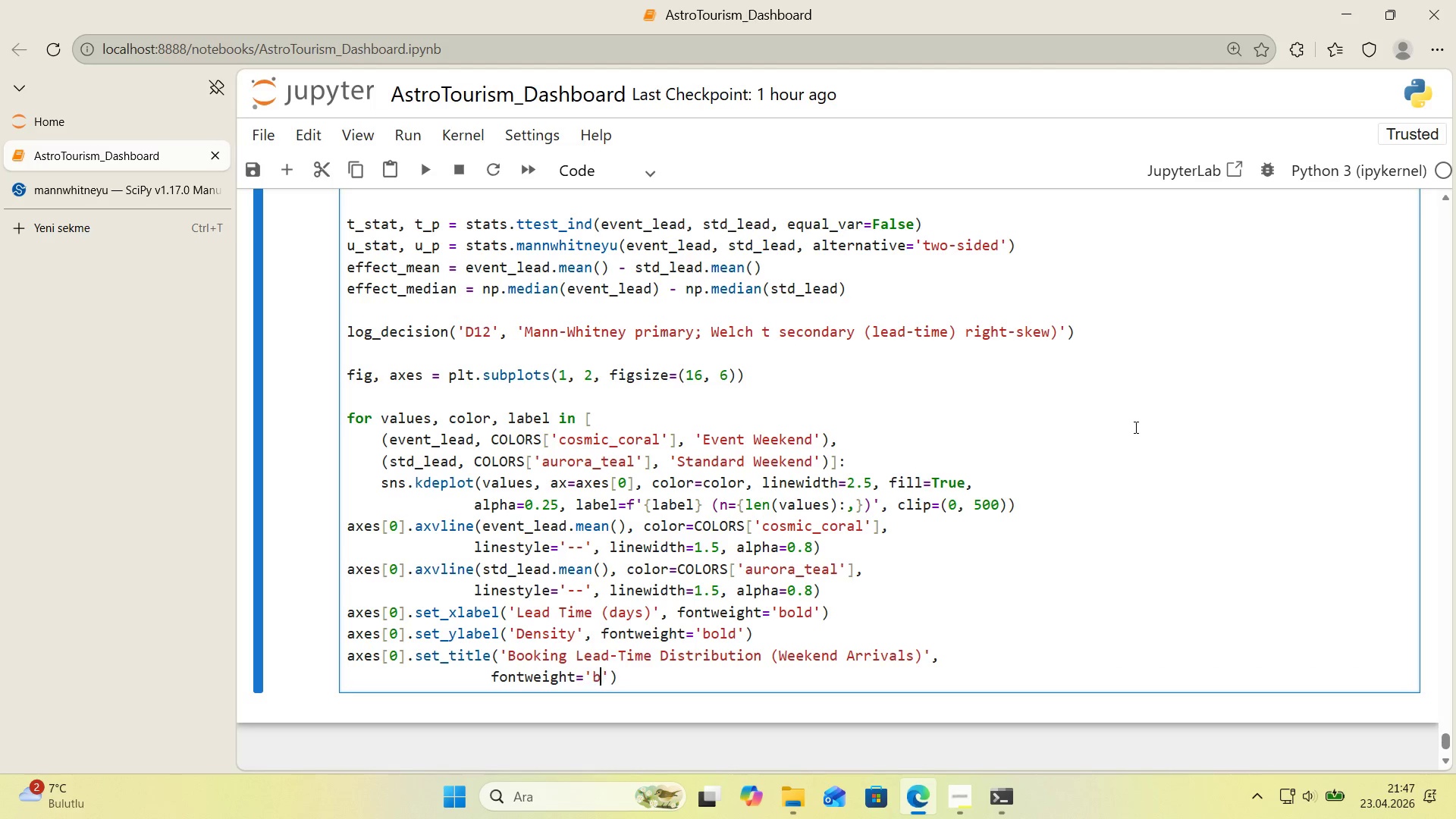 
type(bold)
 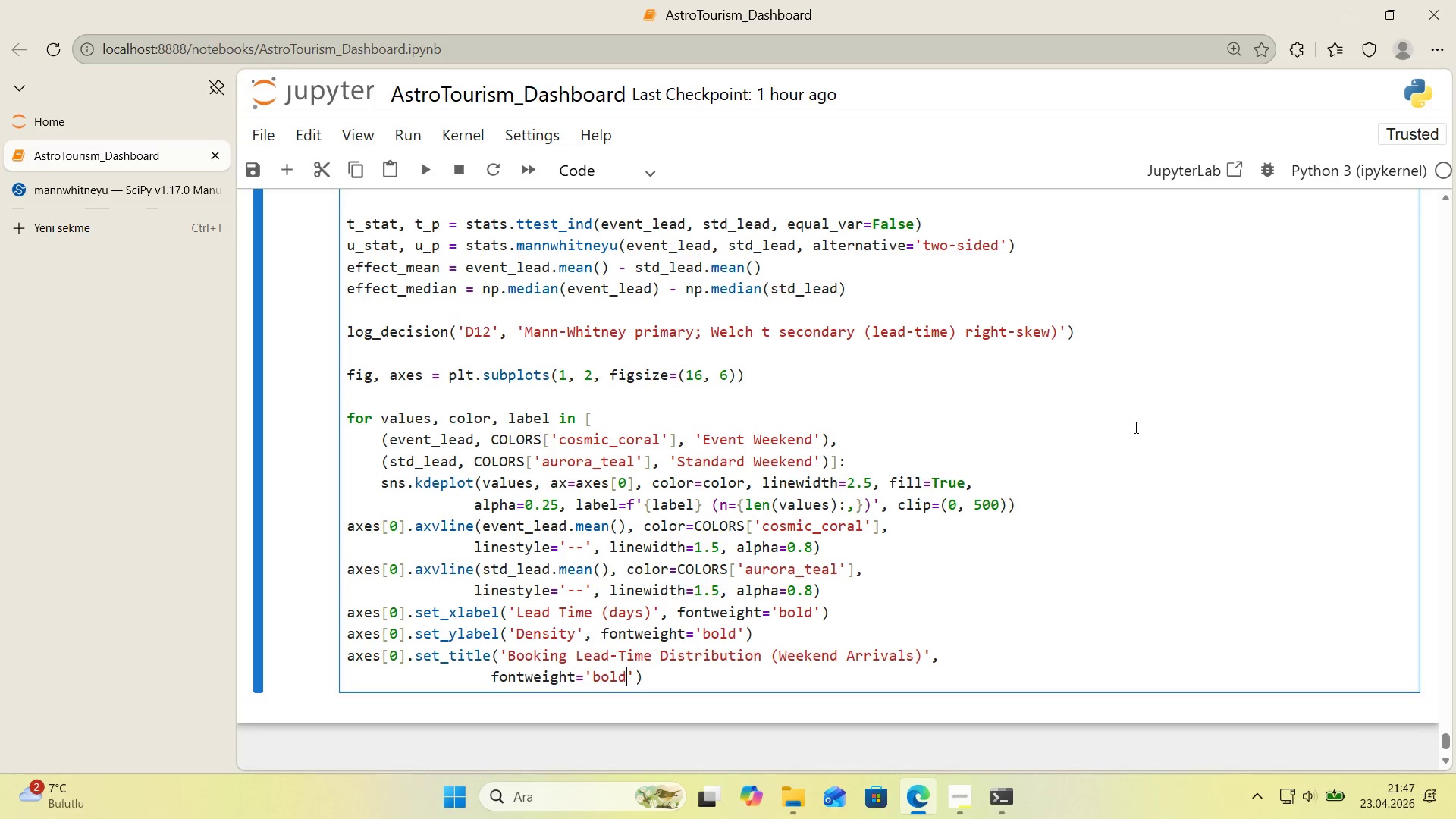 
key(ArrowRight)
 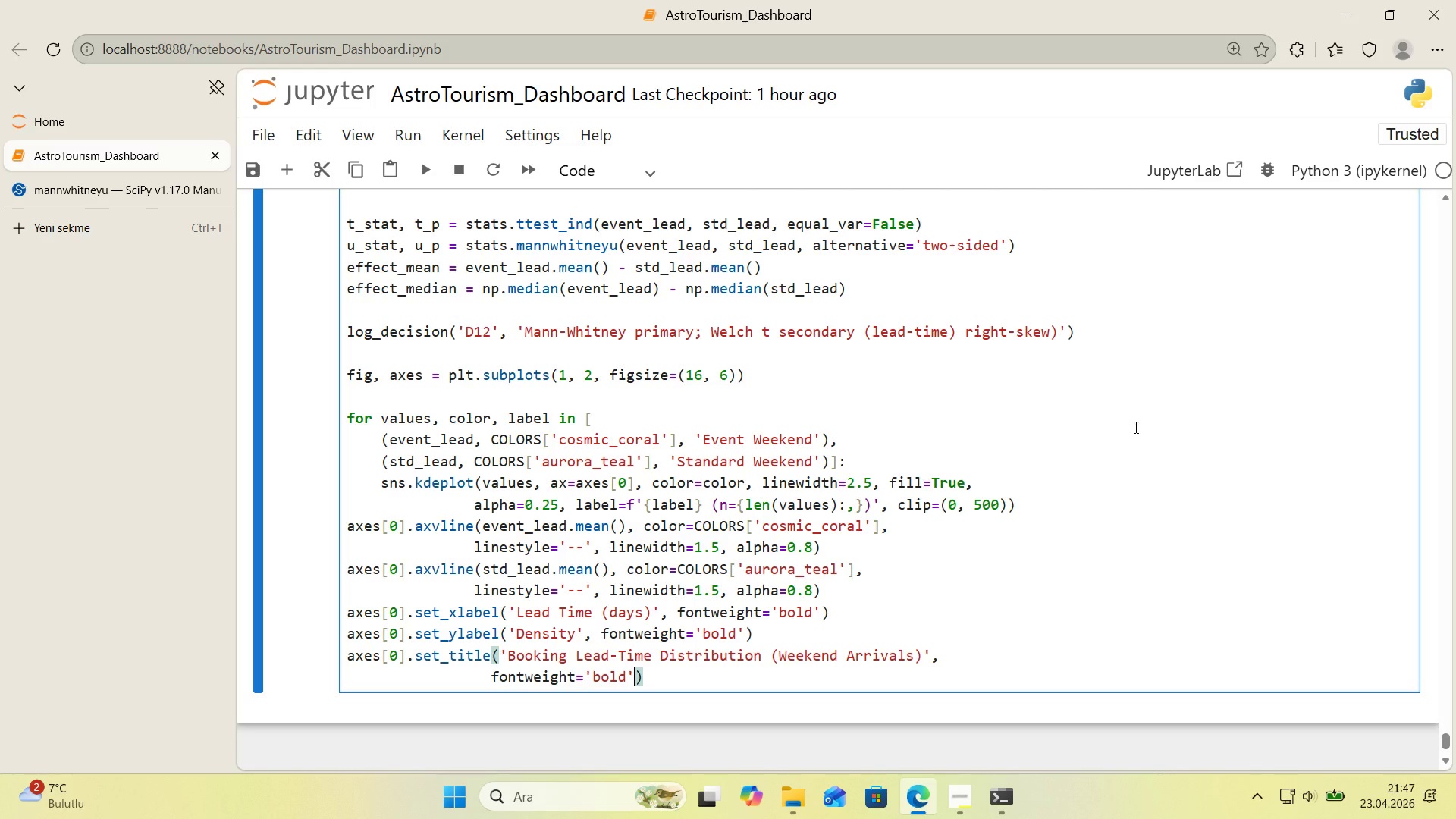 
type(, pad)10)
 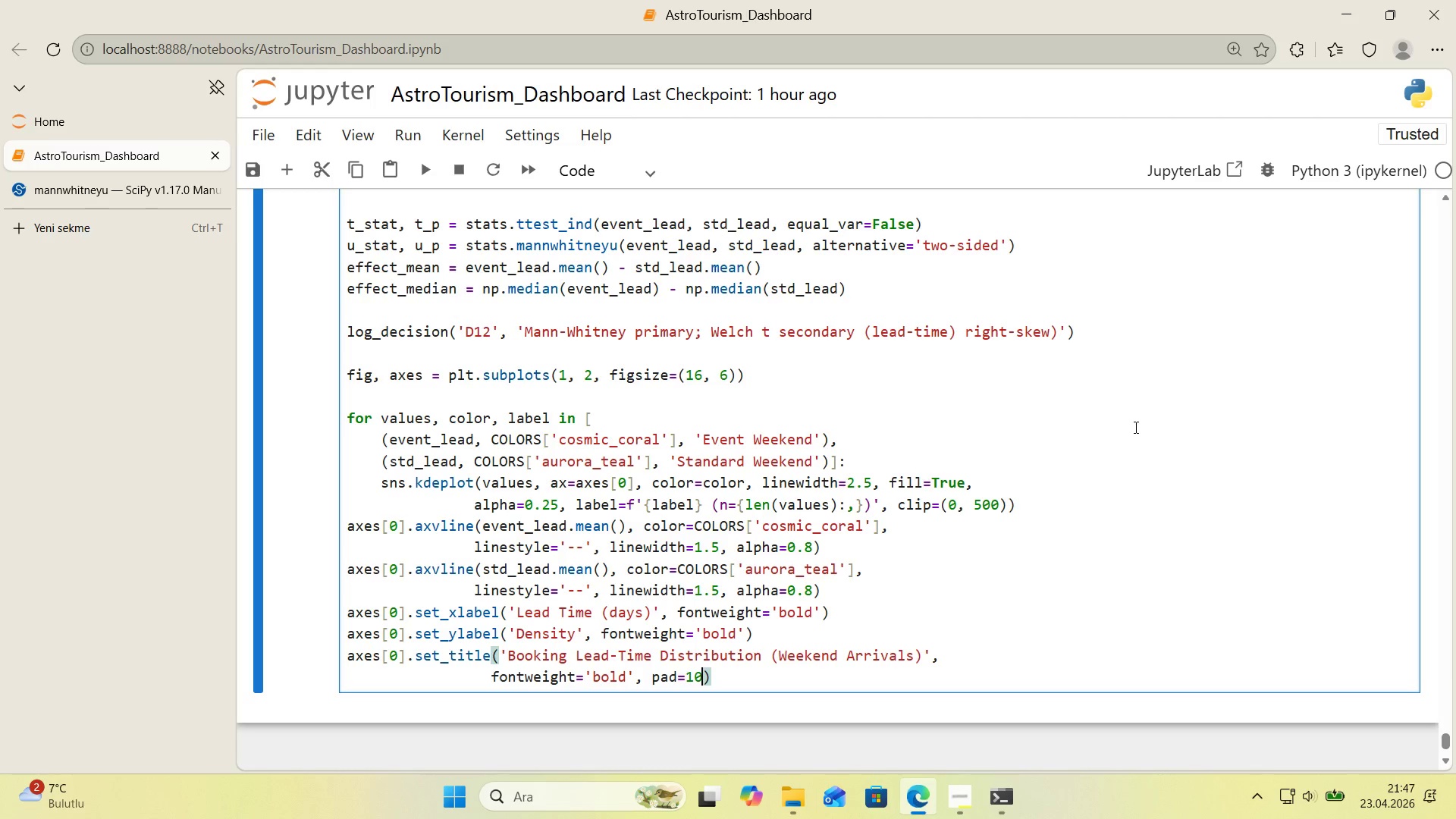 
key(ArrowRight)
 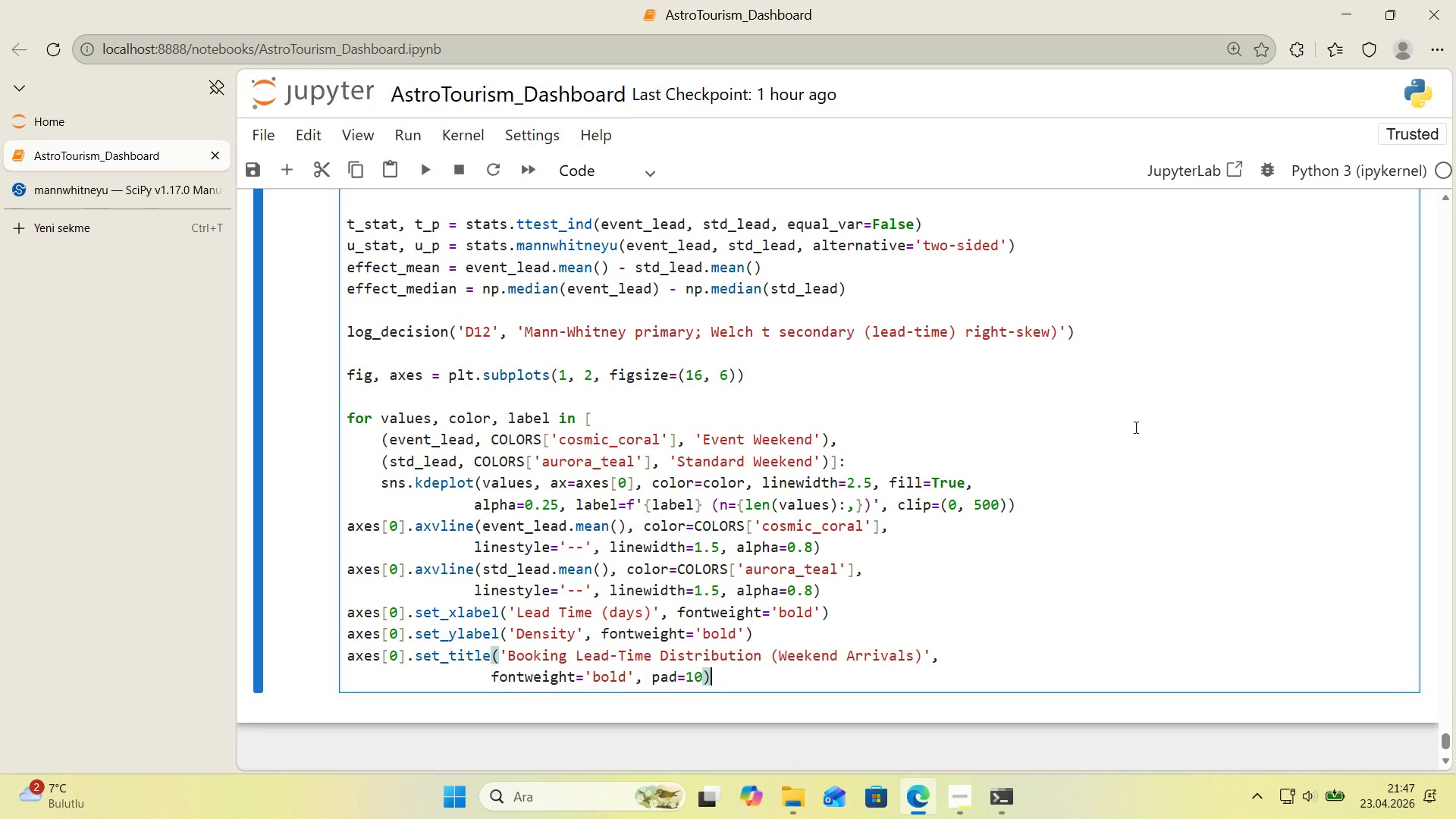 
key(Enter)
 